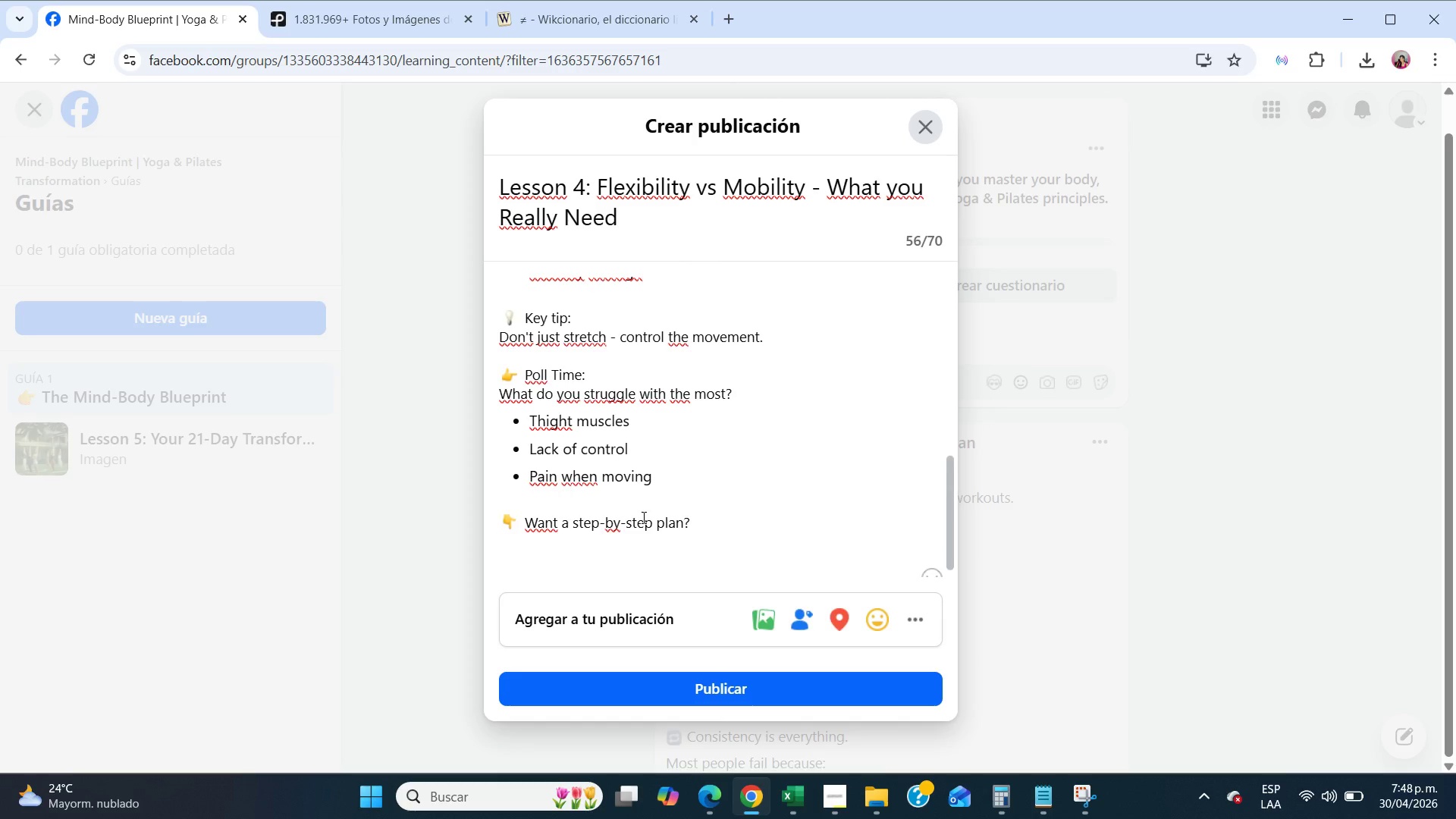 
type(Comment RETREAT to get access.)
 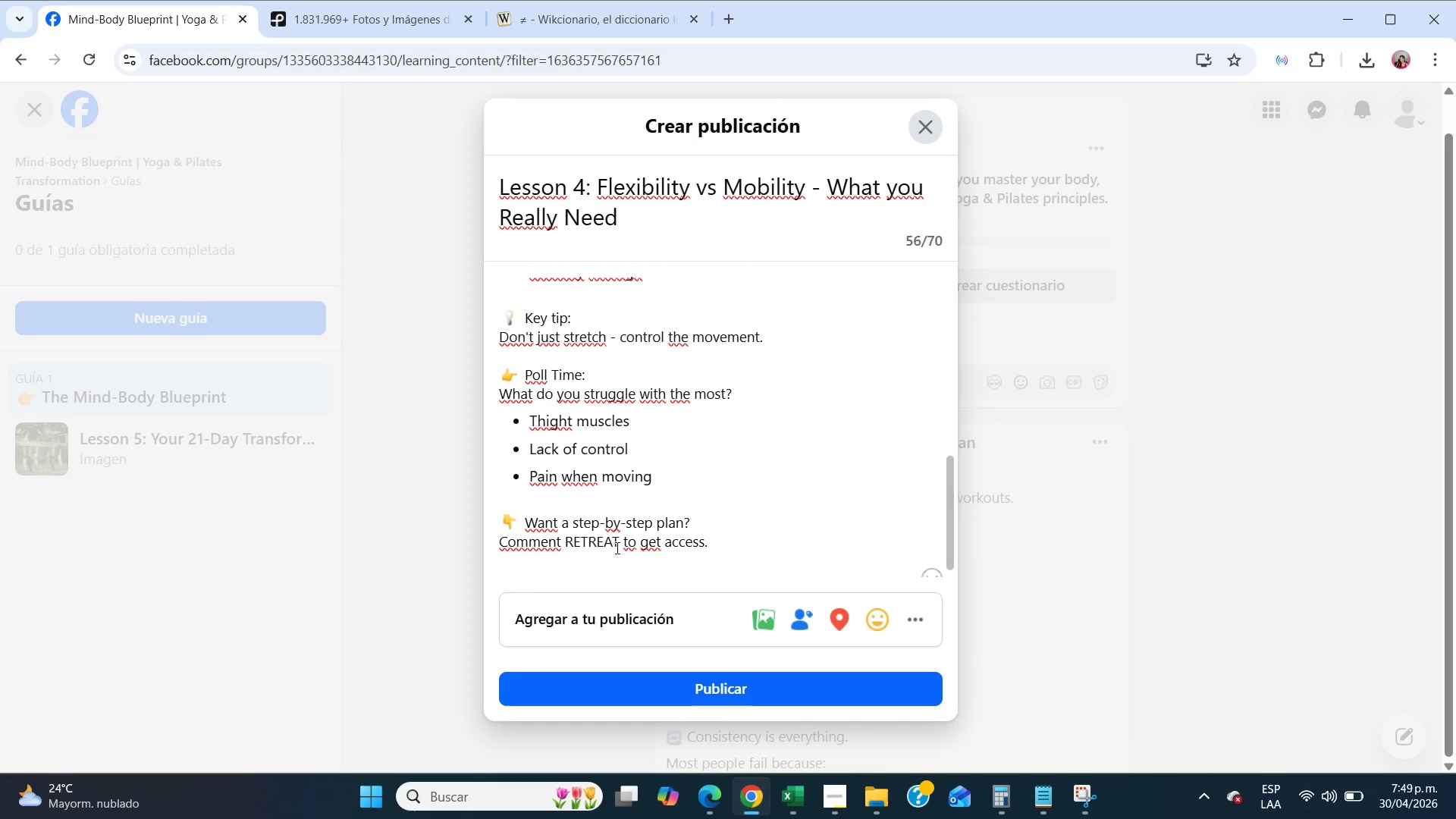 
double_click([610, 544])
 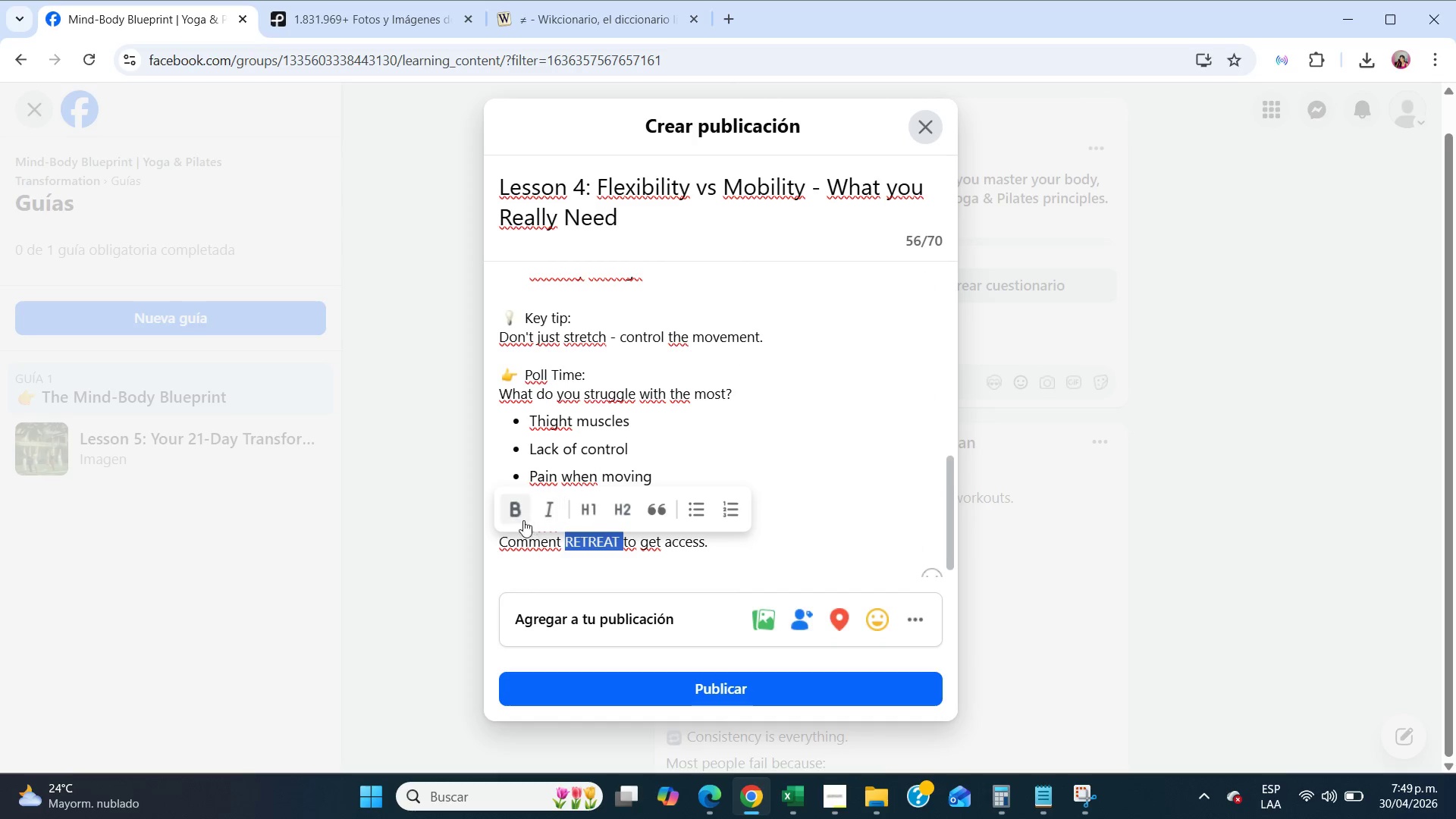 
left_click([513, 512])
 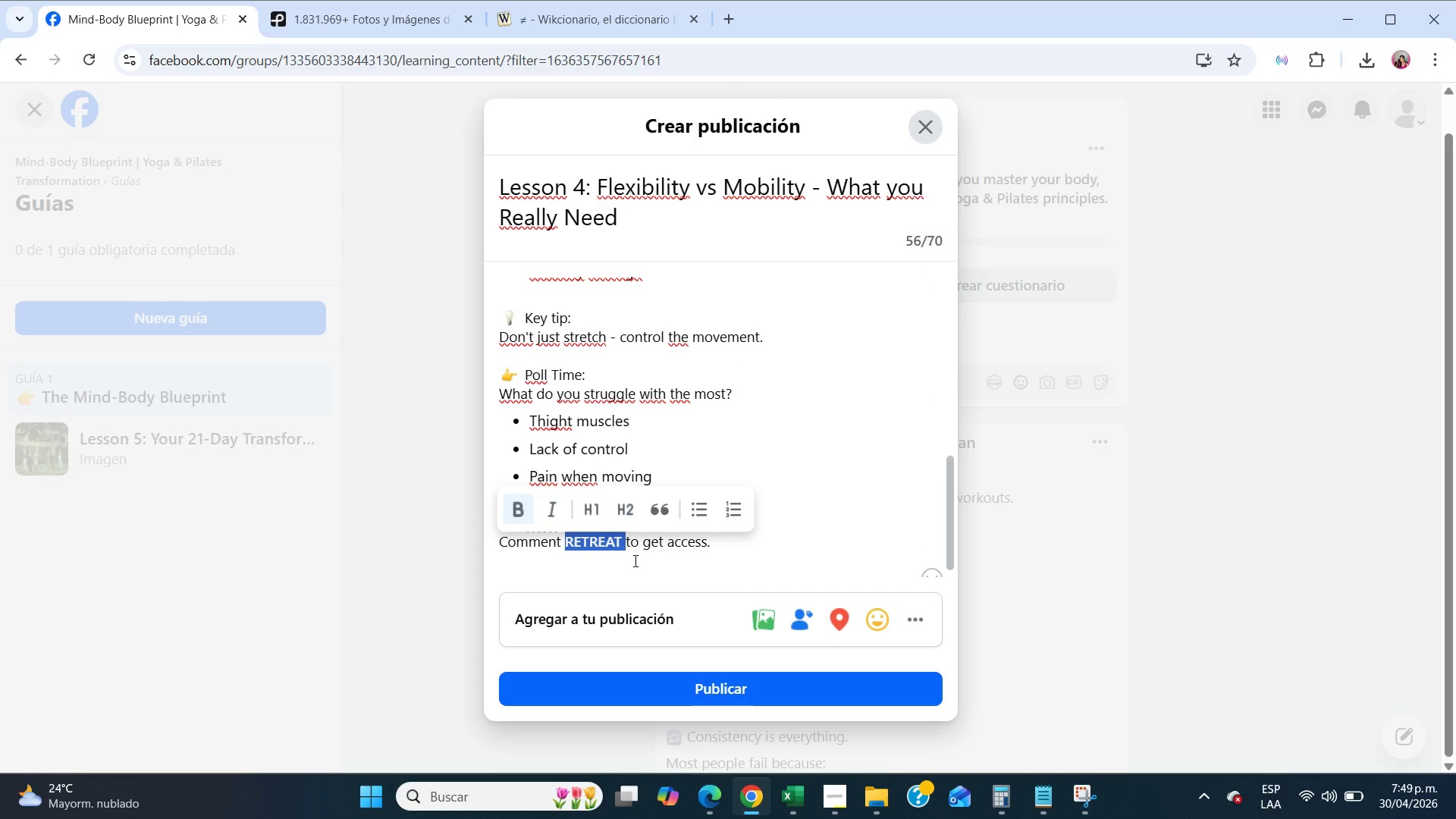 
left_click([635, 560])
 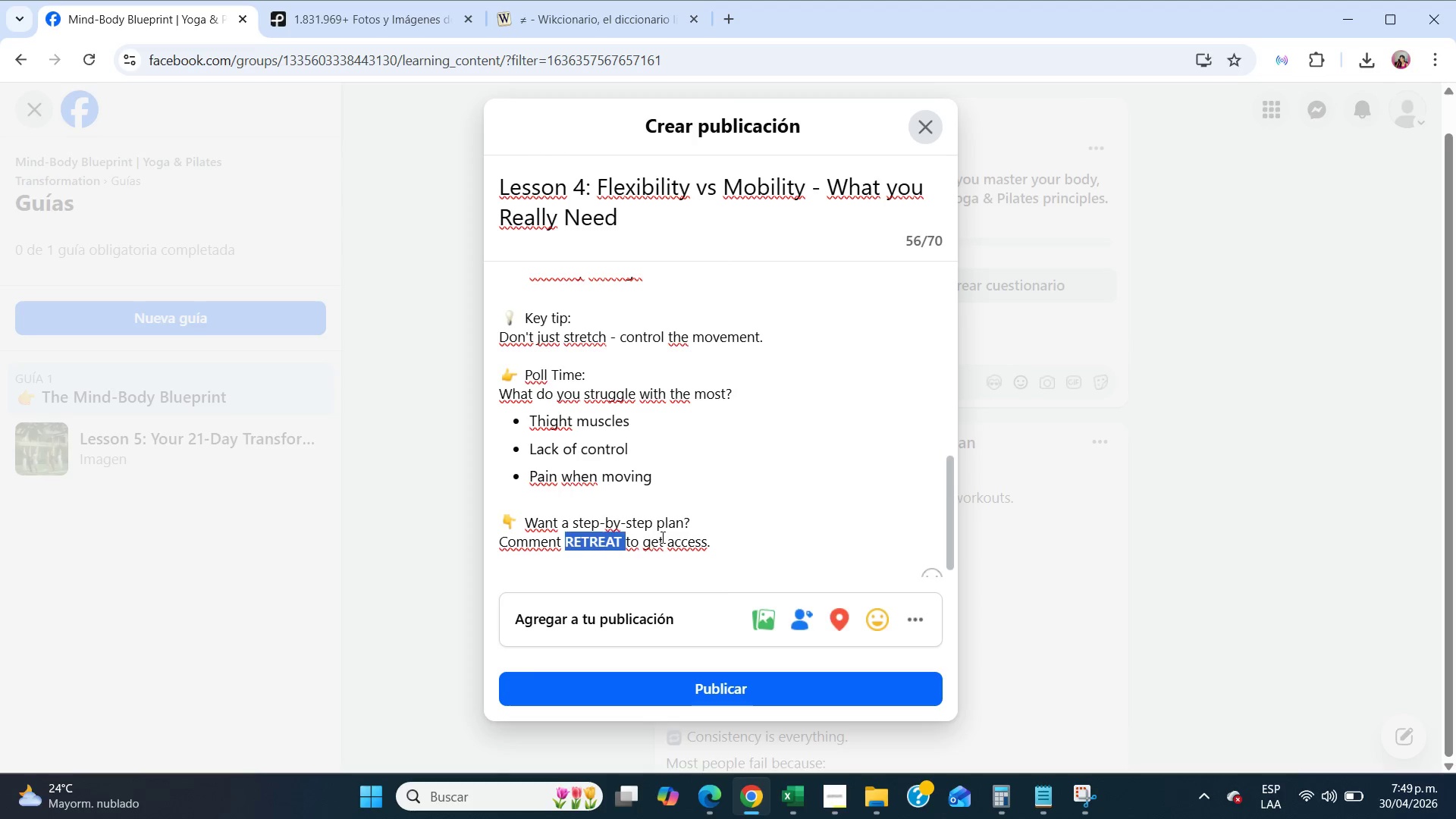 
left_click_drag(start_coordinate=[686, 493], to_coordinate=[537, 406])
 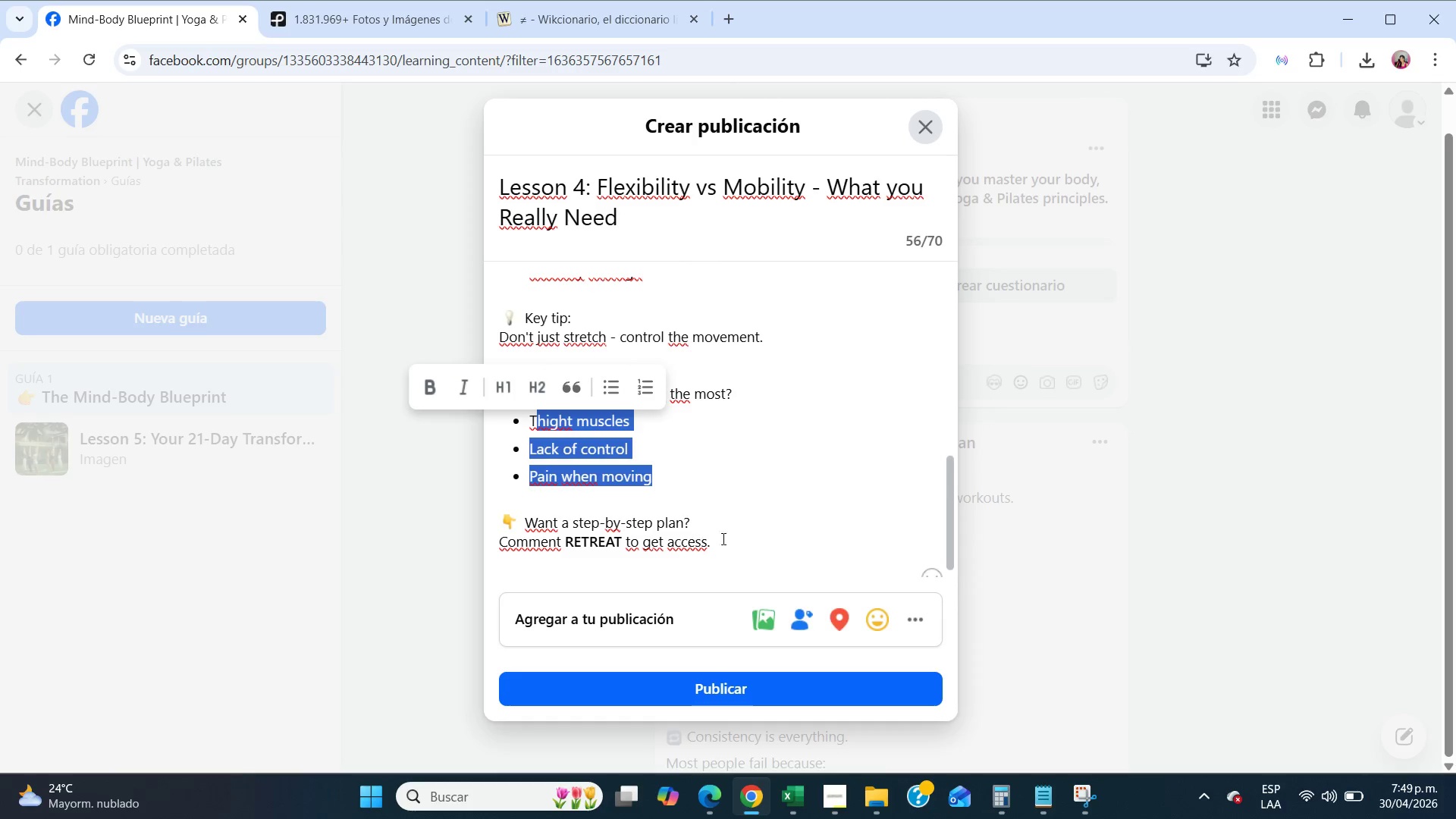 
left_click([739, 538])
 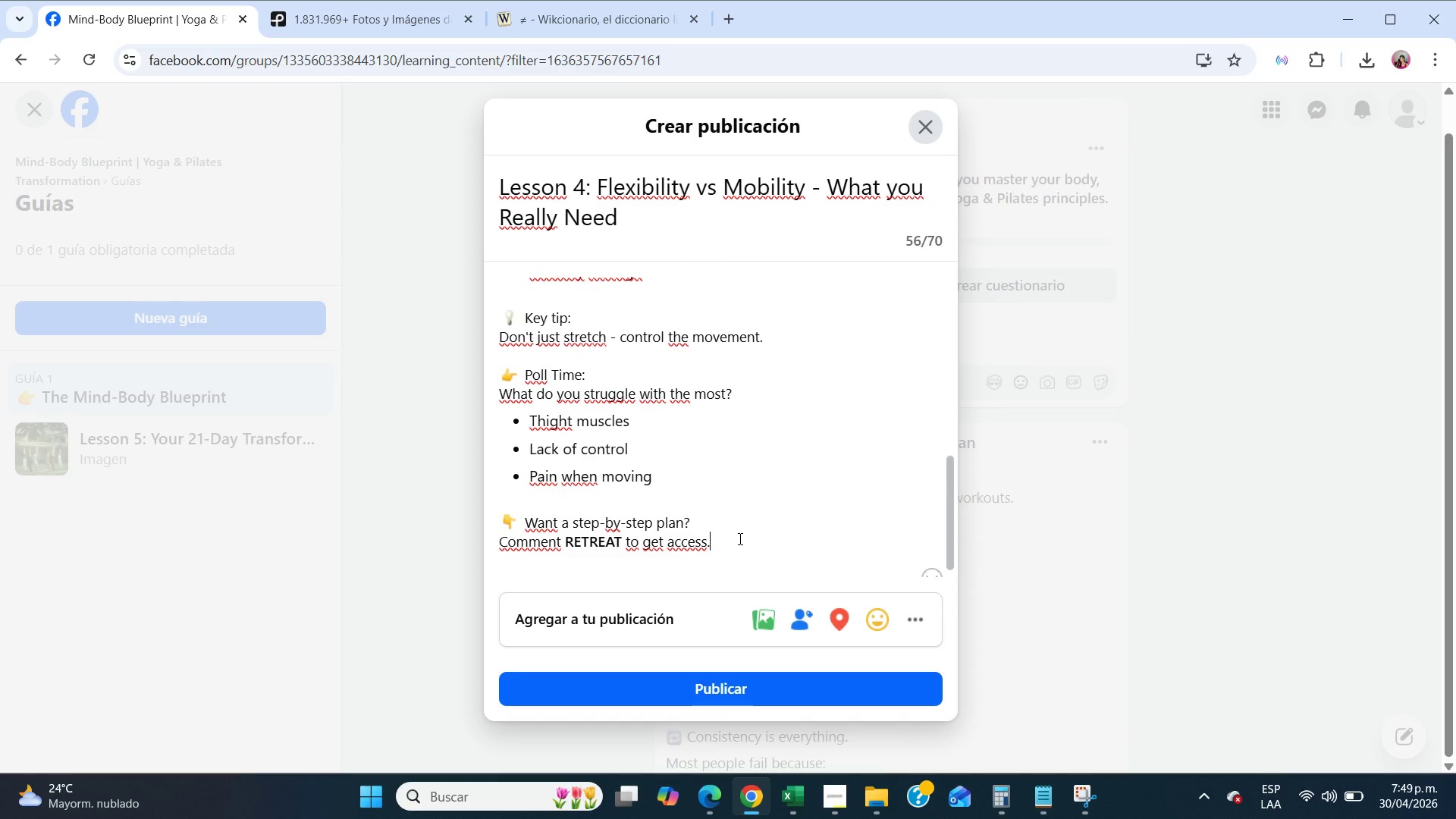 
left_click_drag(start_coordinate=[739, 538], to_coordinate=[489, 276])
 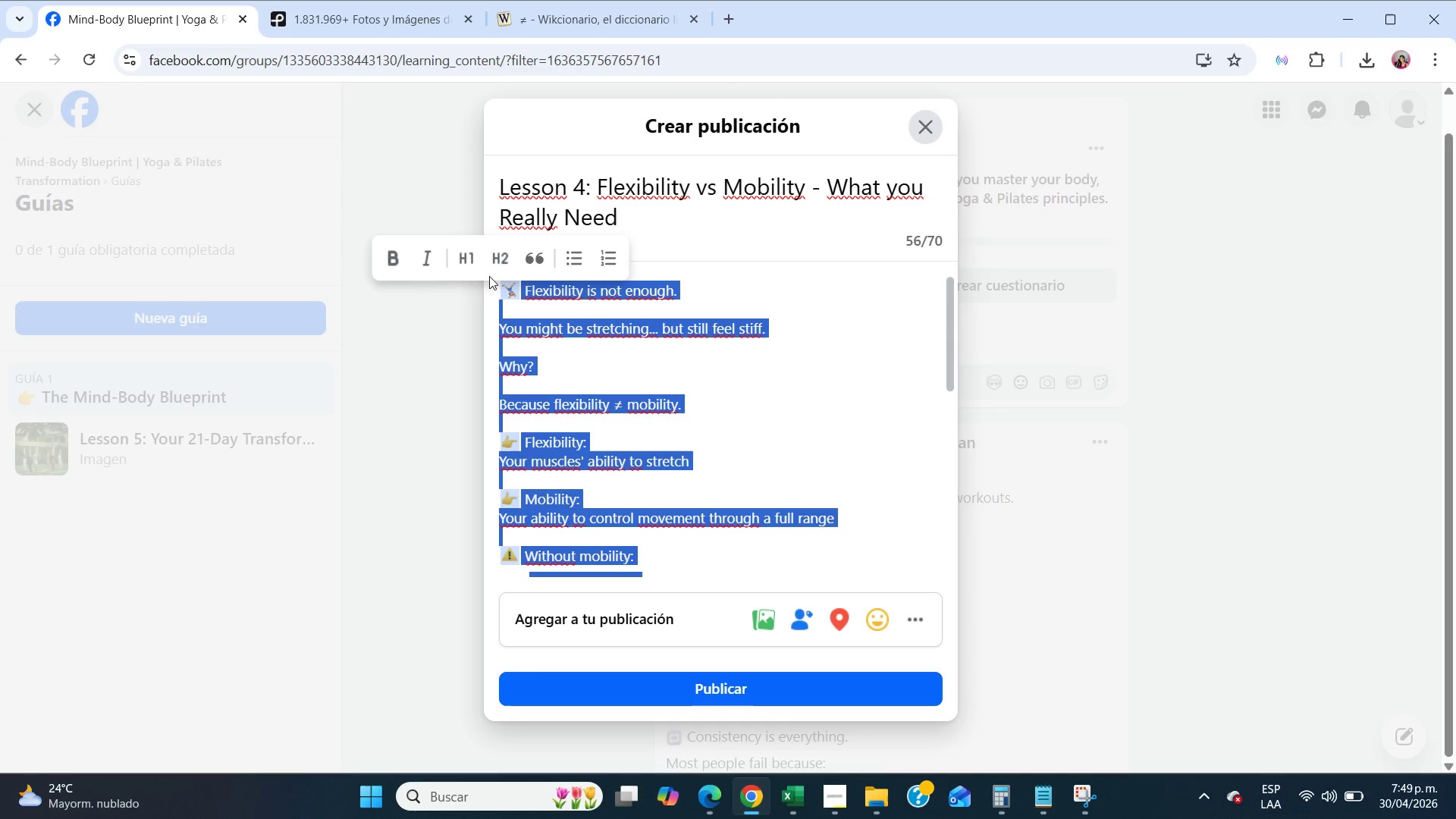 
scroll: coordinate [544, 407], scroll_direction: up, amount: 5.0
 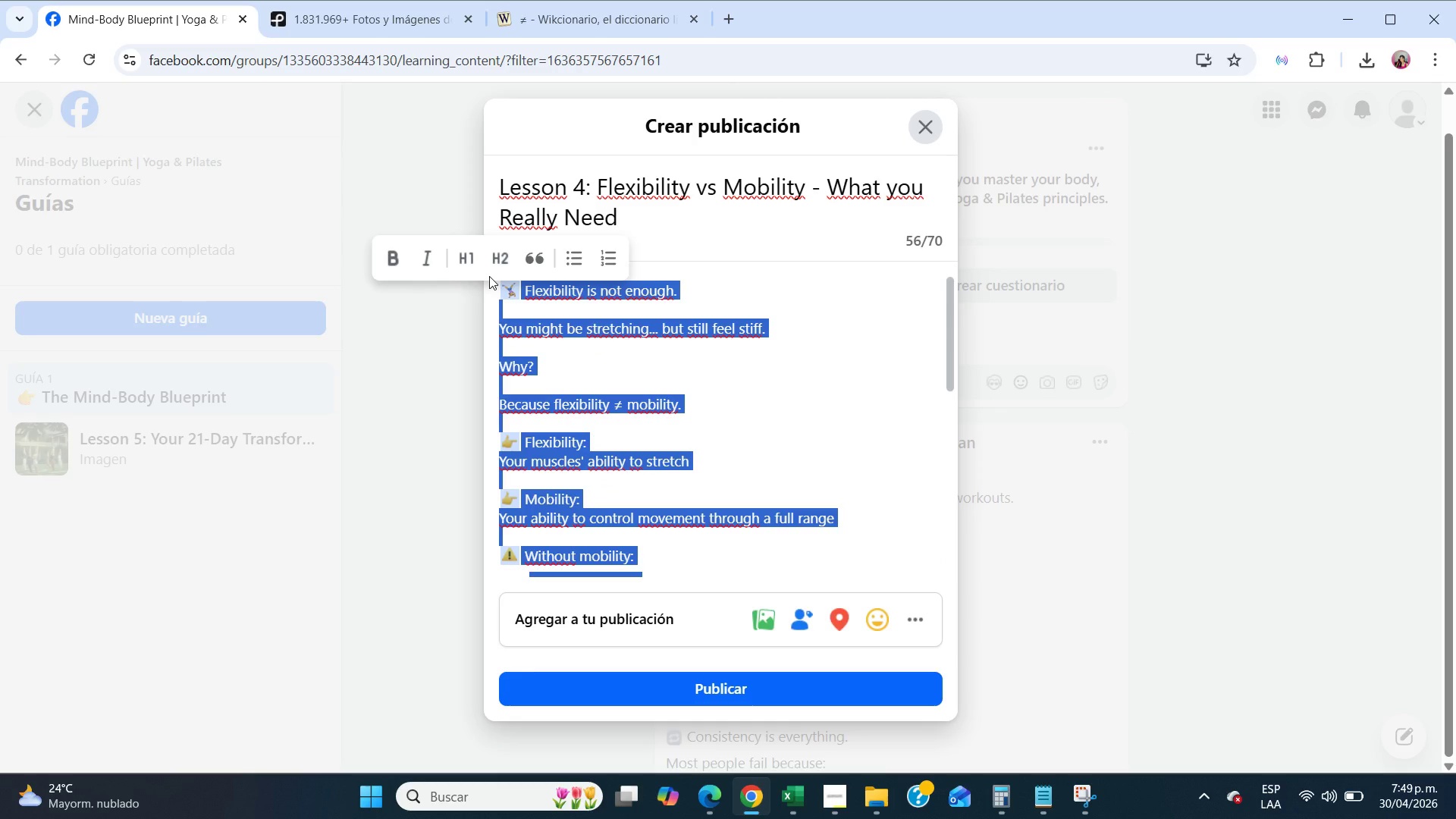 
key(Control+C)
 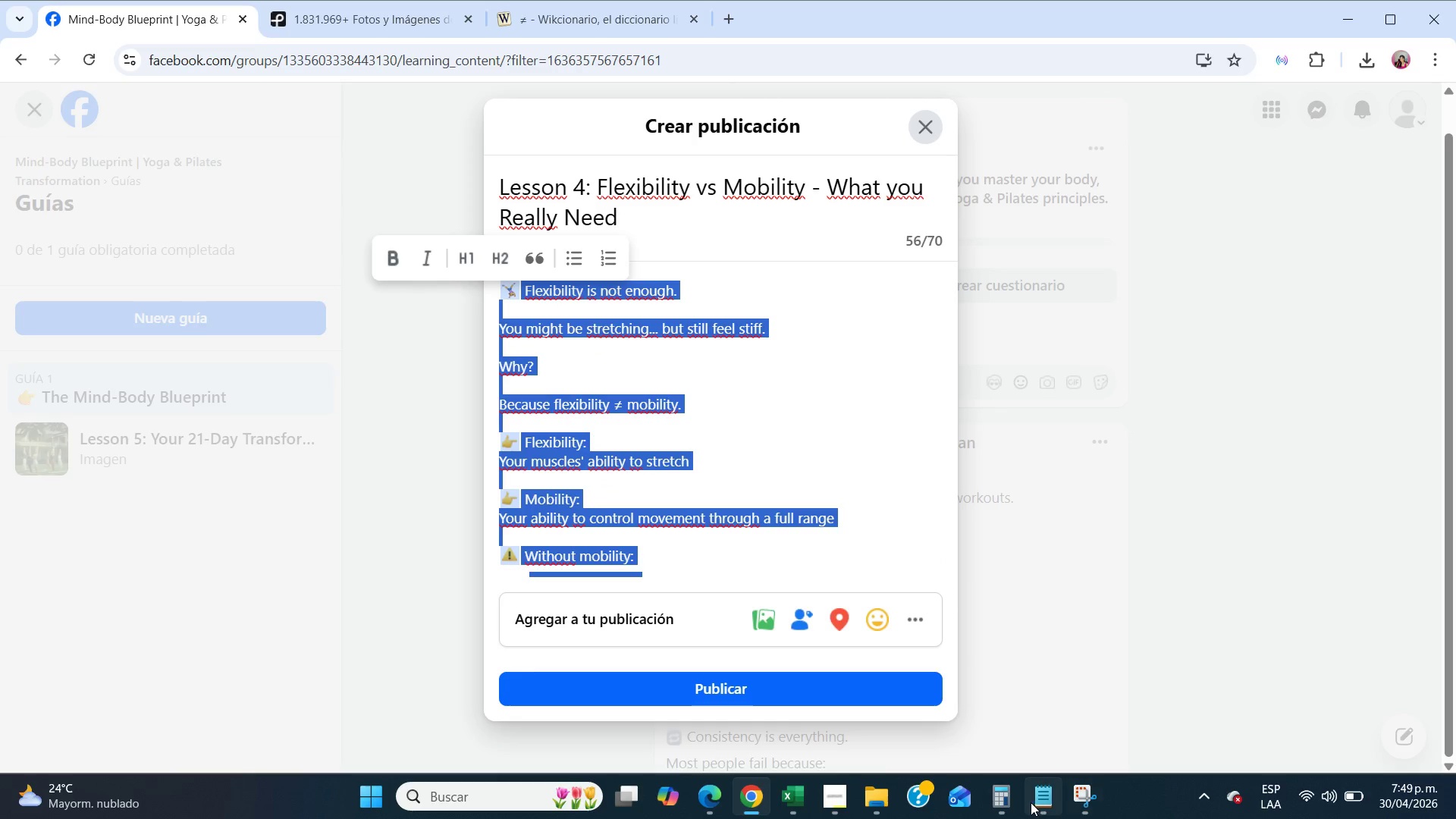 
left_click([1031, 802])
 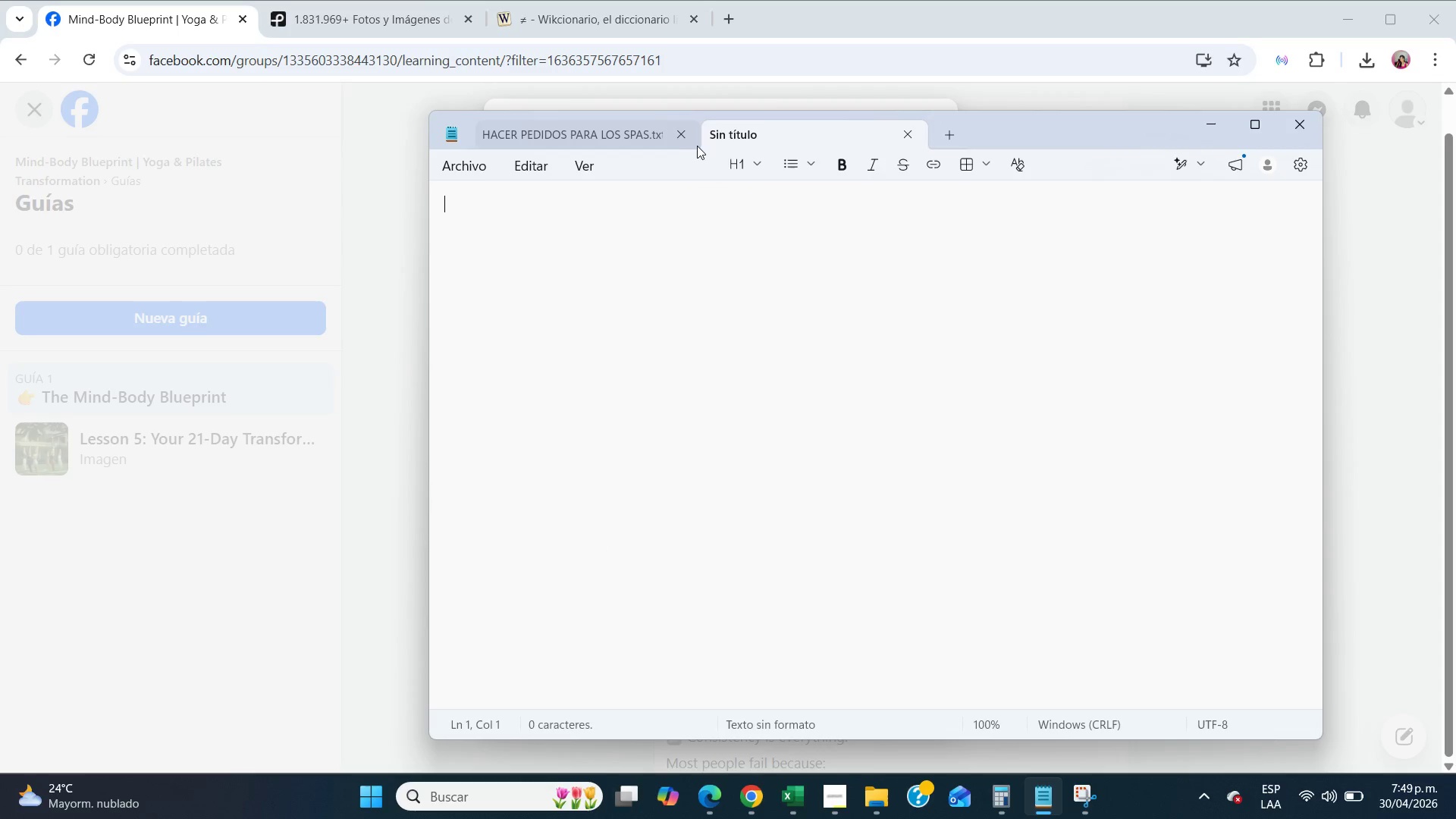 
key(Control+V)
 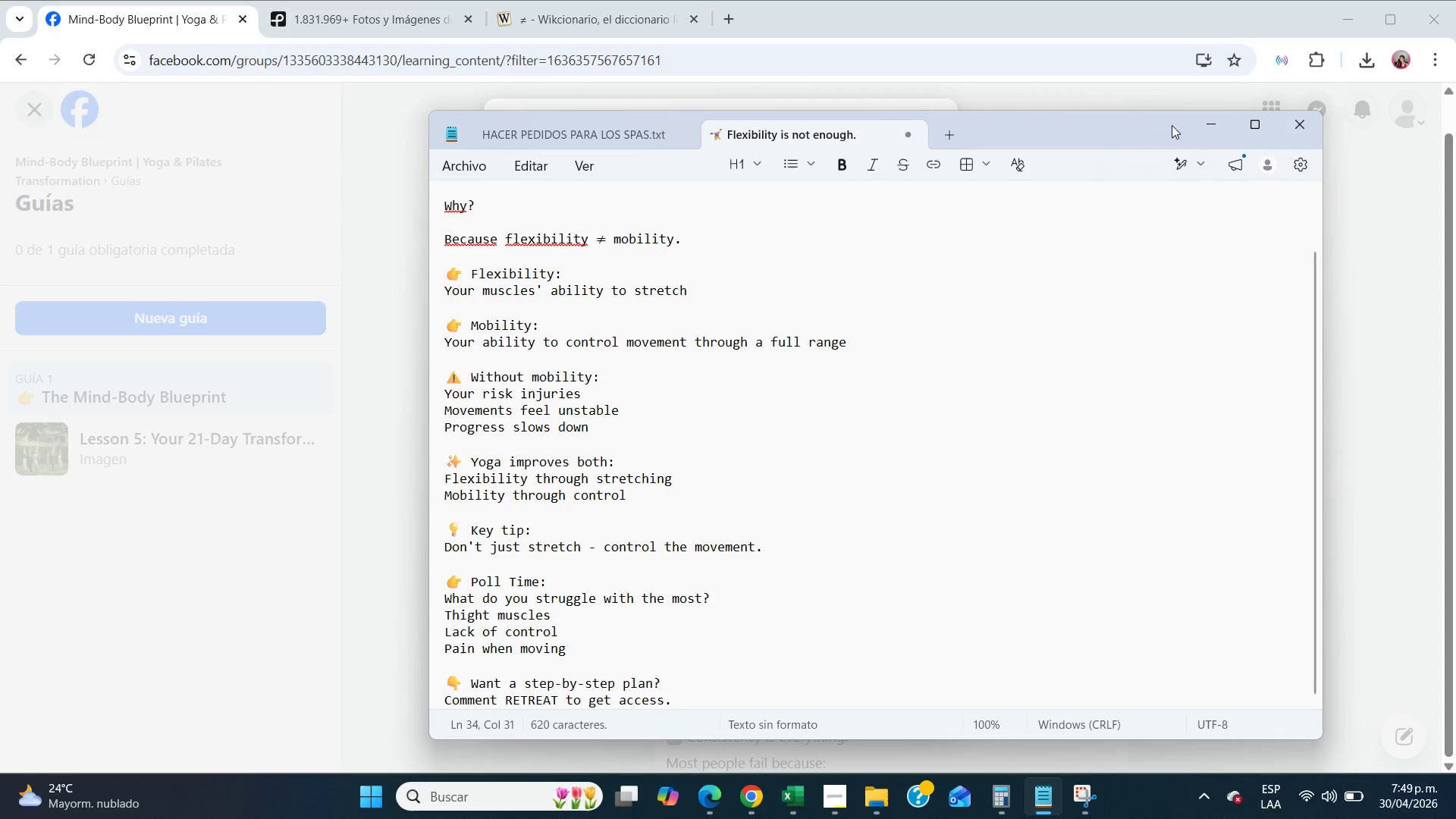 
left_click([1208, 131])
 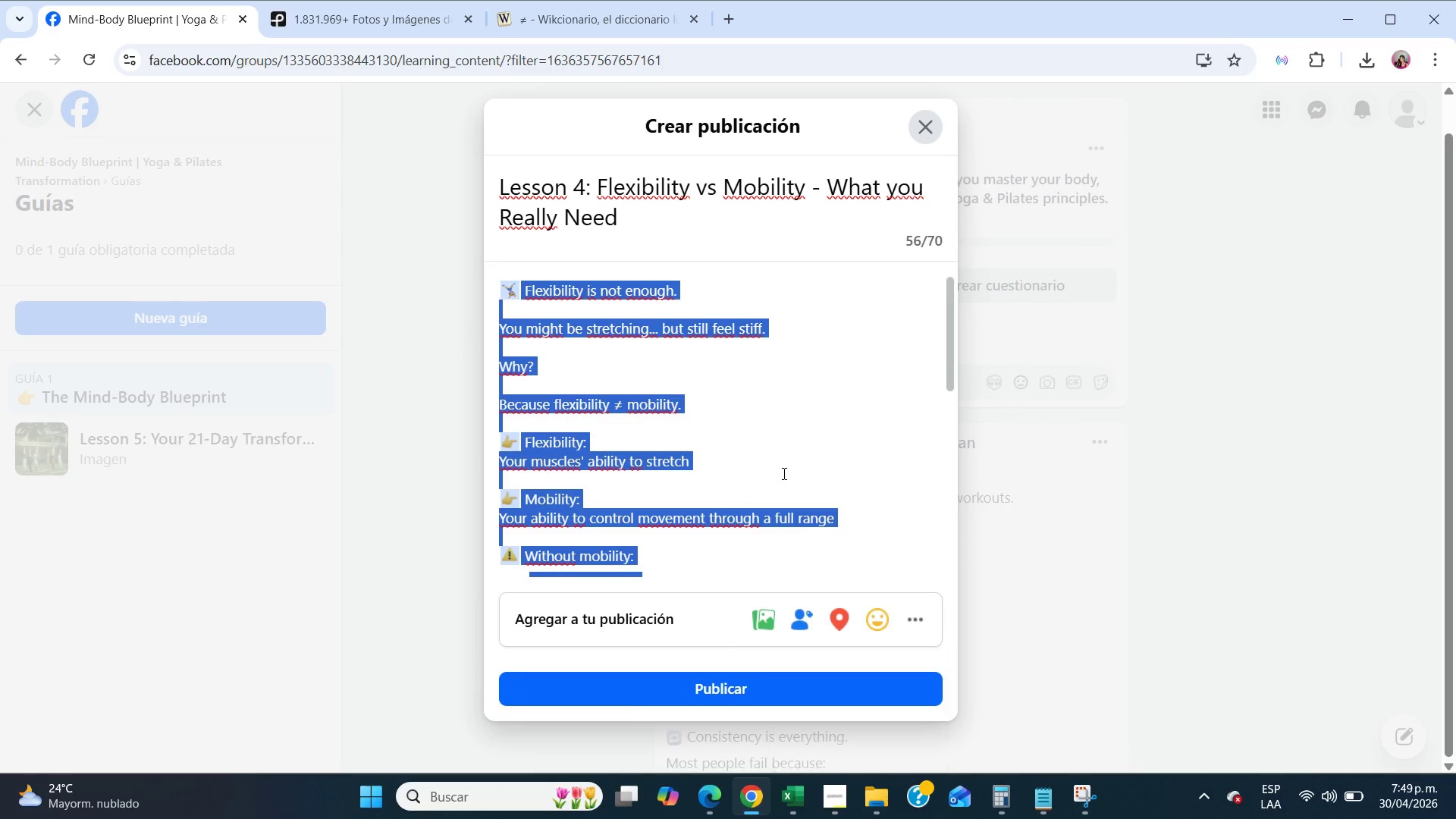 
left_click([762, 526])
 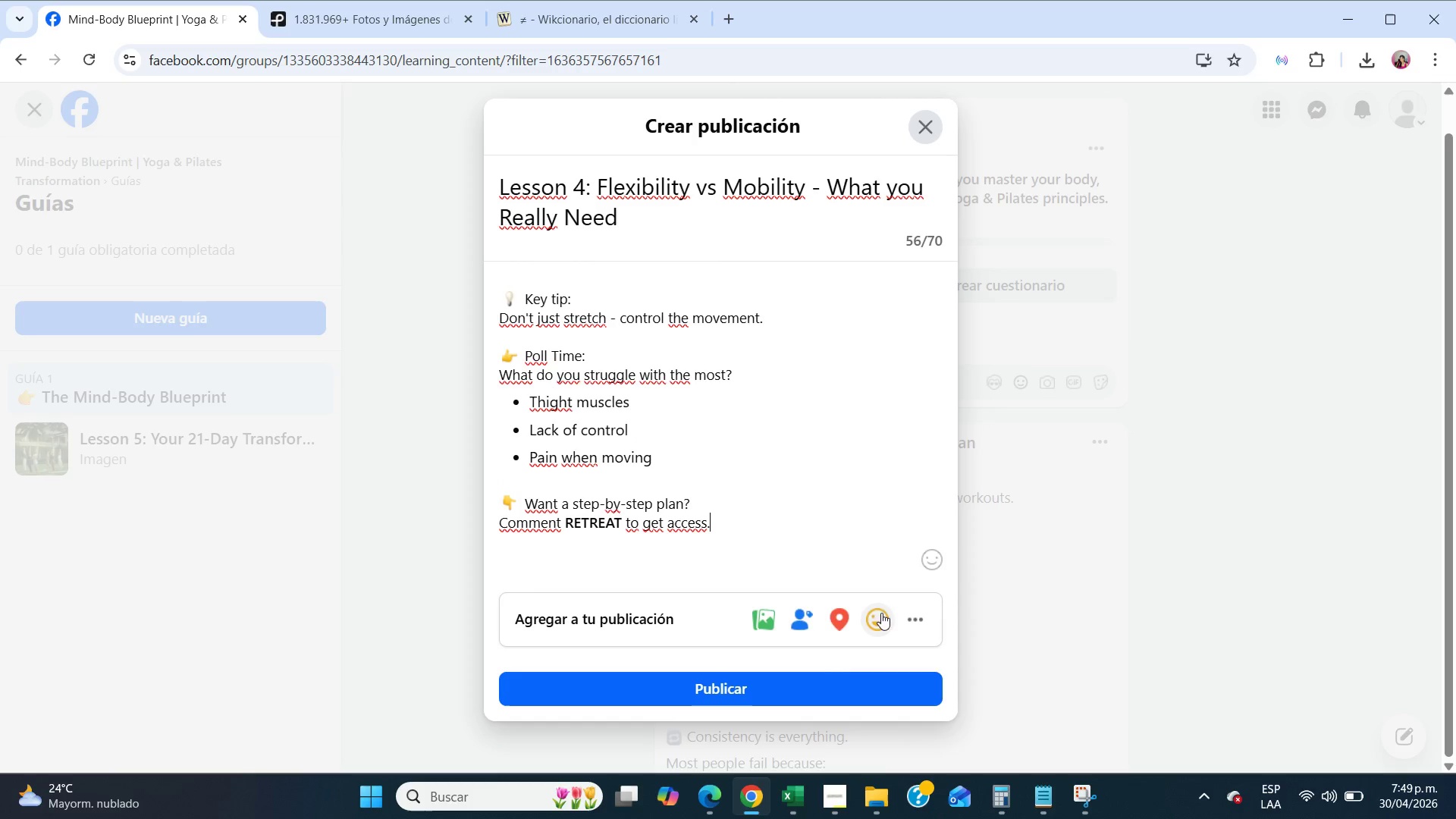 
scroll: coordinate [780, 475], scroll_direction: down, amount: 18.0
 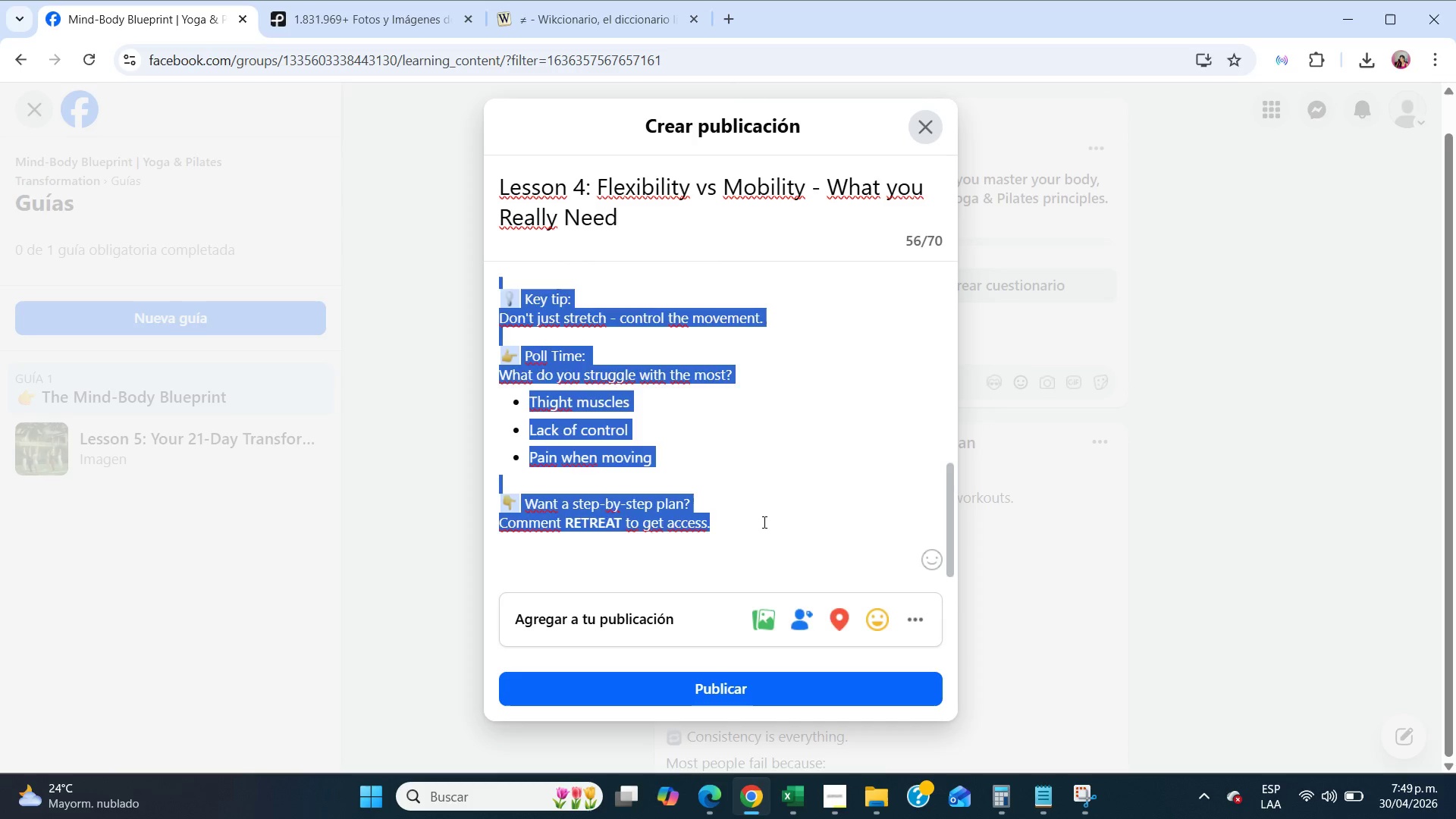 
left_click([910, 610])
 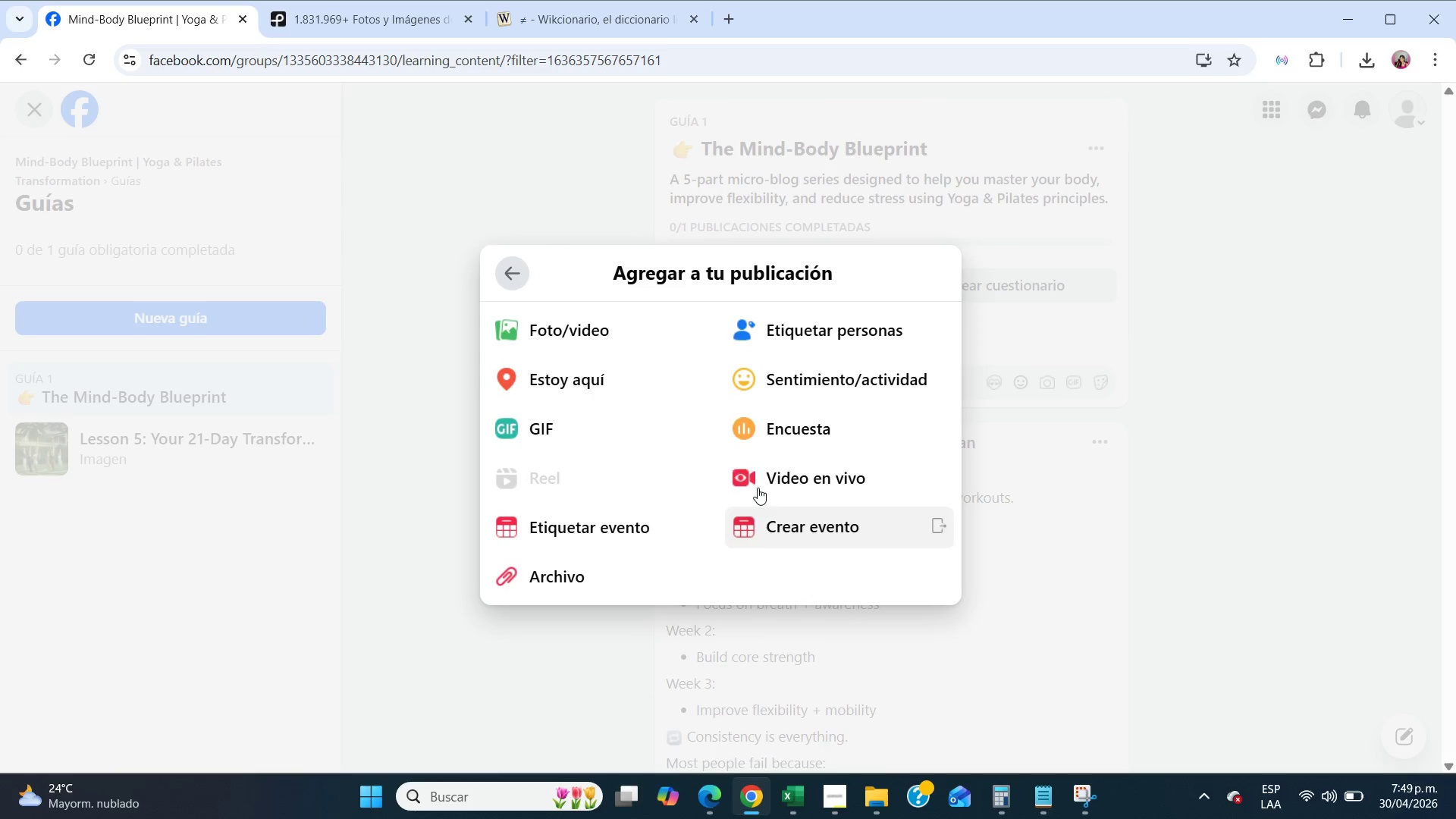 
left_click([752, 428])
 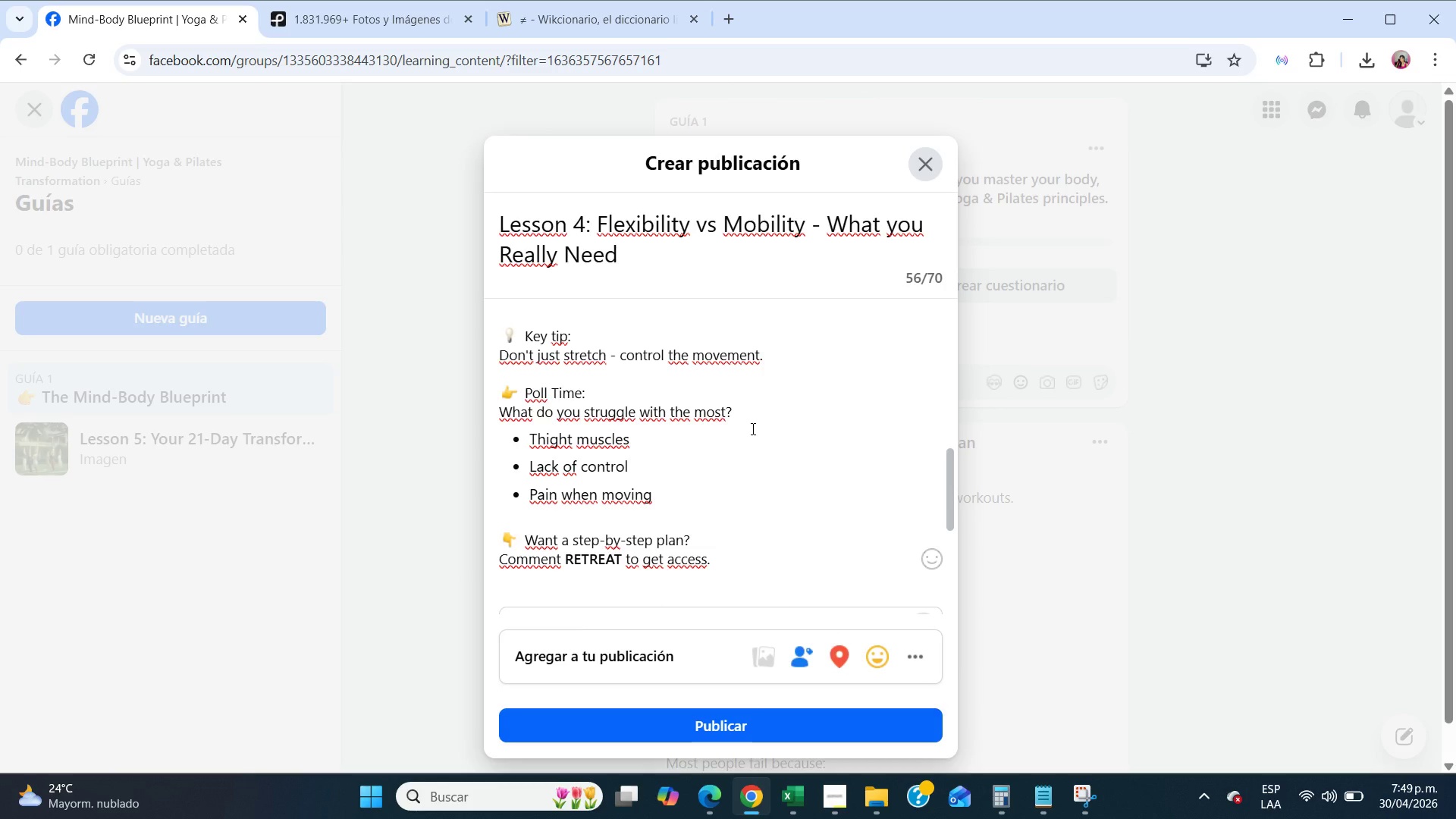 
scroll: coordinate [752, 428], scroll_direction: down, amount: 6.0
 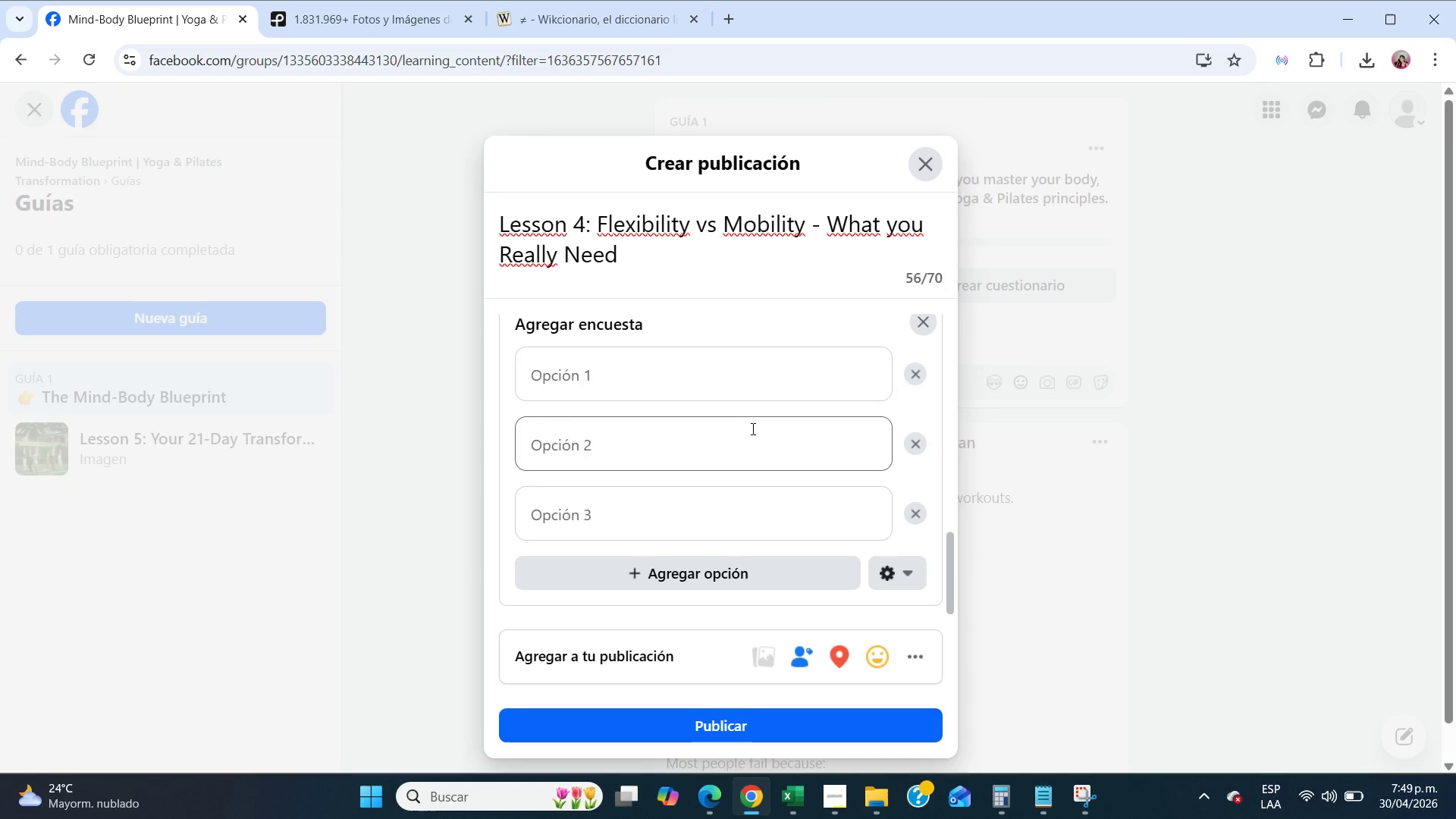 
wait(18.93)
 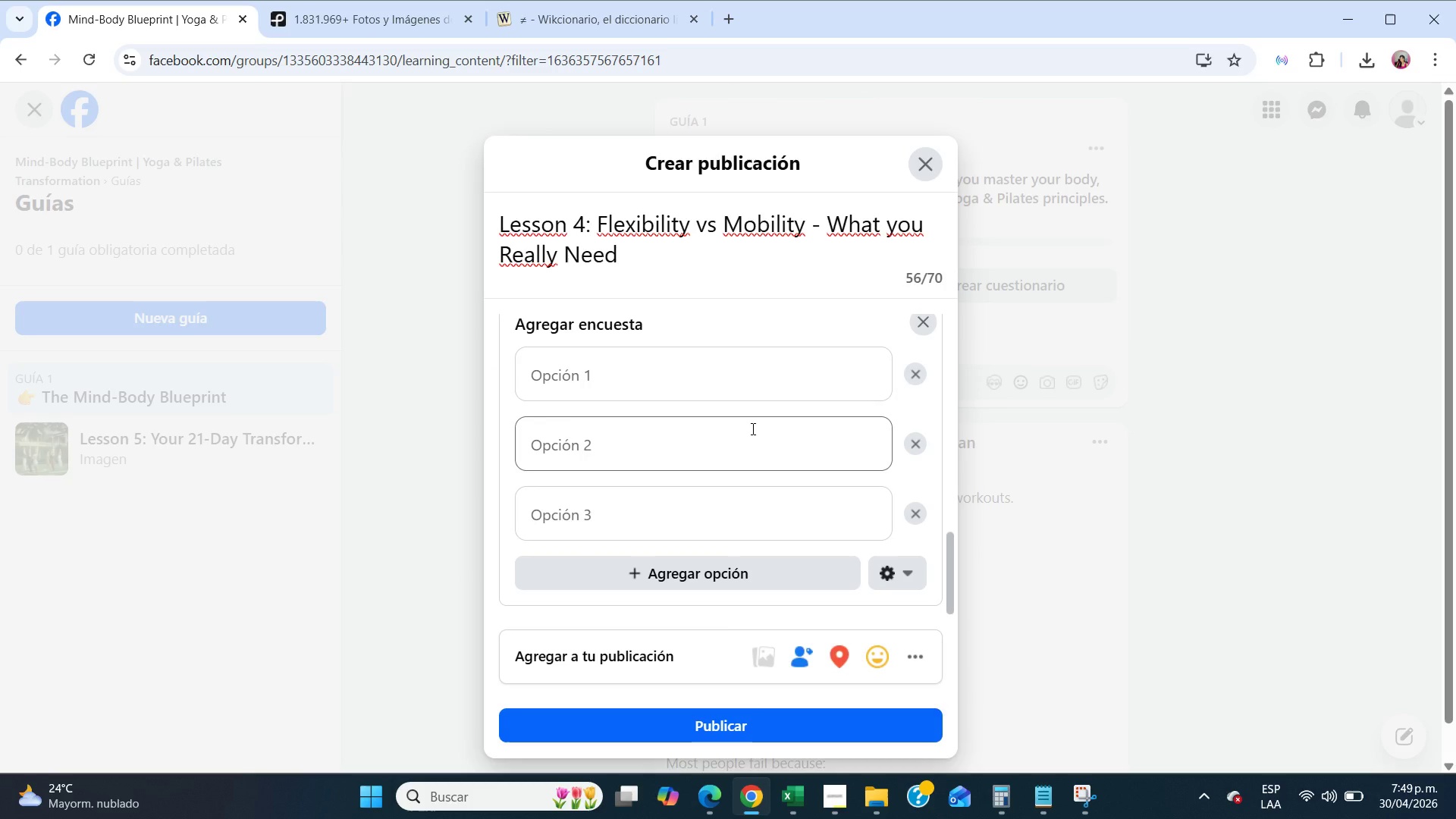 
scroll: coordinate [713, 408], scroll_direction: up, amount: 3.0
 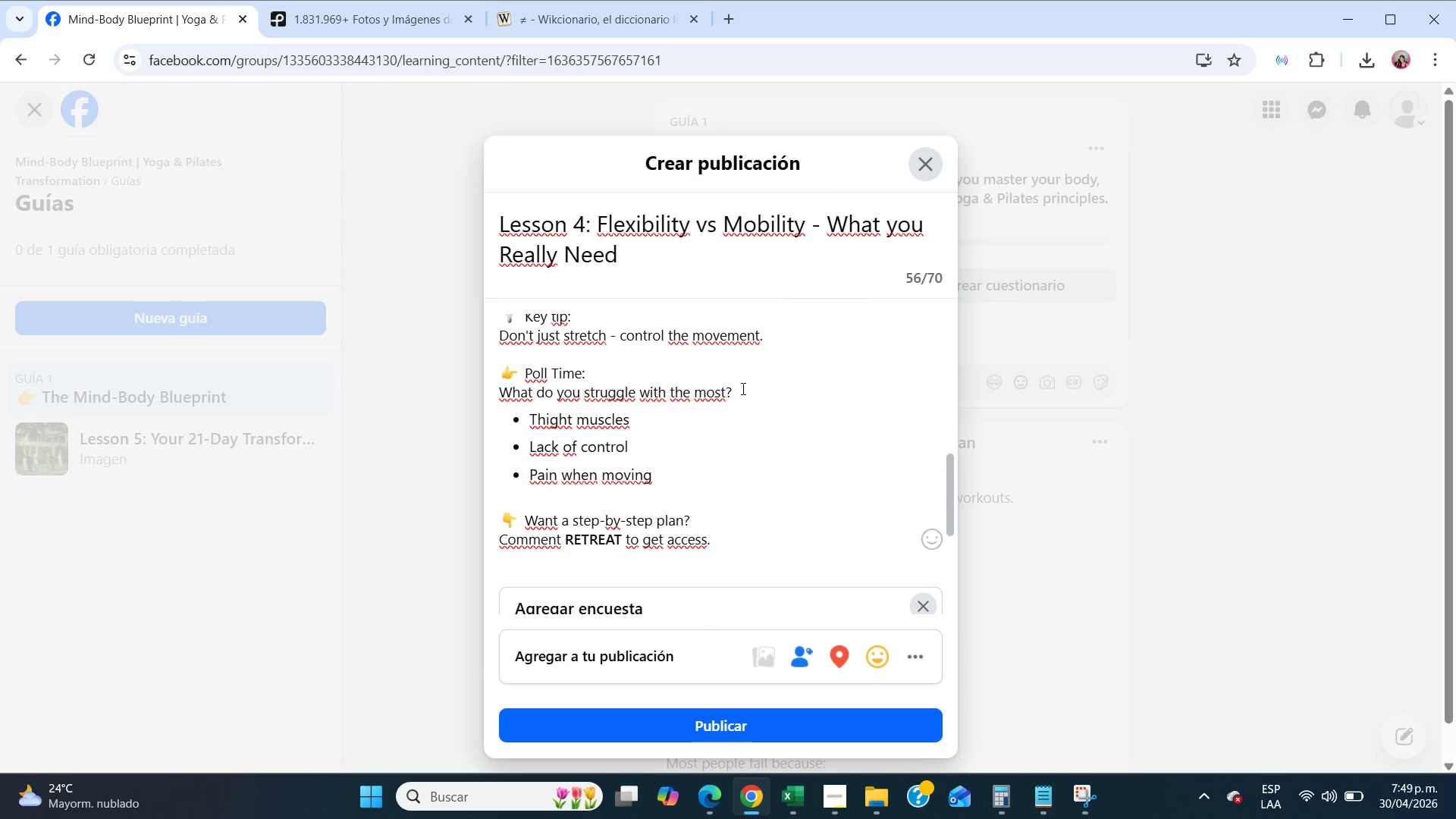 
left_click_drag(start_coordinate=[751, 388], to_coordinate=[500, 387])
 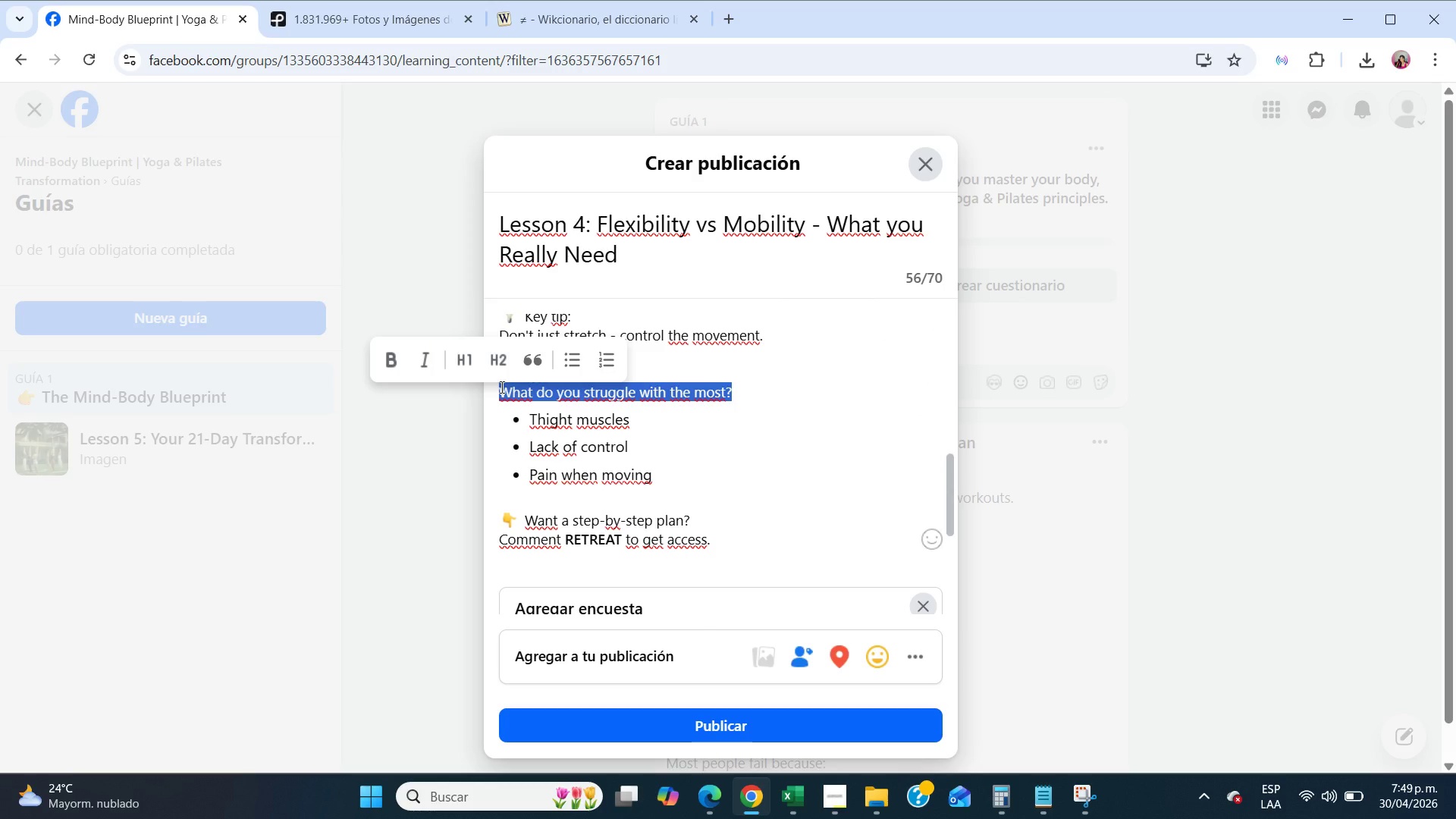 
key(Control+C)
 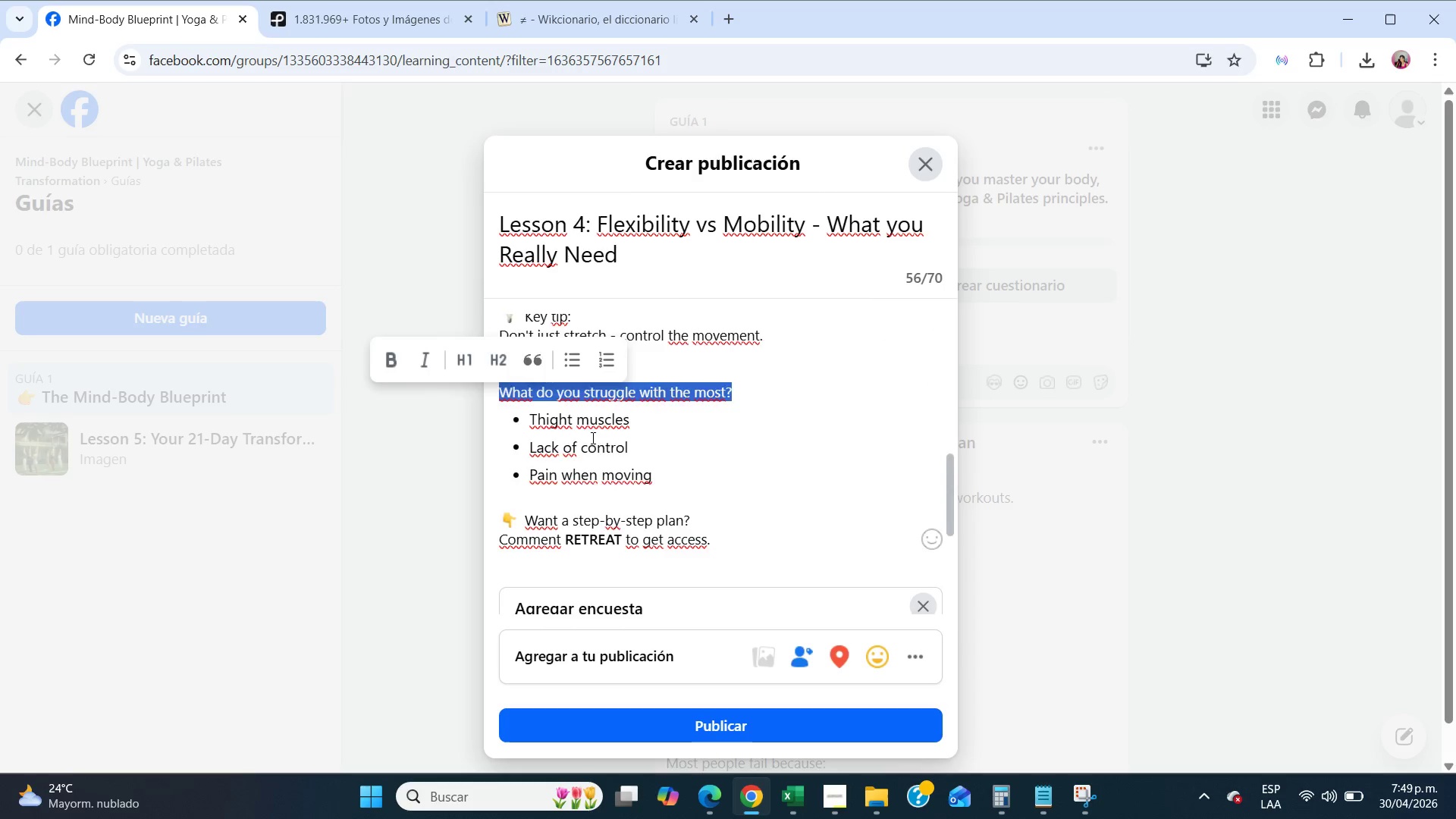 
scroll: coordinate [592, 438], scroll_direction: down, amount: 2.0
 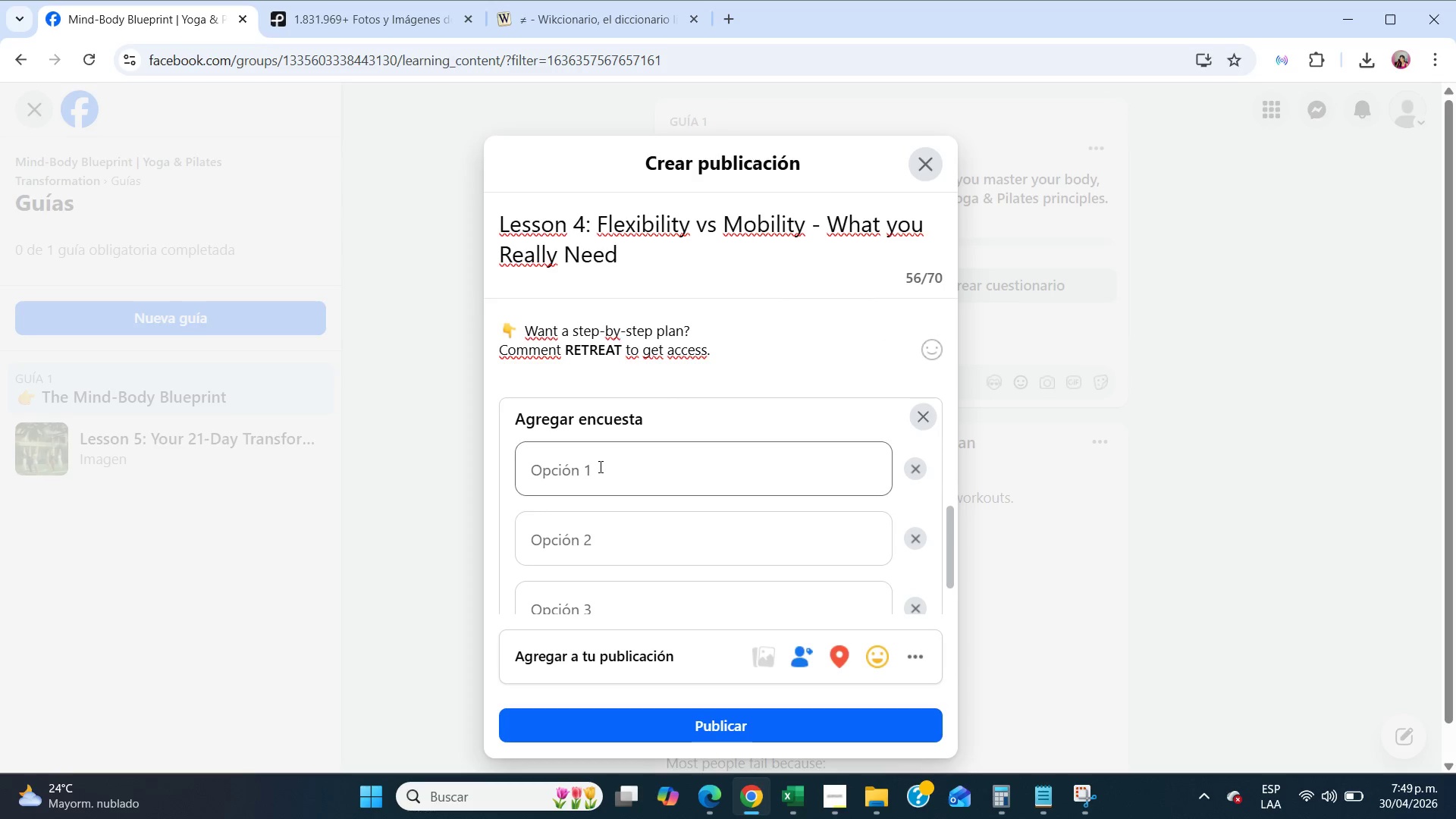 
left_click([599, 466])
 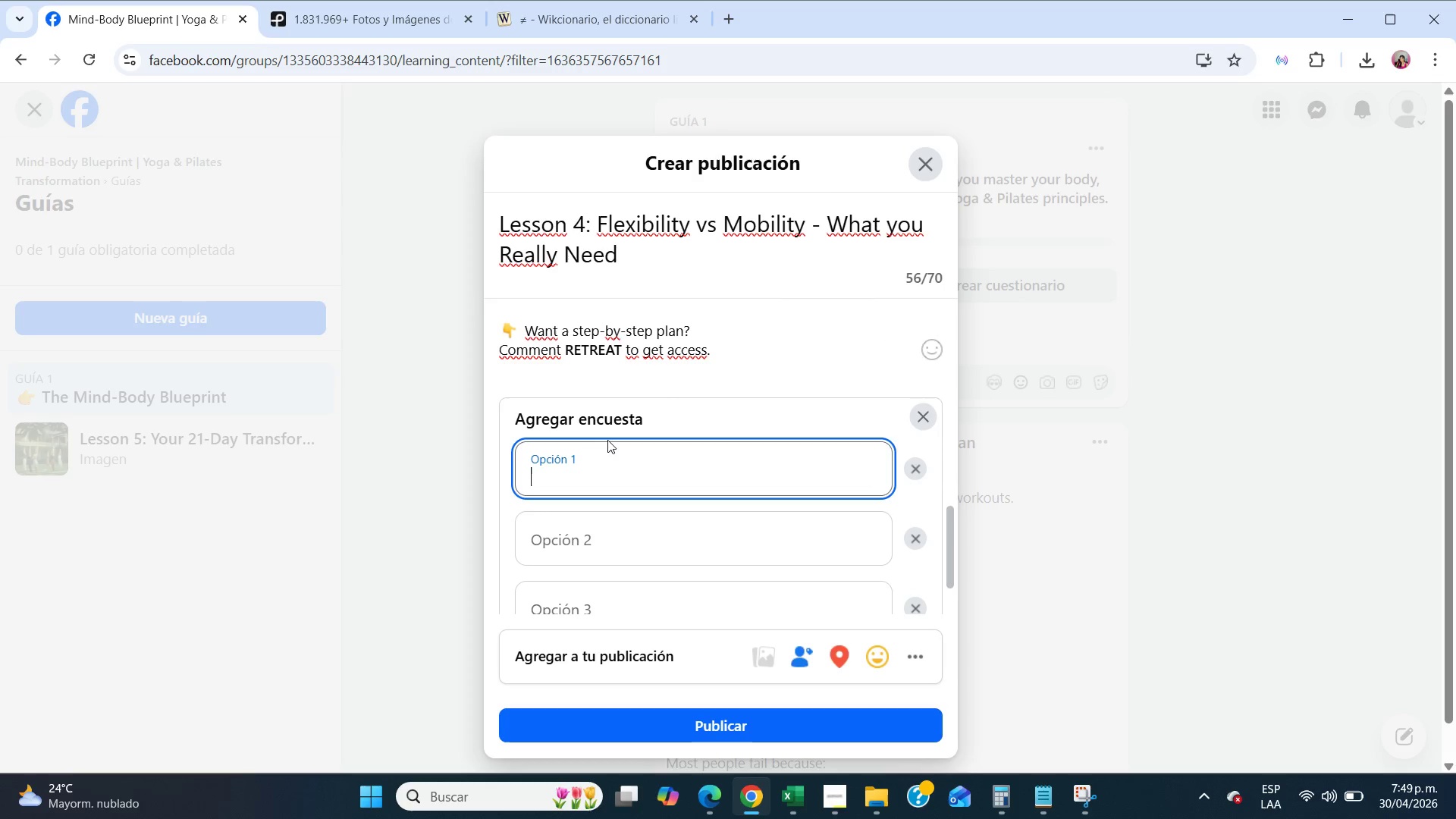 
left_click([611, 425])
 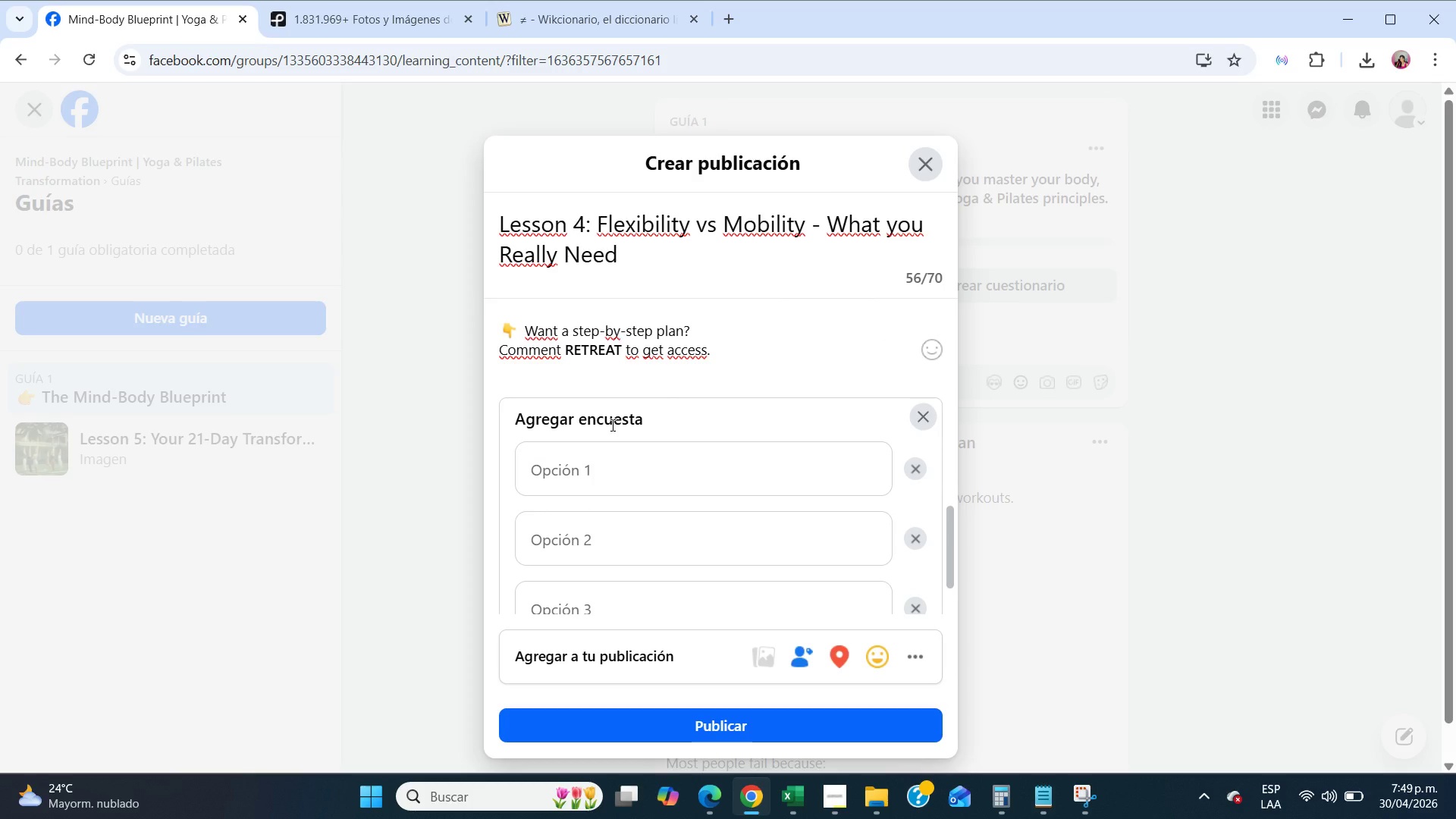 
double_click([611, 425])
 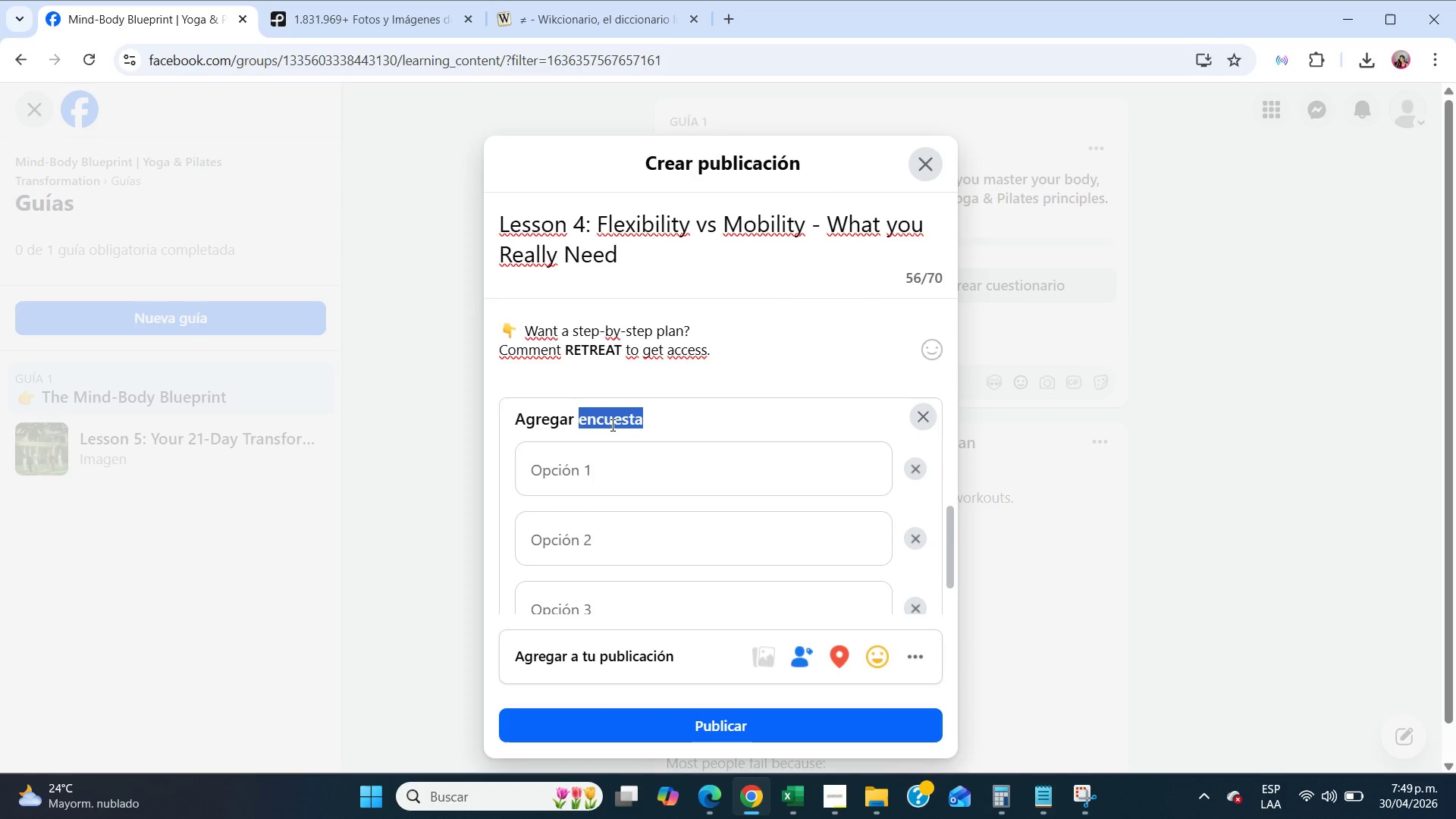 
triple_click([611, 425])
 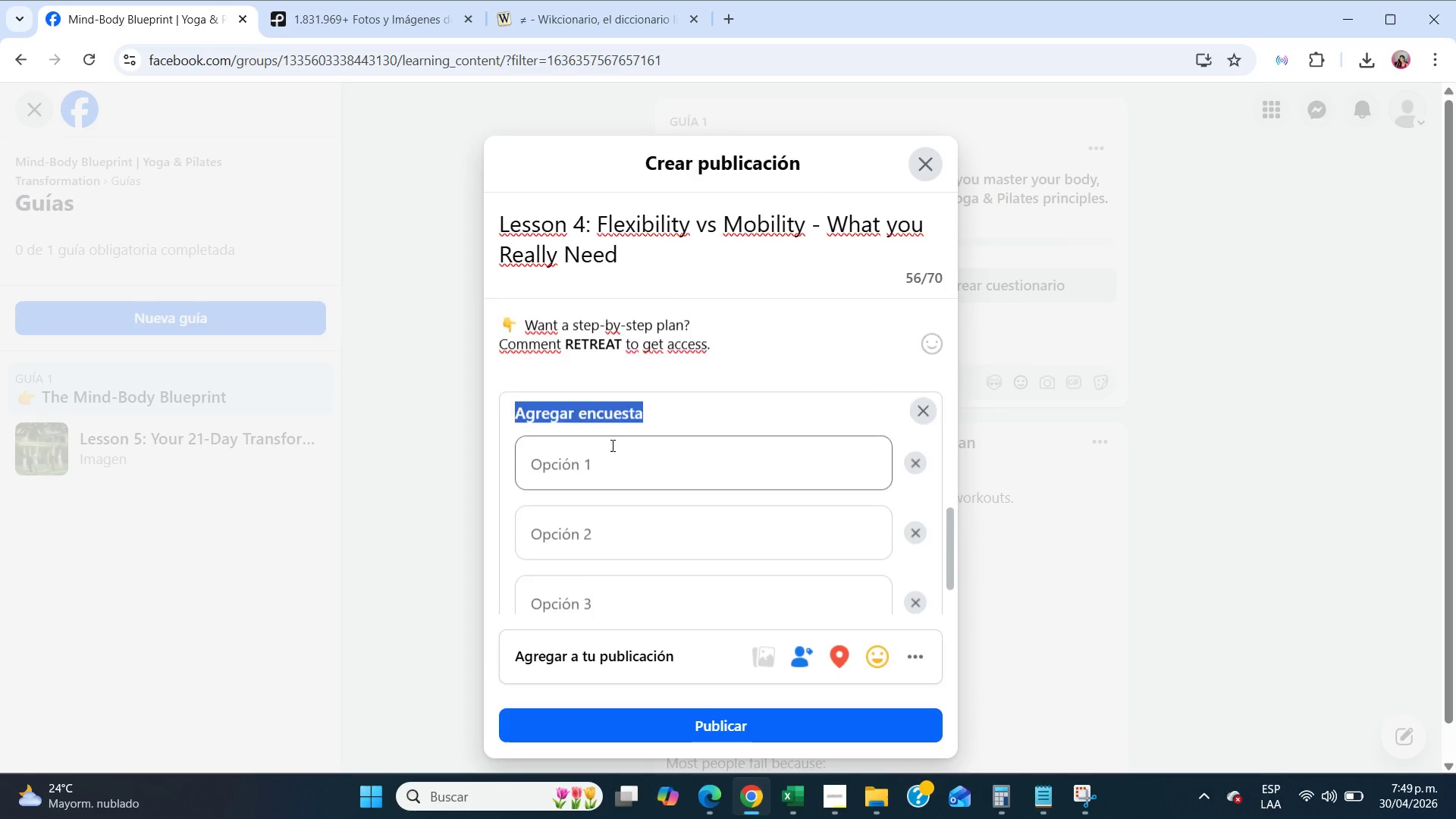 
scroll: coordinate [611, 445], scroll_direction: down, amount: 3.0
 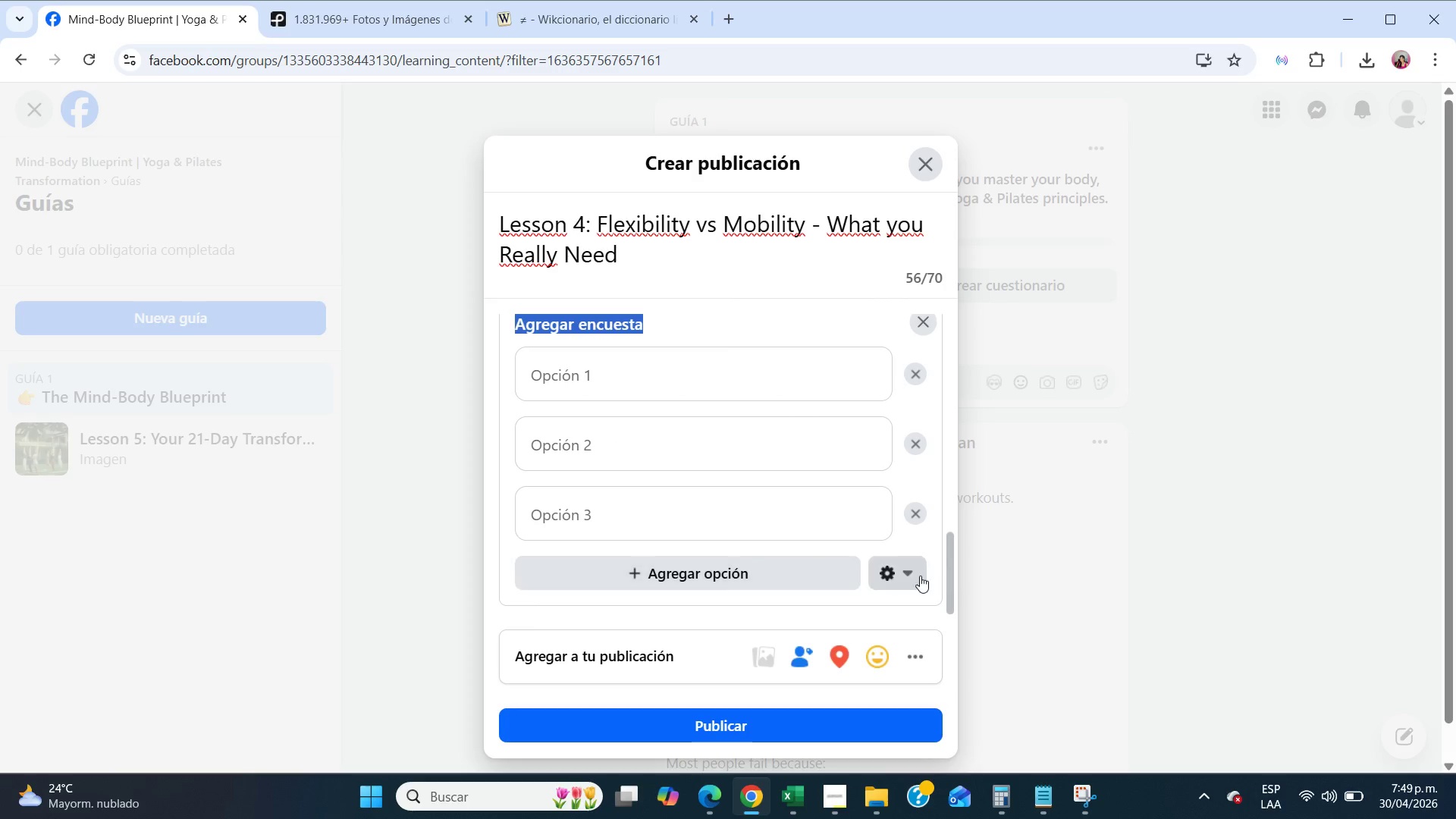 
left_click([923, 576])
 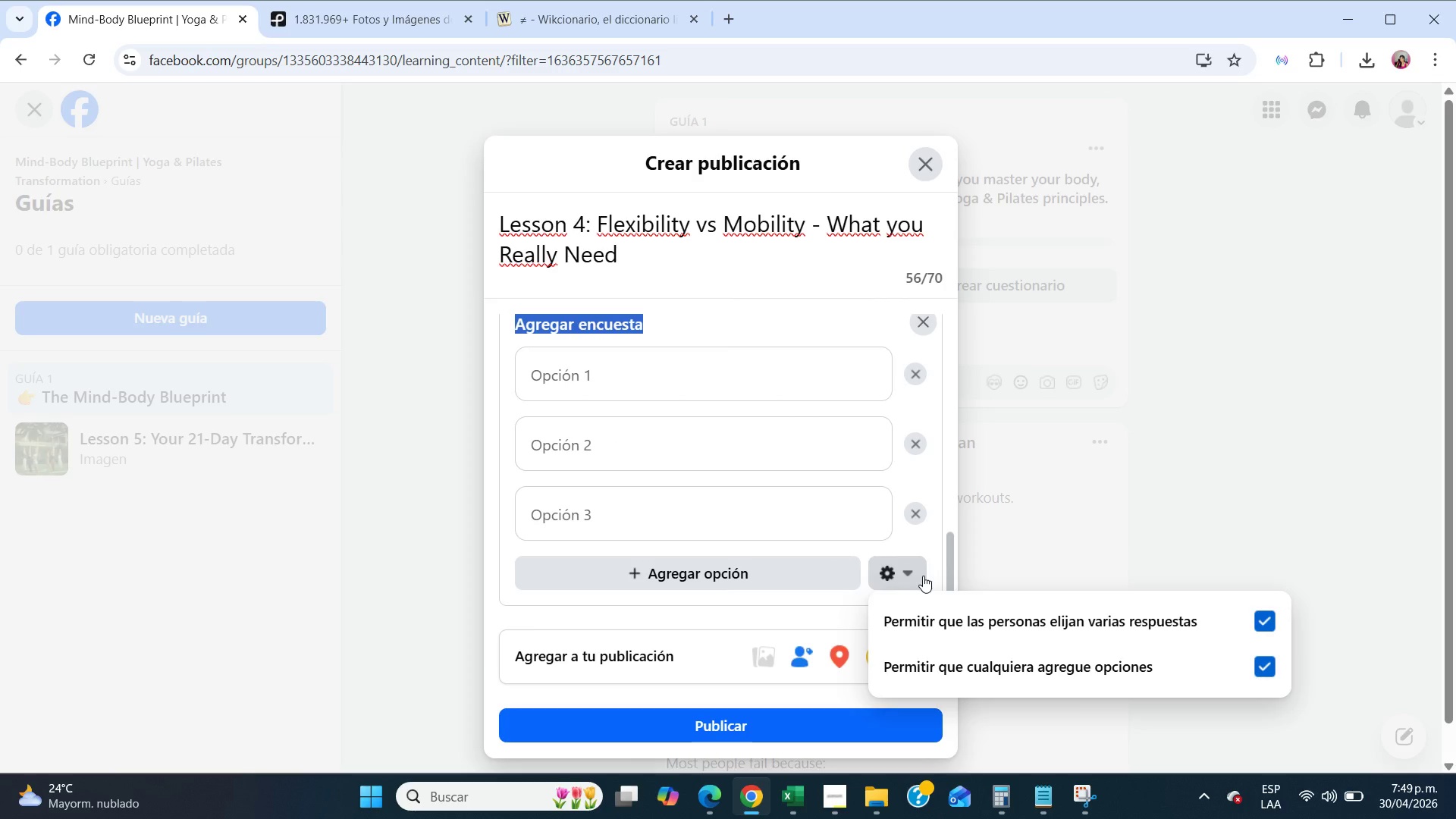 
left_click([923, 576])
 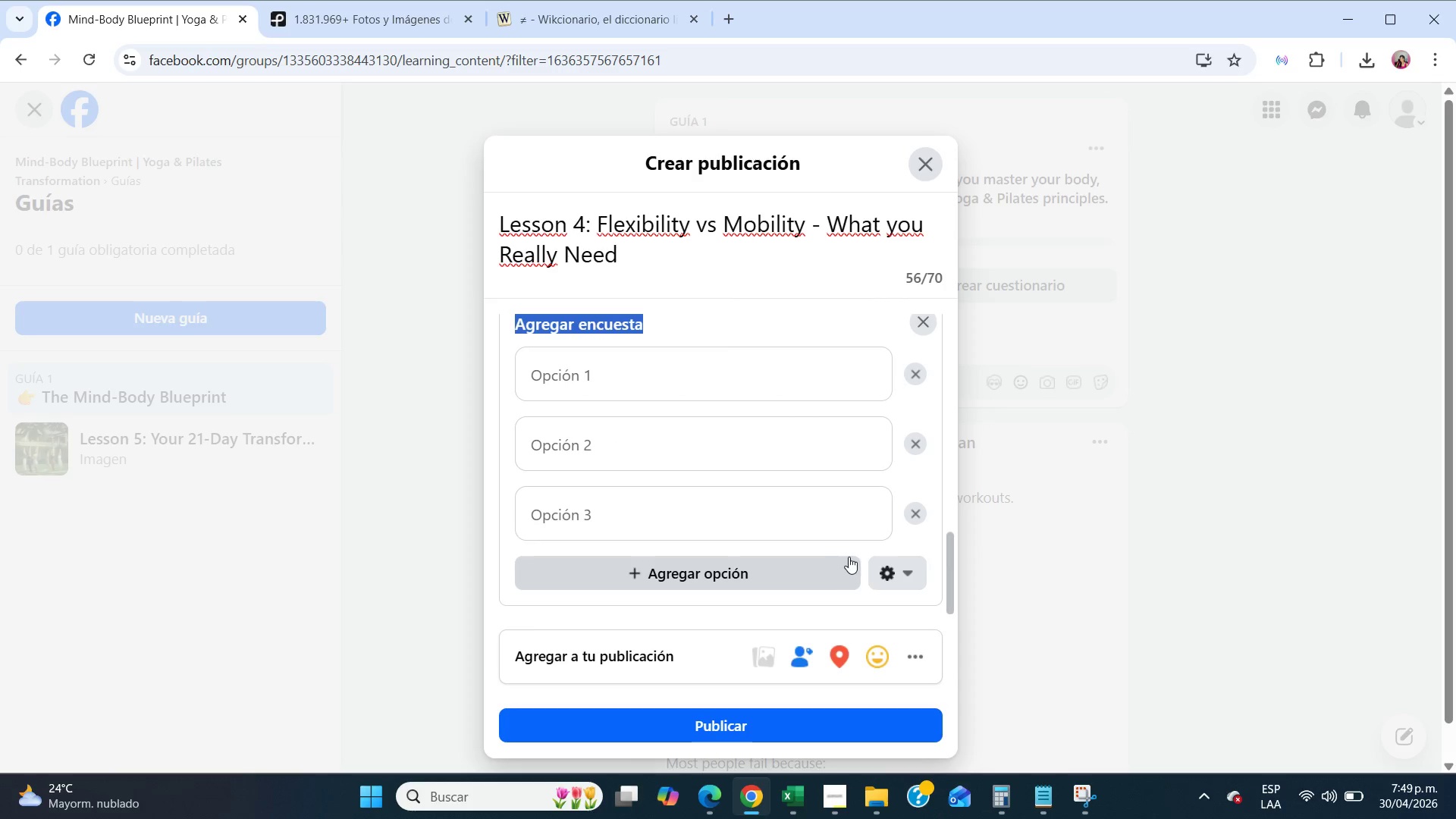 
scroll: coordinate [699, 526], scroll_direction: up, amount: 3.0
 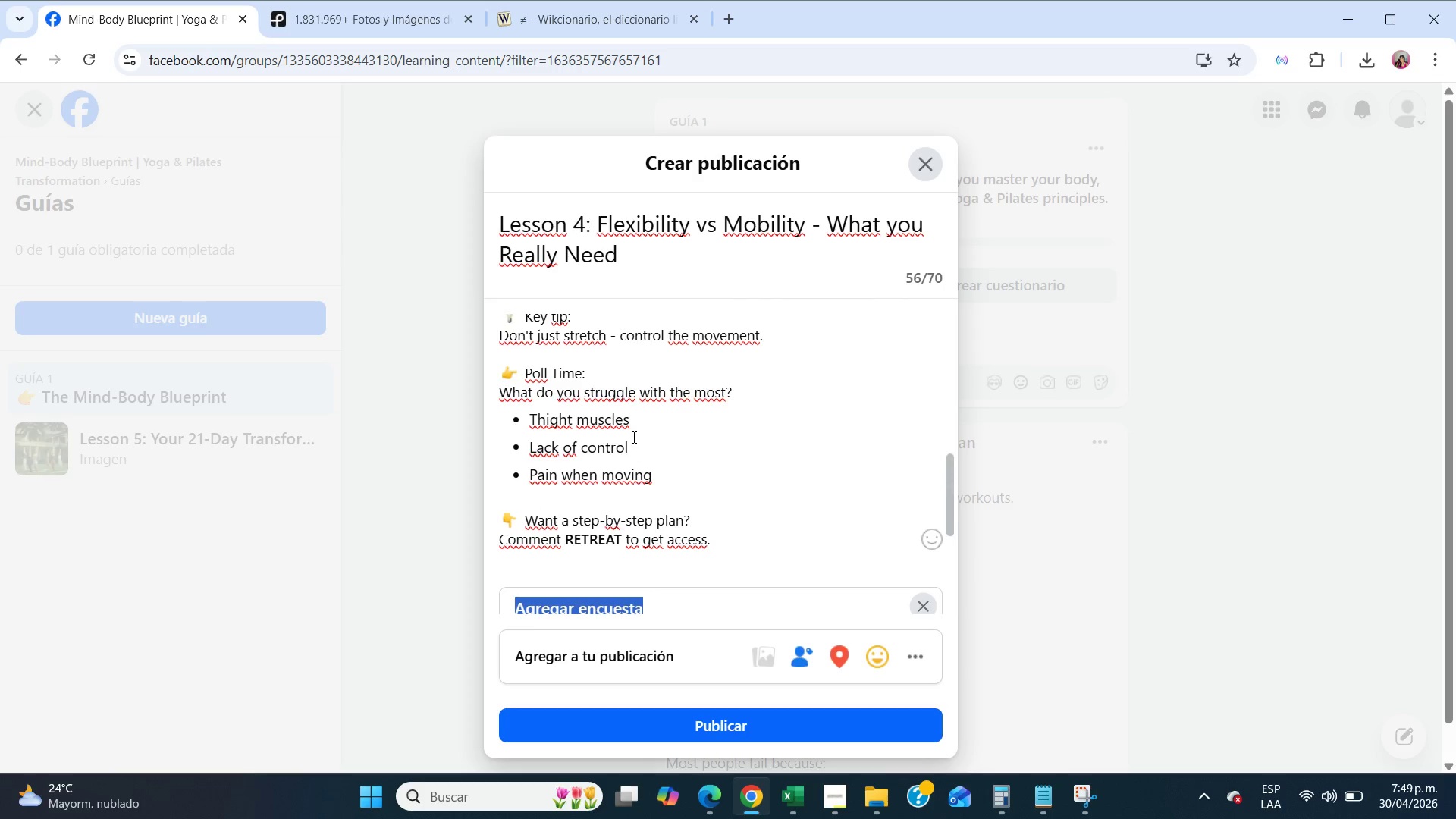 
left_click_drag(start_coordinate=[630, 428], to_coordinate=[530, 421])
 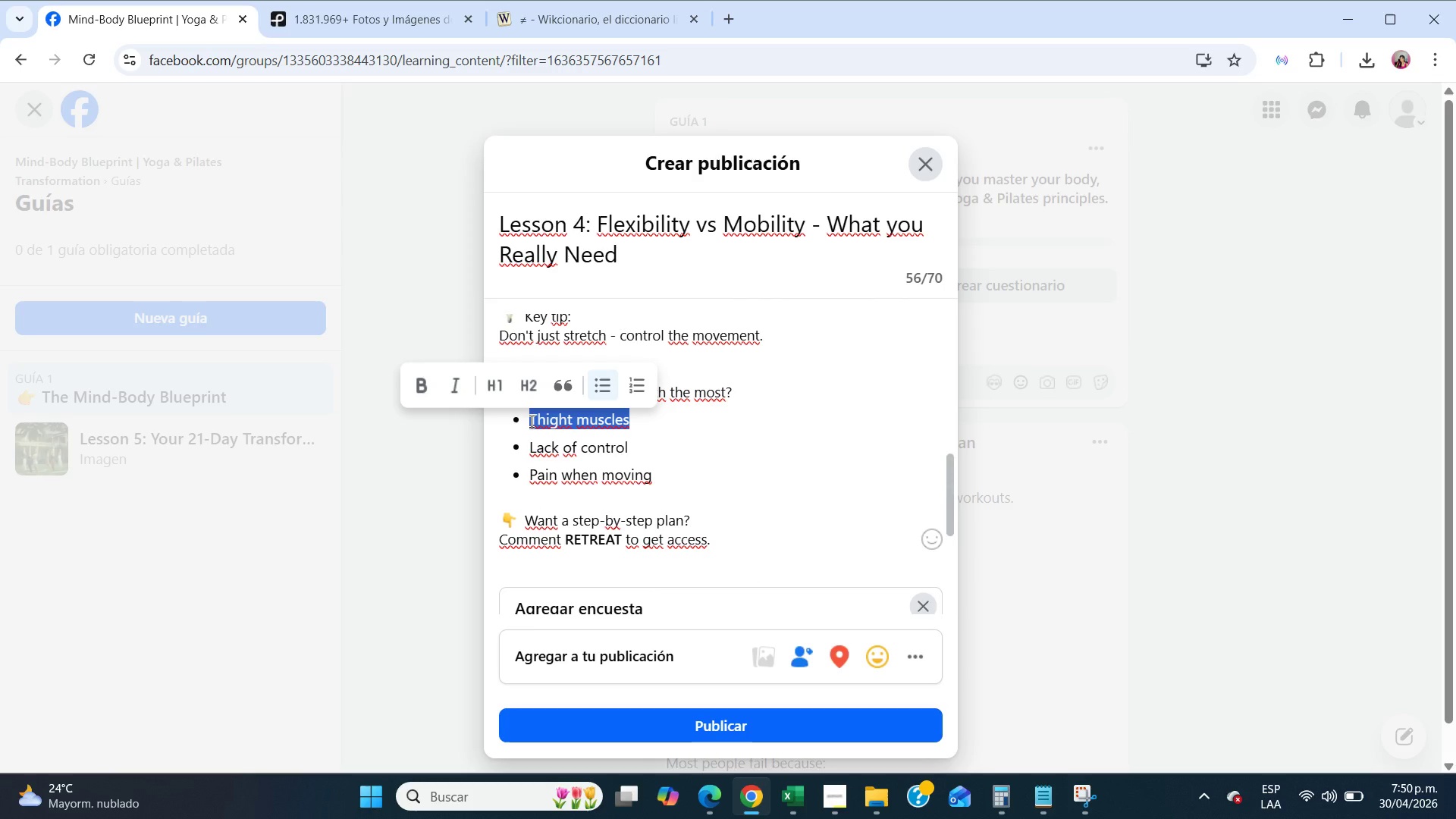 
key(Control+C)
 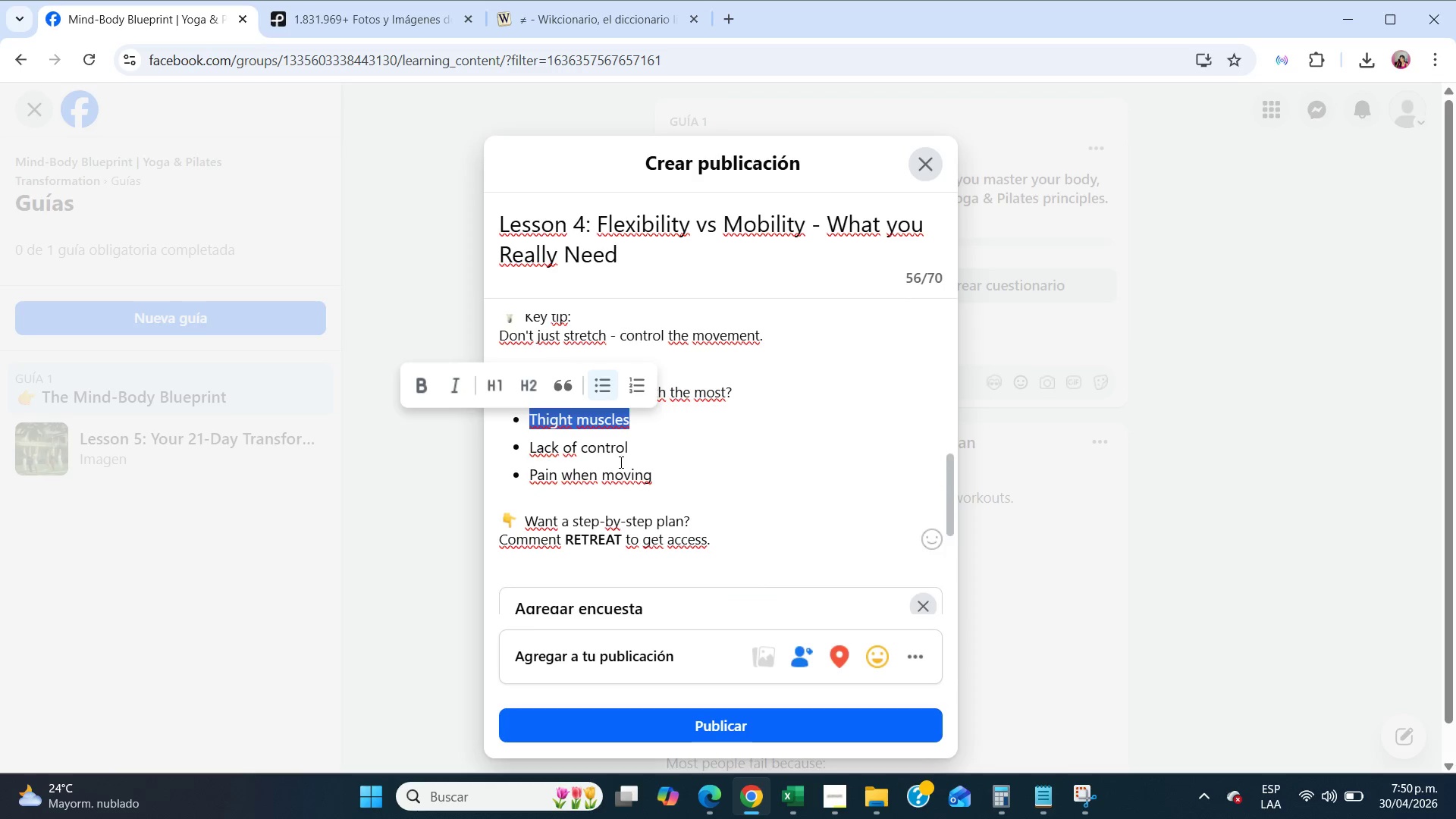 
scroll: coordinate [620, 462], scroll_direction: down, amount: 2.0
 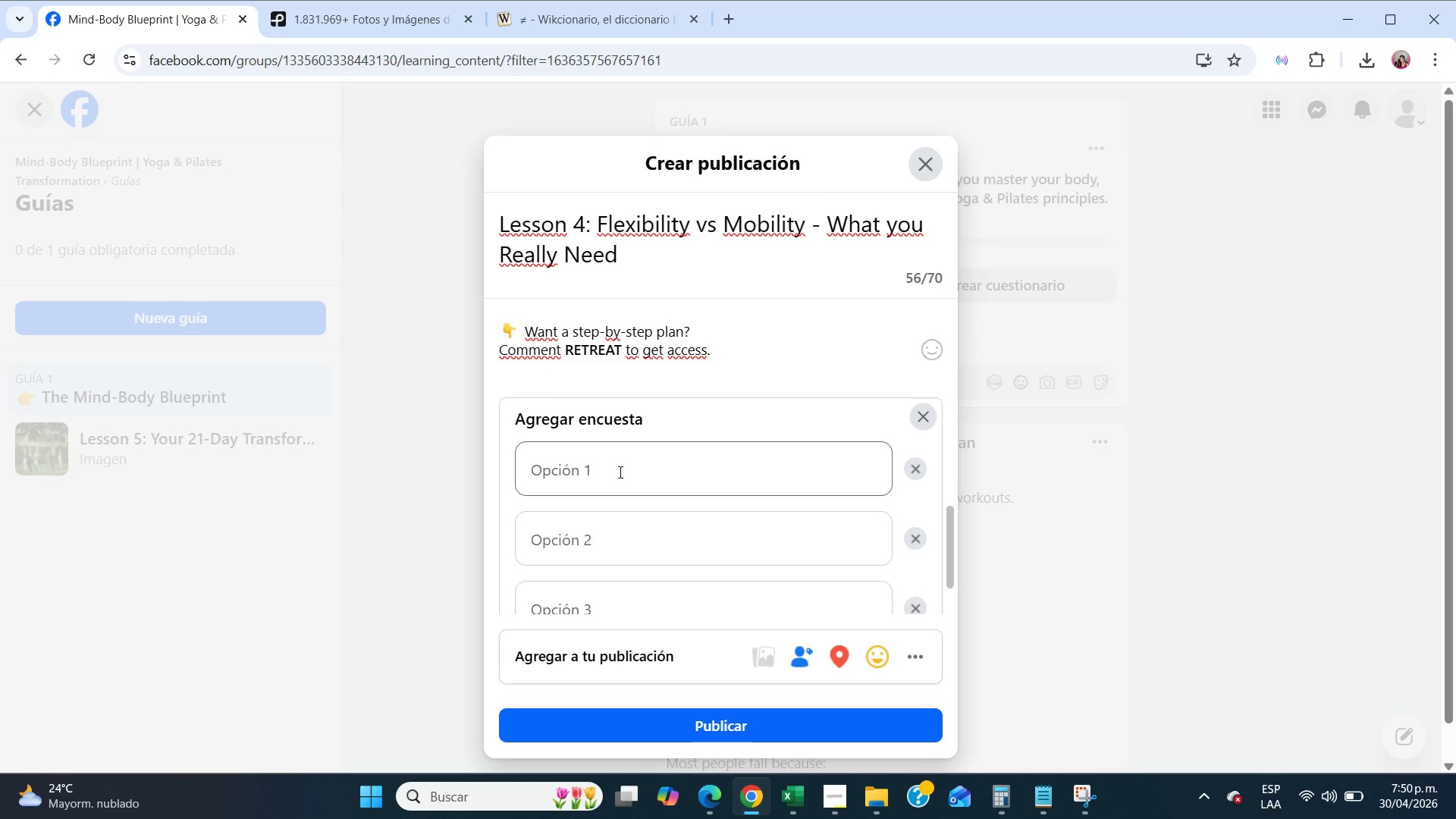 
left_click([619, 472])
 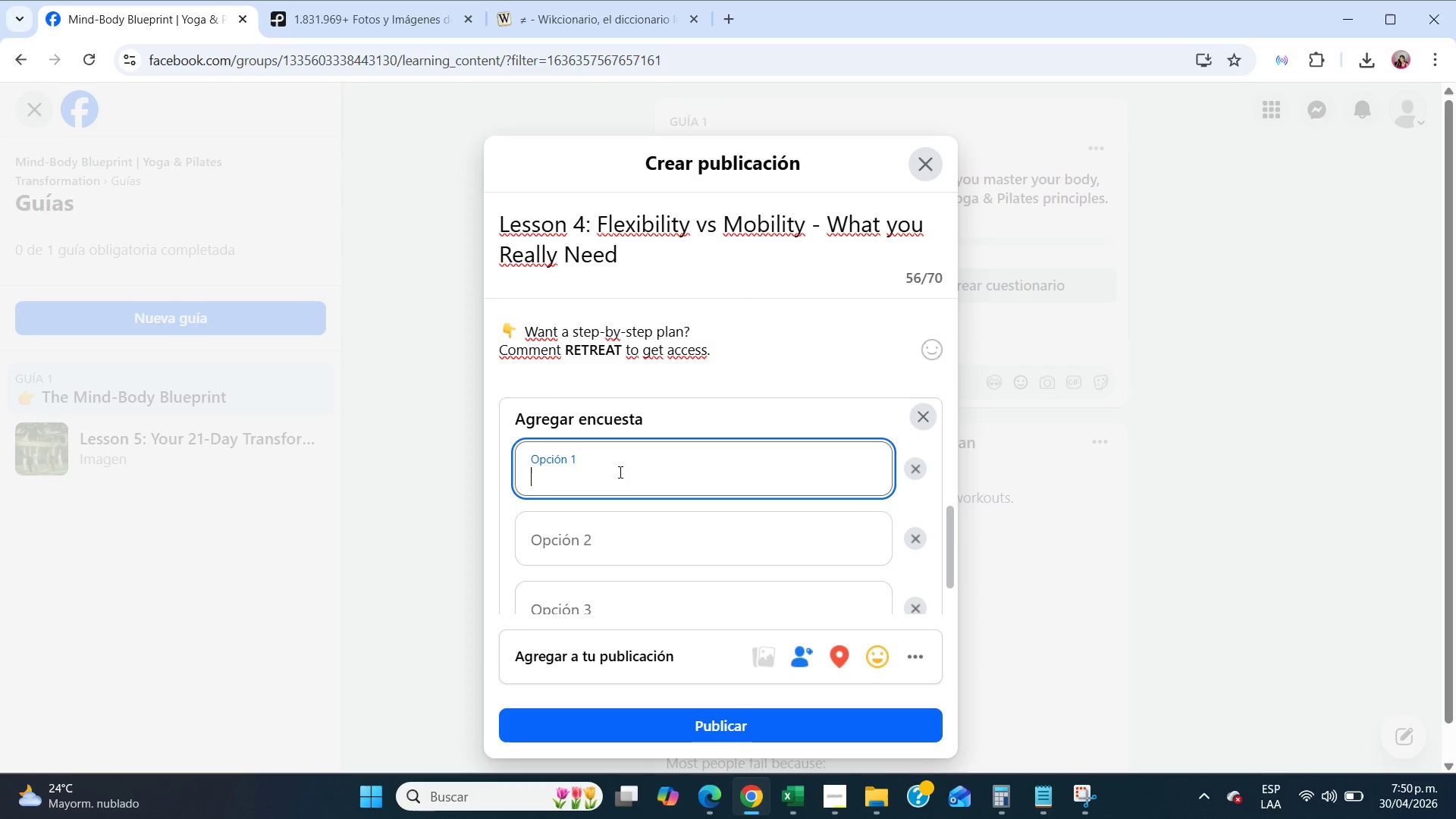 
key(Control+V)
 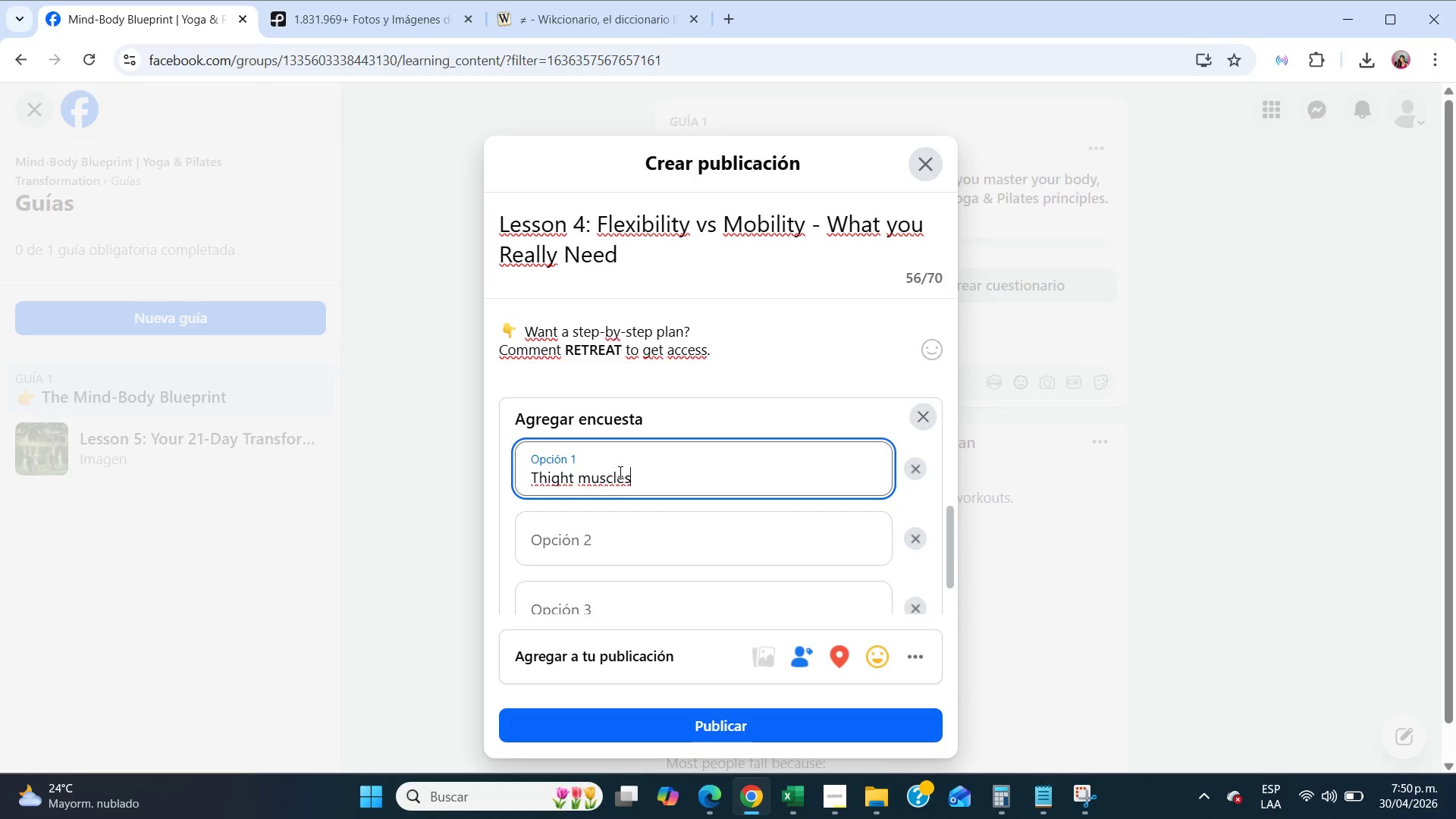 
scroll: coordinate [619, 472], scroll_direction: up, amount: 2.0
 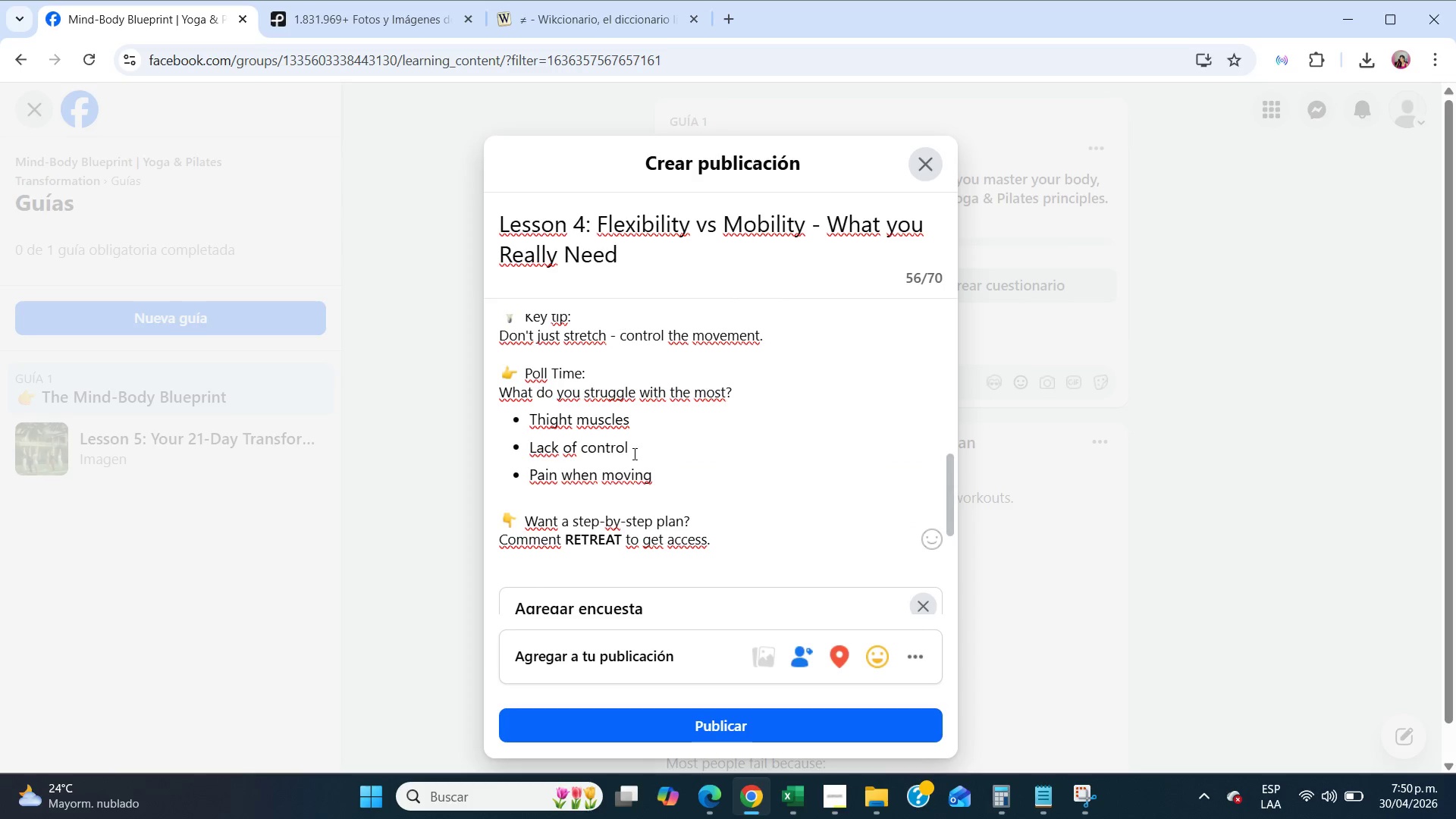 
left_click_drag(start_coordinate=[634, 453], to_coordinate=[529, 444])
 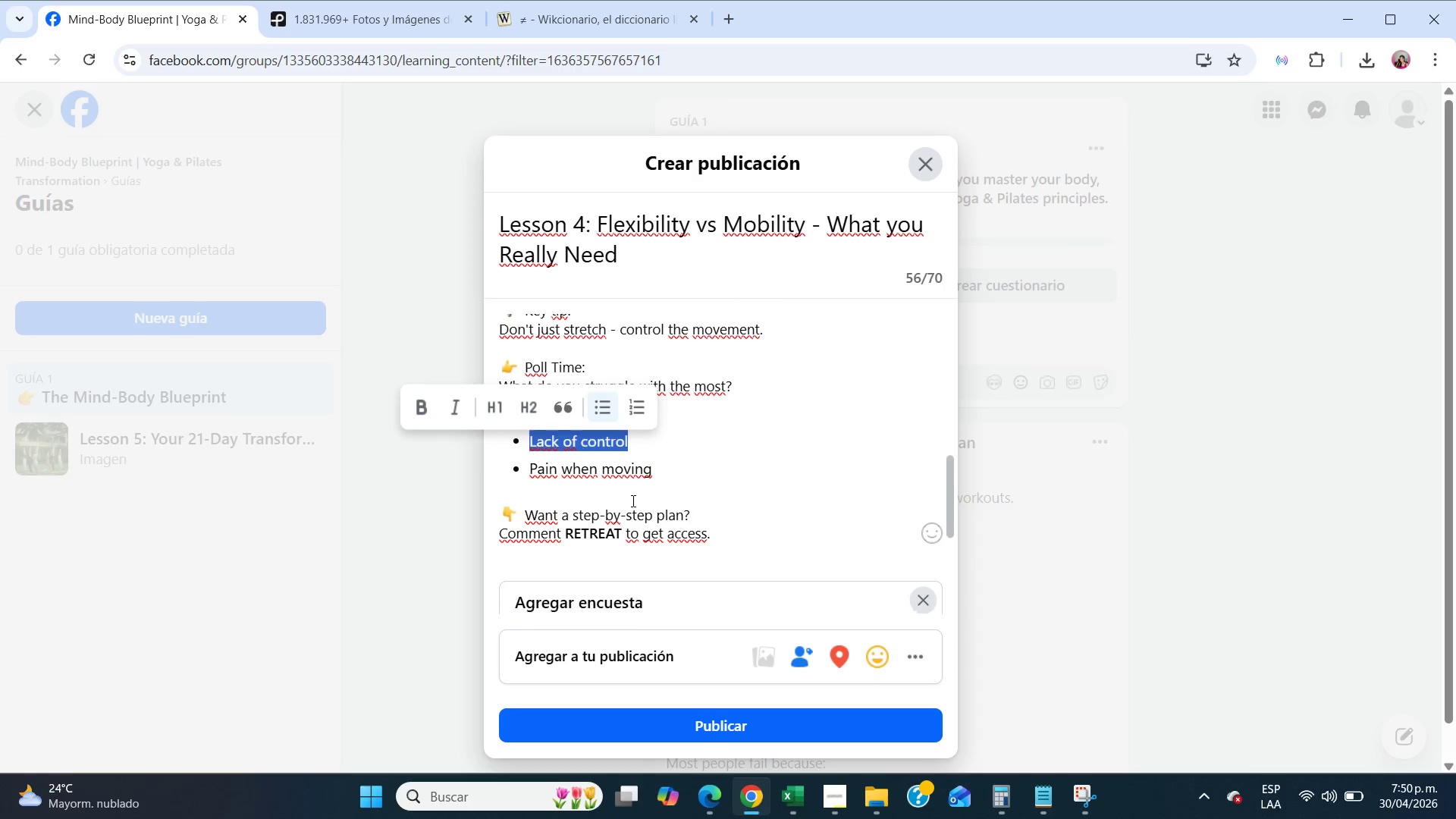 
key(Control+C)
 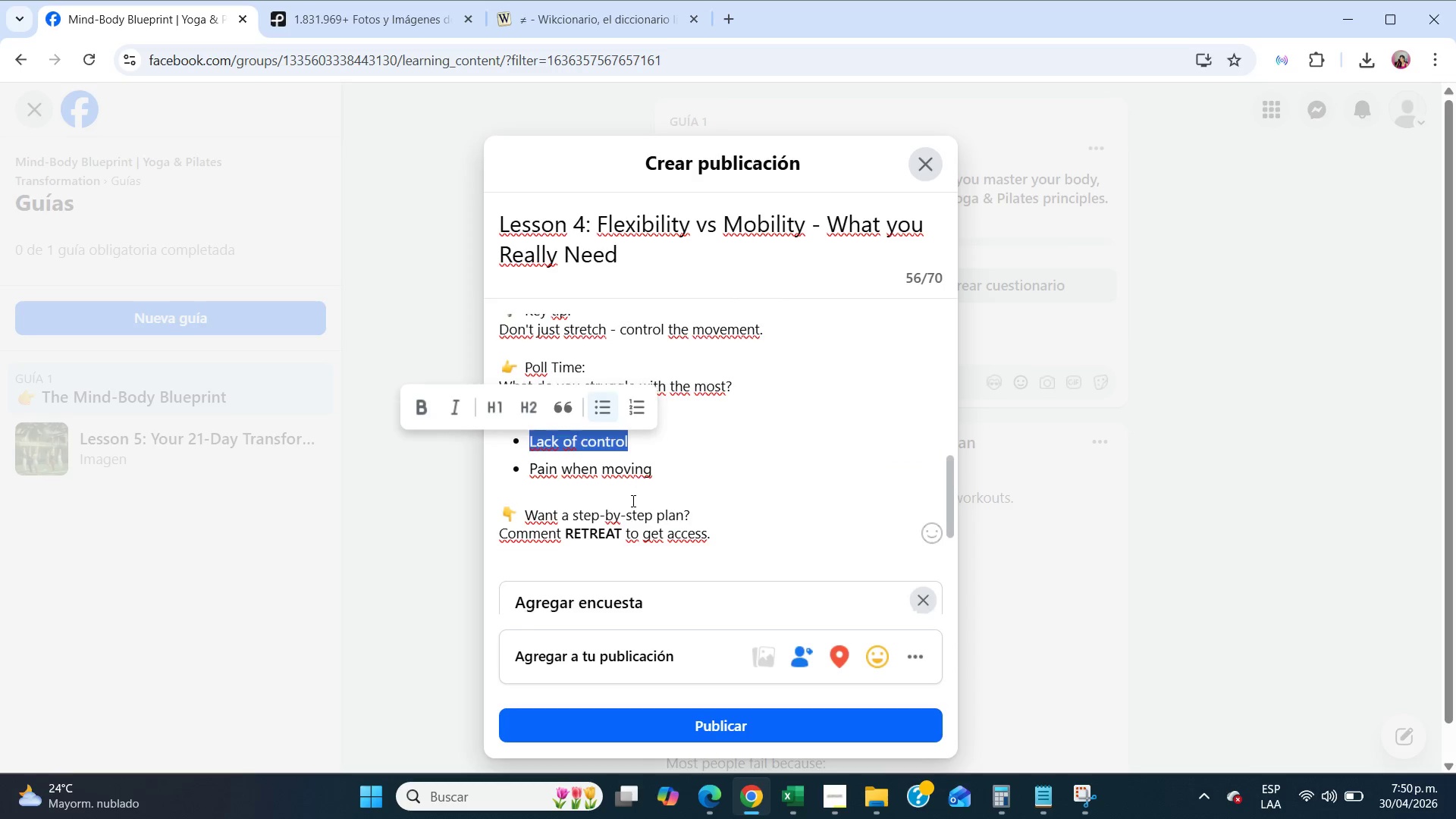 
scroll: coordinate [632, 500], scroll_direction: down, amount: 5.0
 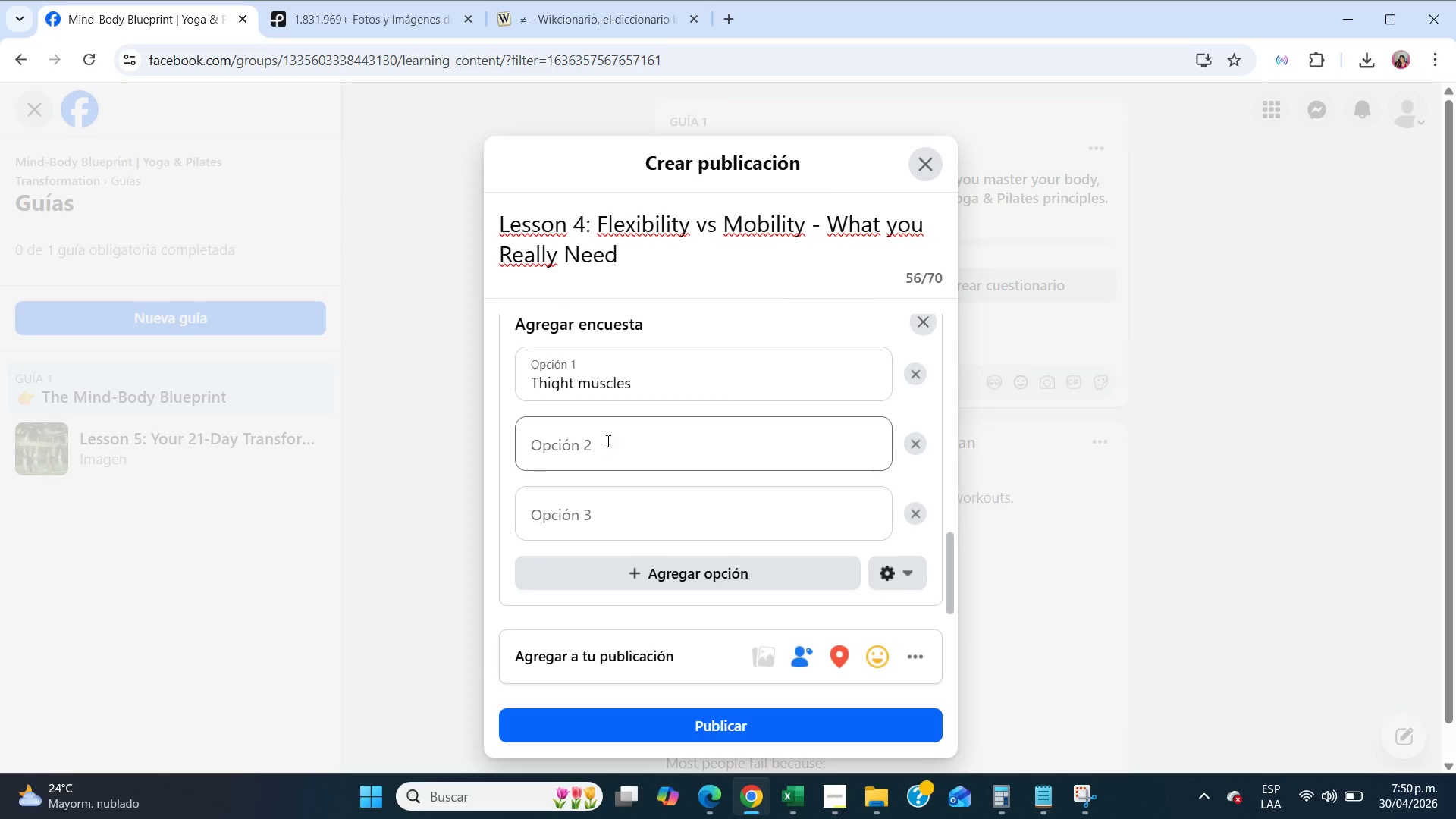 
left_click([607, 441])
 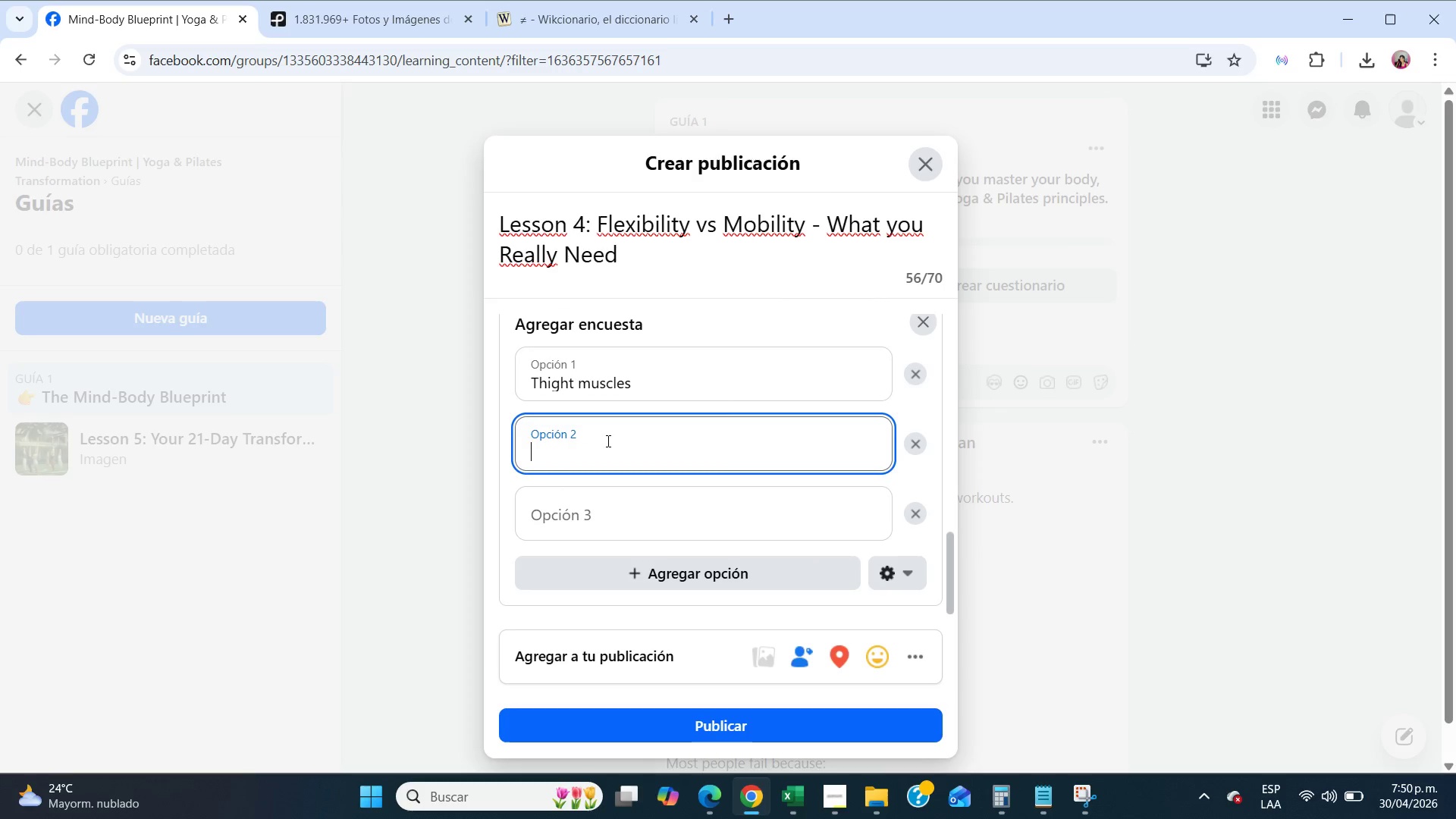 
key(Control+V)
 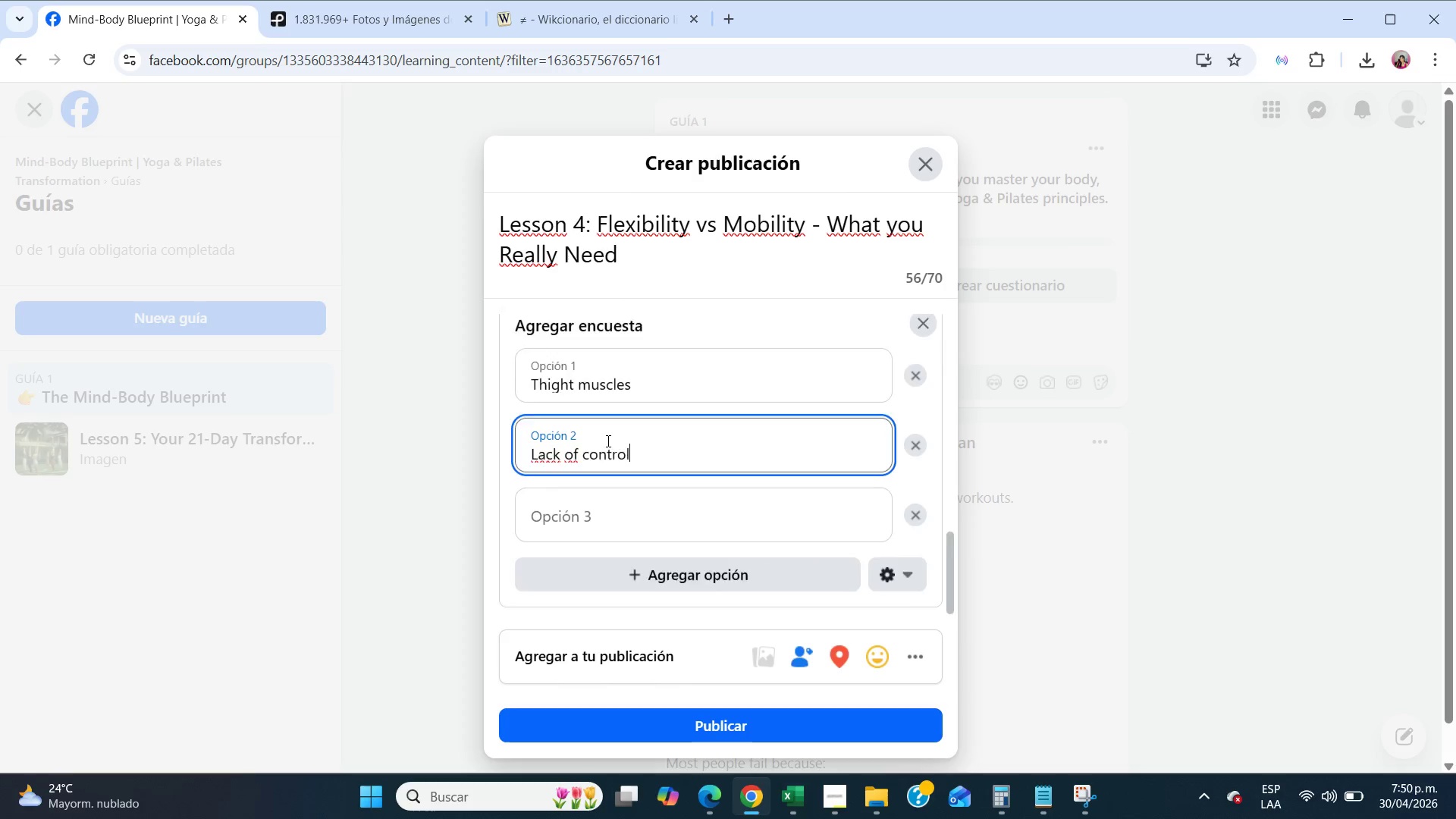 
scroll: coordinate [618, 424], scroll_direction: up, amount: 5.0
 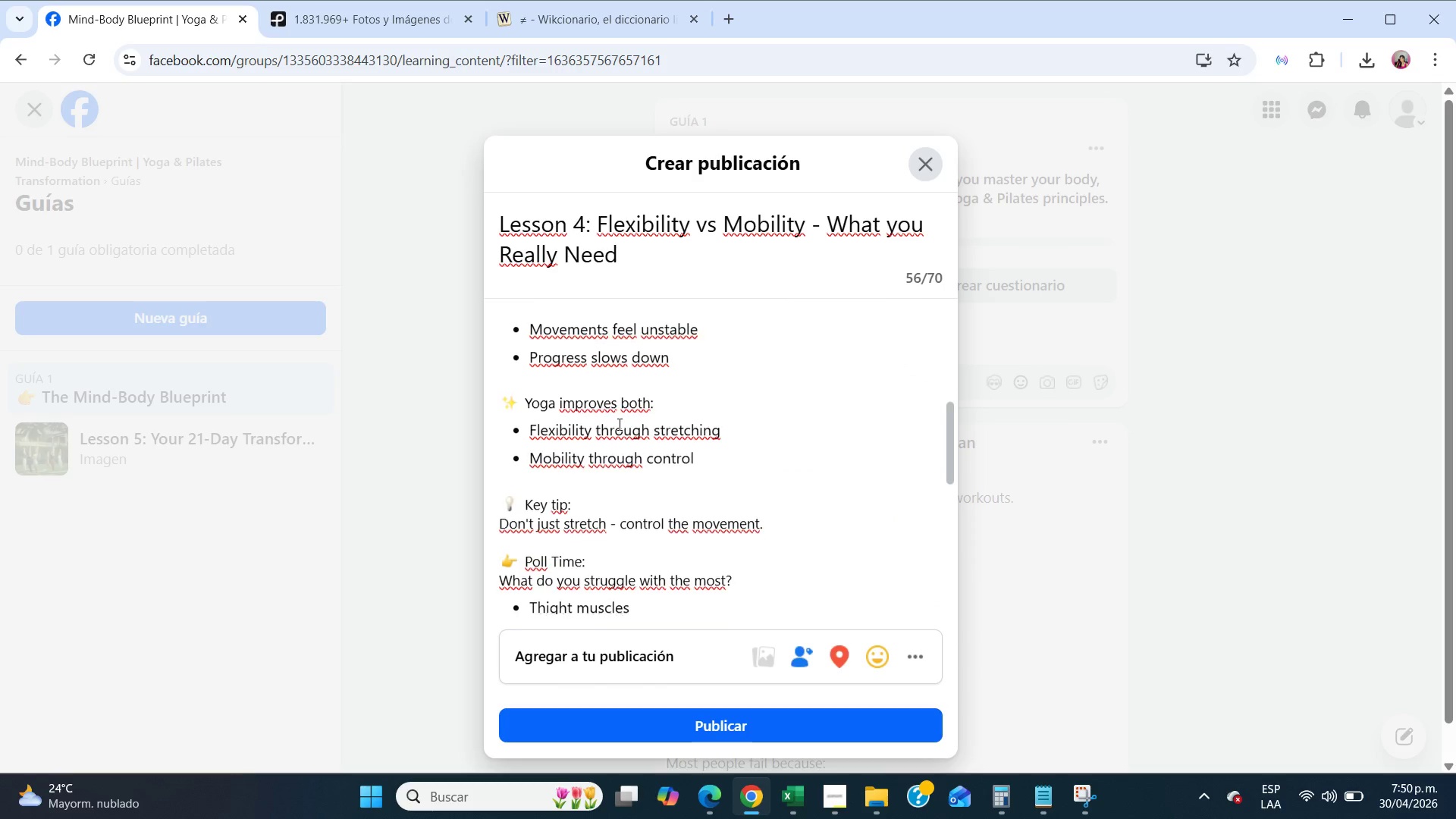 
scroll: coordinate [618, 424], scroll_direction: down, amount: 1.0
 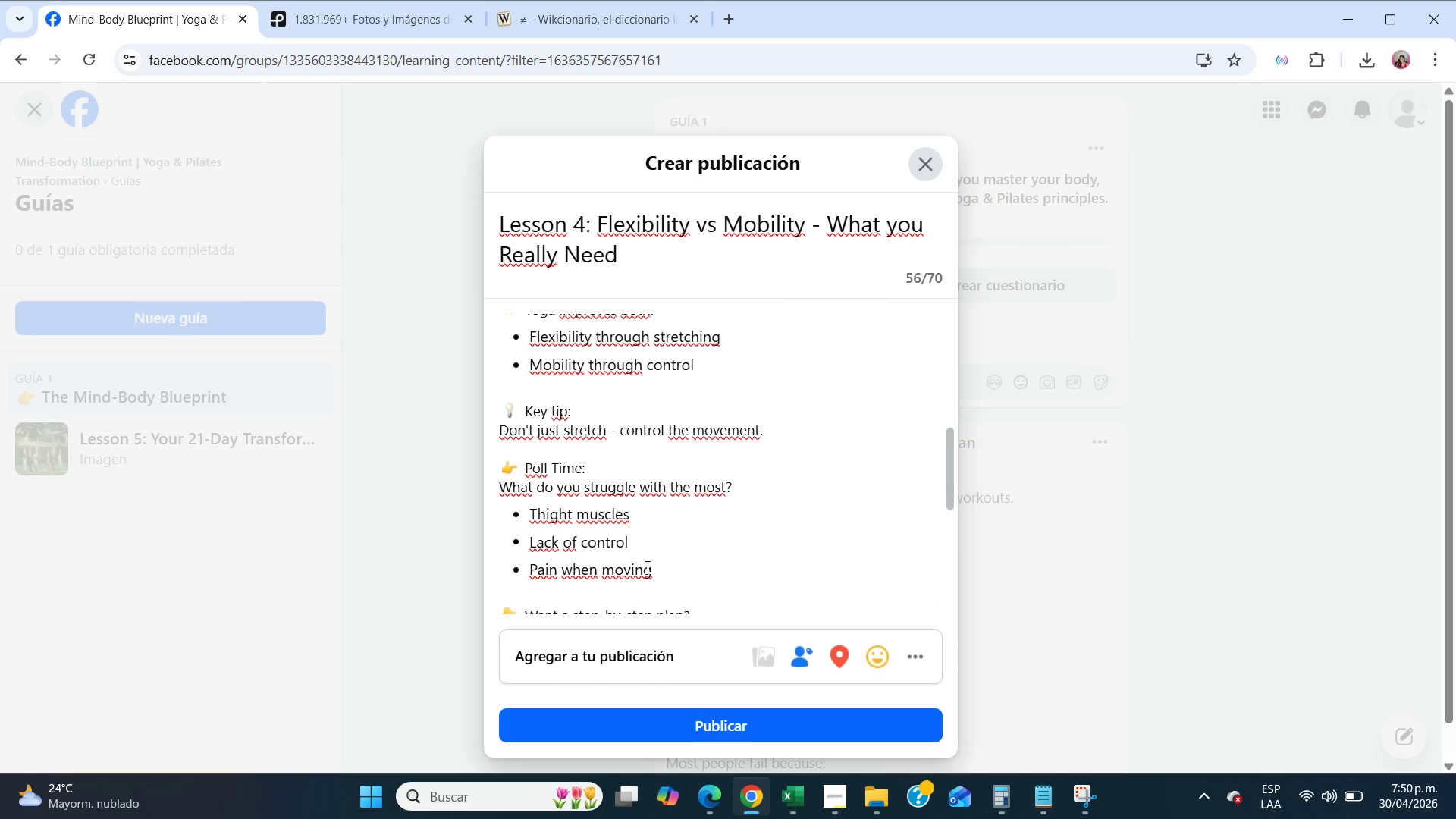 
left_click_drag(start_coordinate=[654, 572], to_coordinate=[514, 576])
 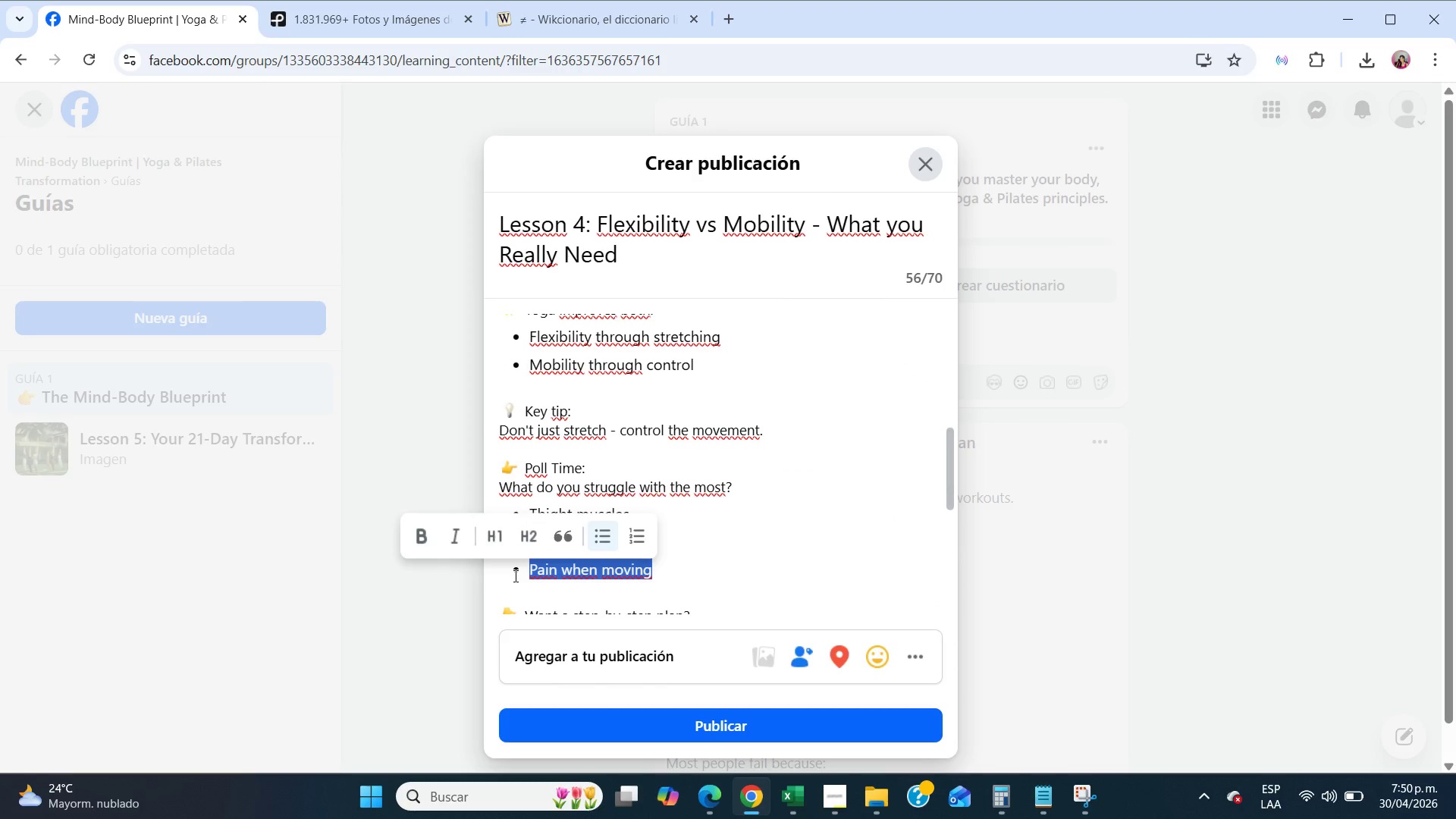 
key(Control+C)
 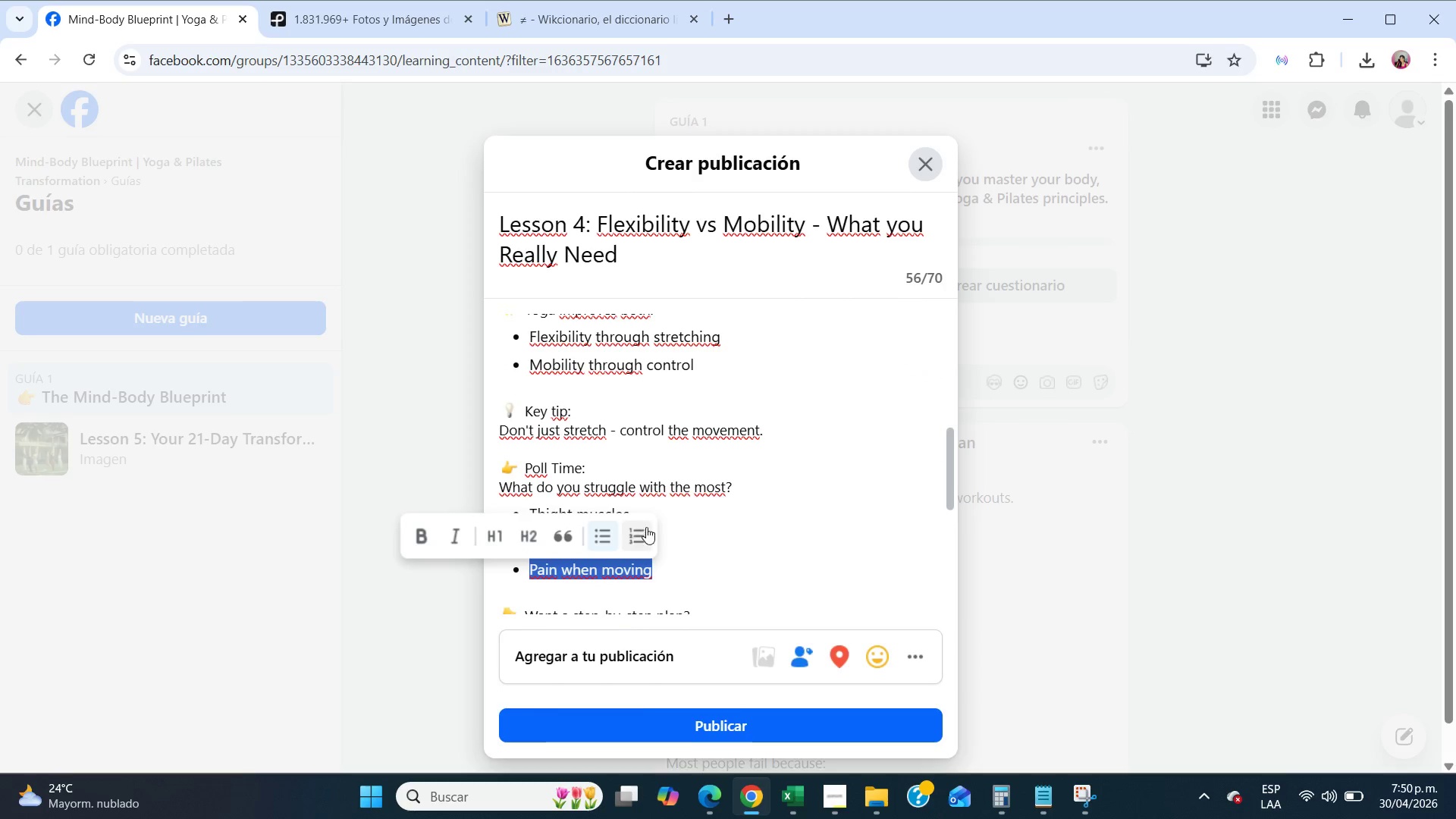 
scroll: coordinate [666, 498], scroll_direction: down, amount: 9.0
 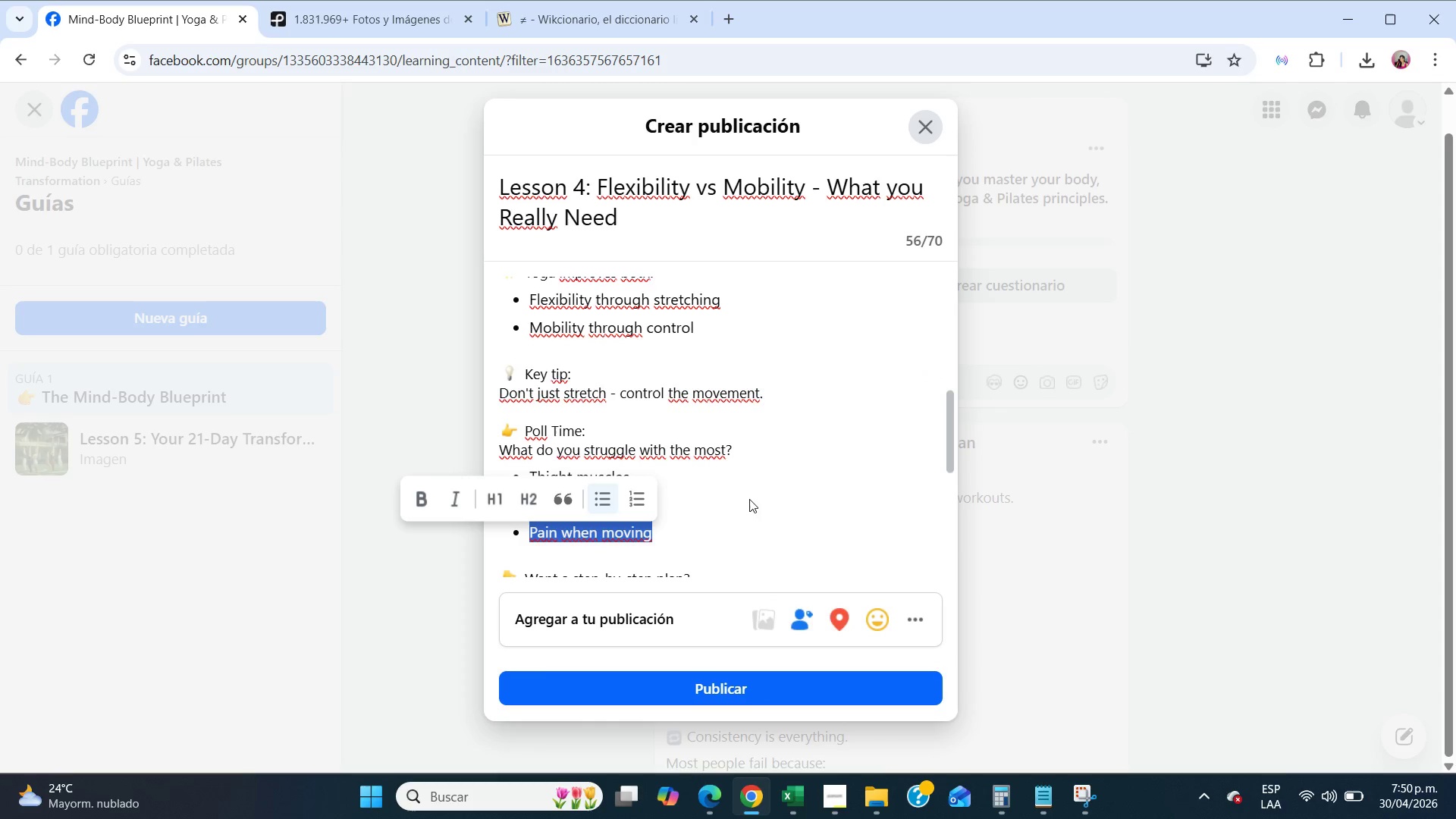 
left_click([718, 496])
 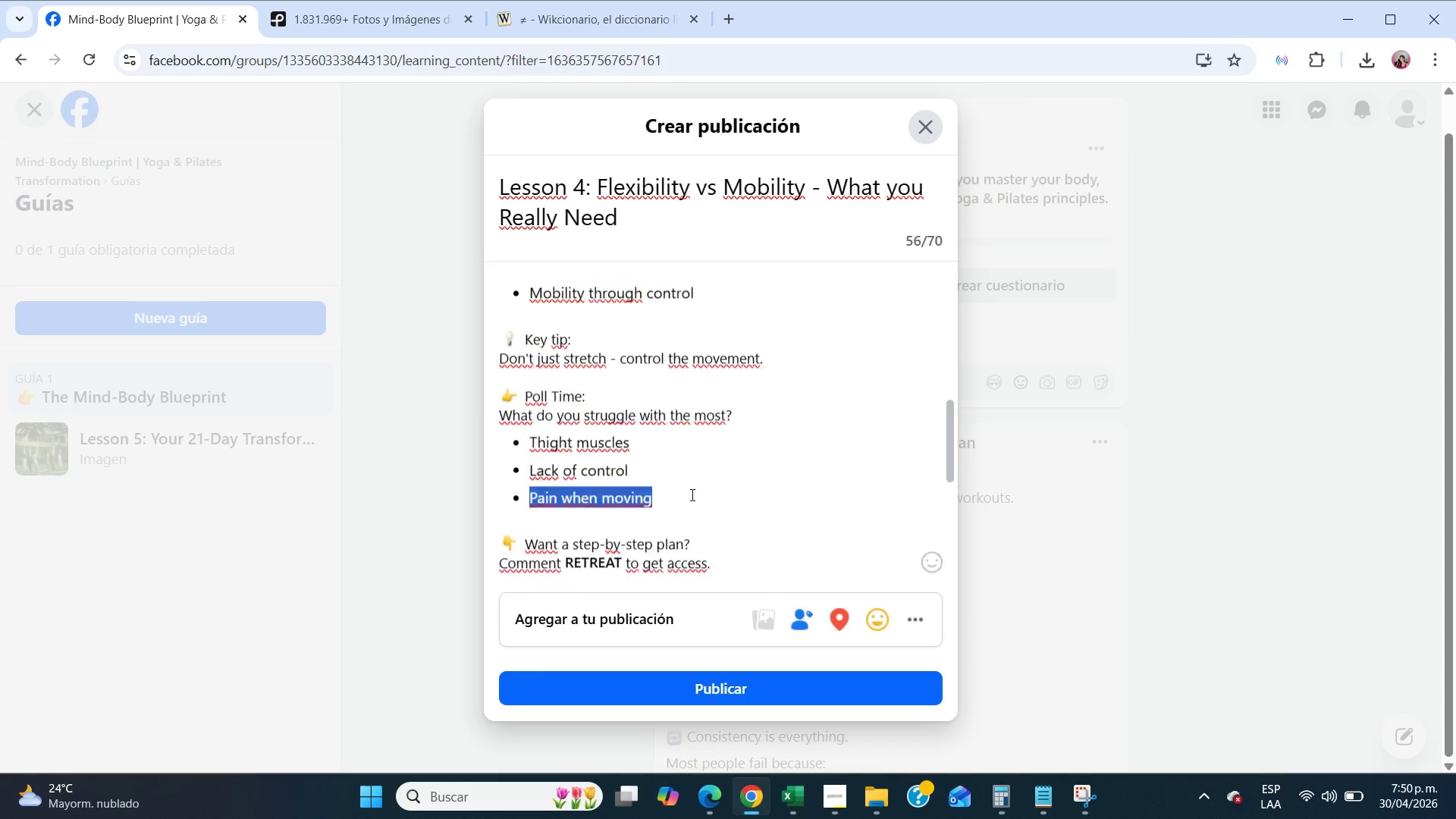 
scroll: coordinate [691, 494], scroll_direction: down, amount: 10.0
 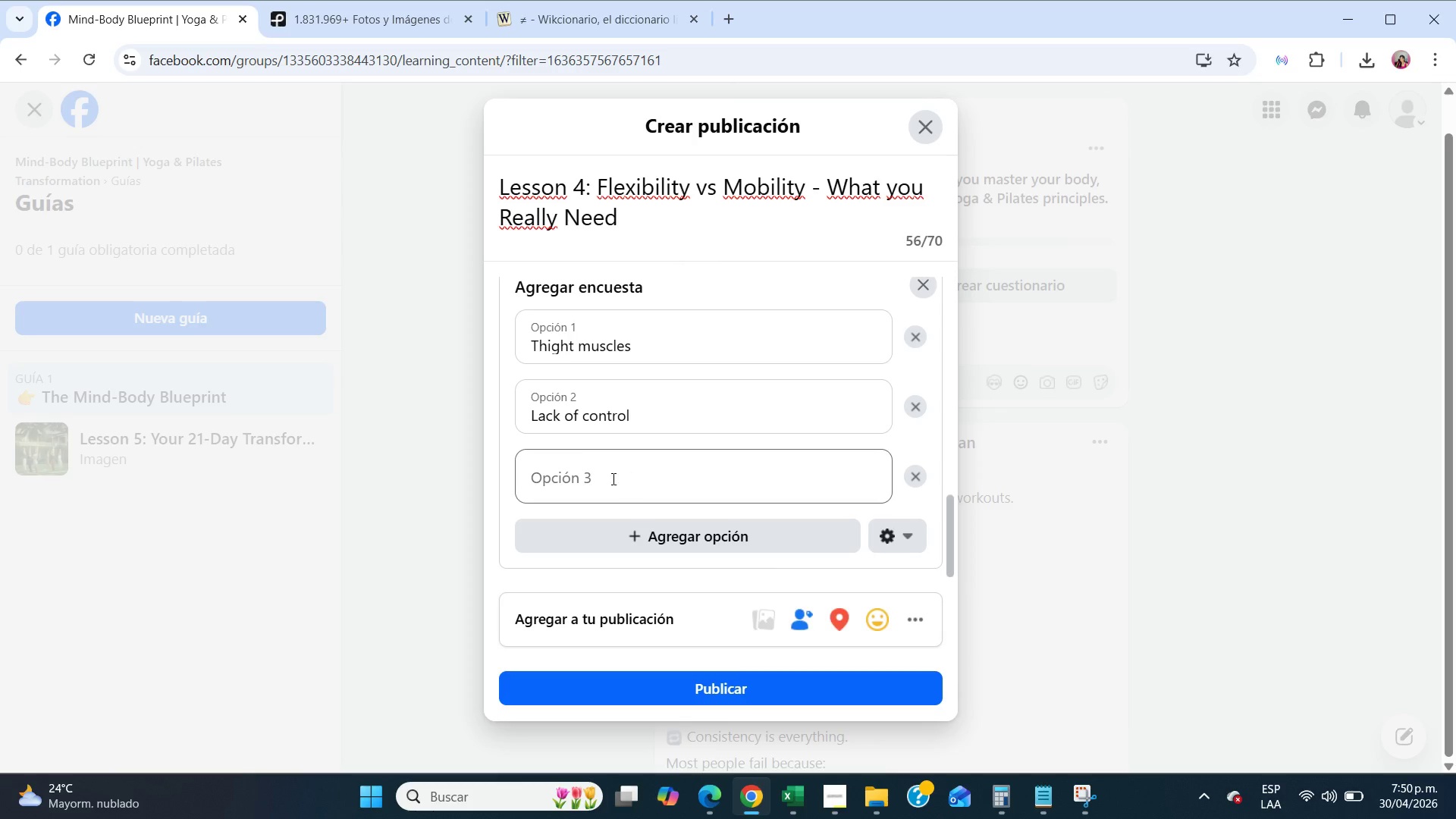 
left_click([608, 480])
 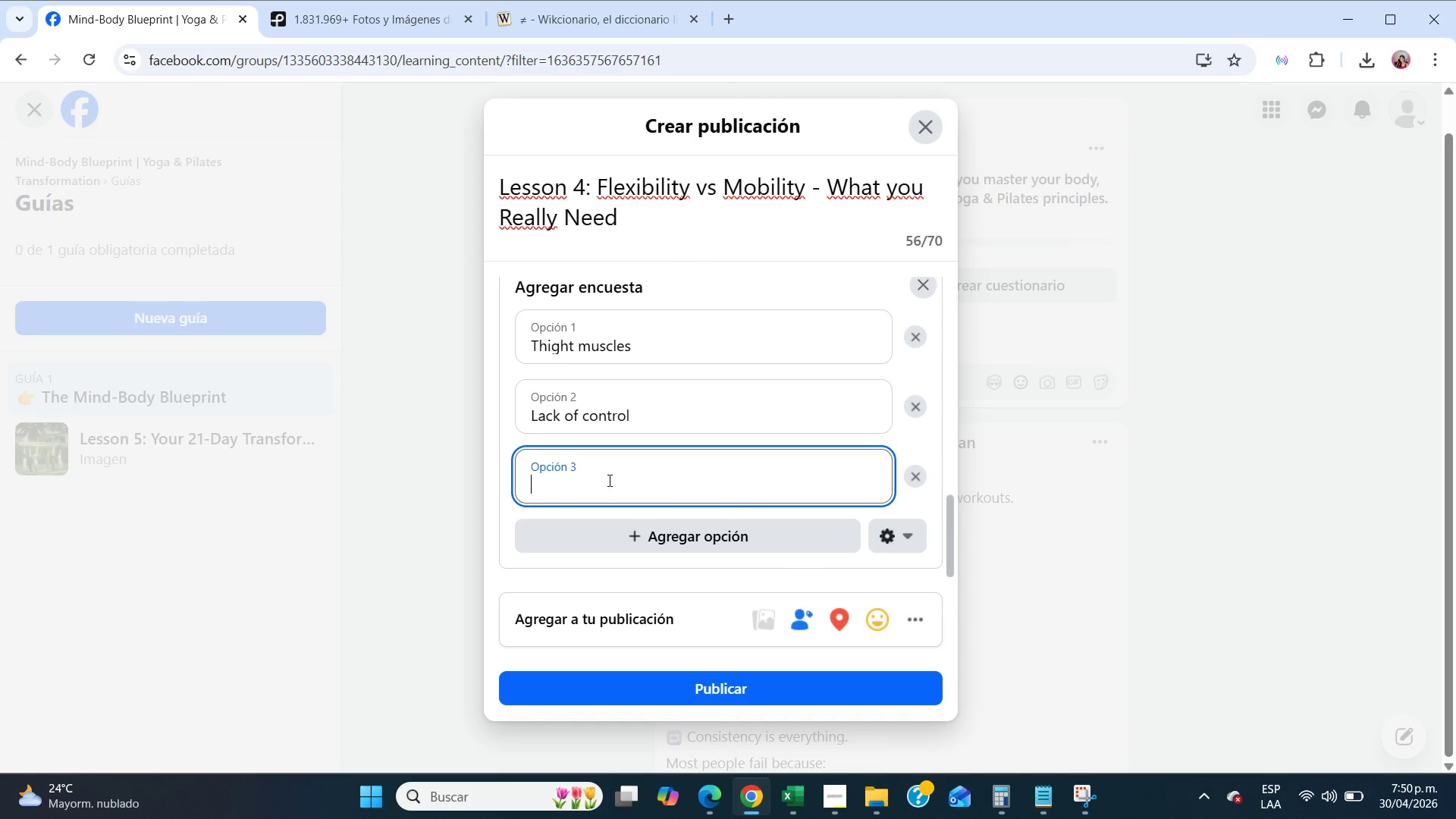 
key(Control+ControlLeft)
 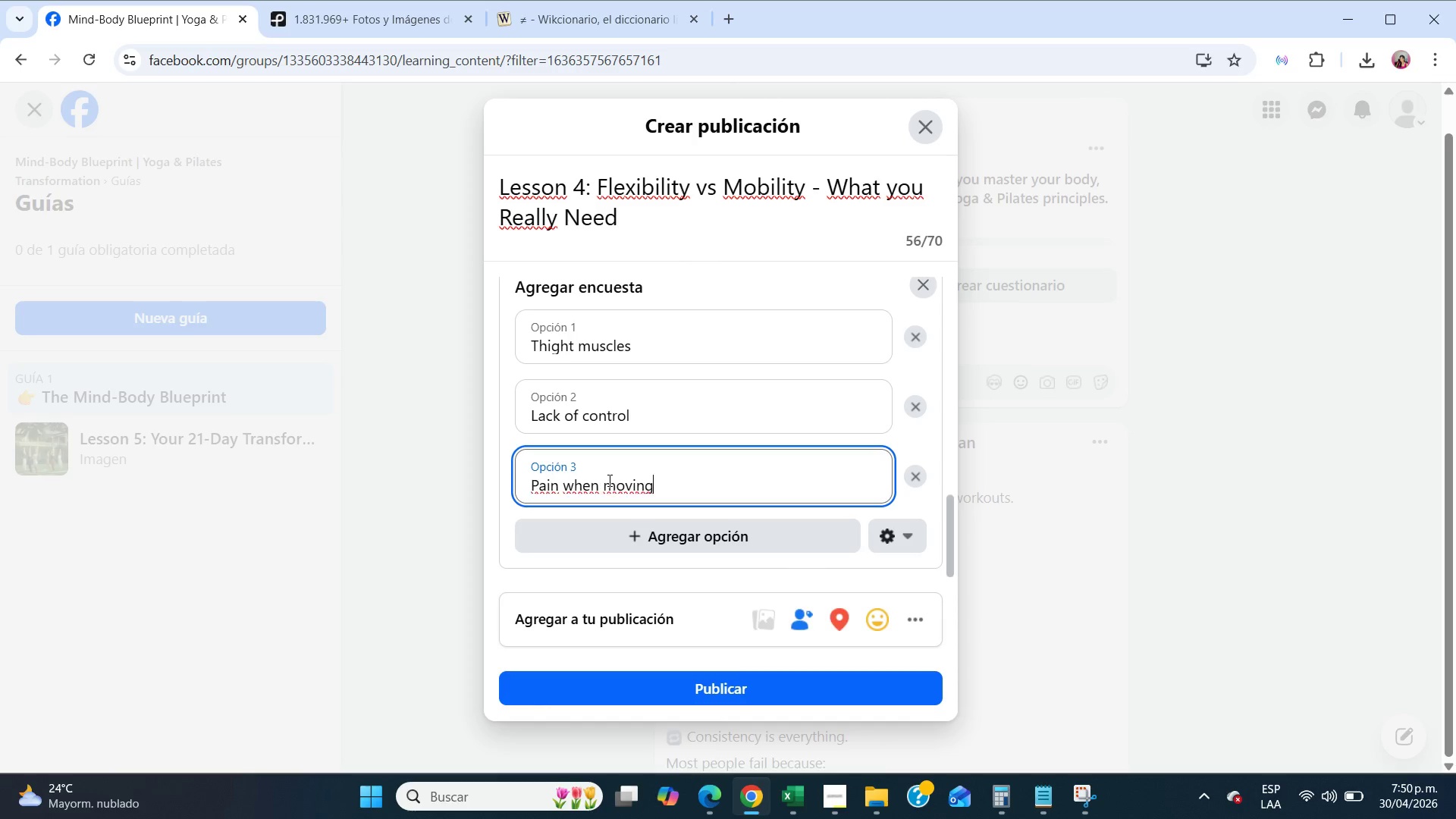 
key(Control+V)
 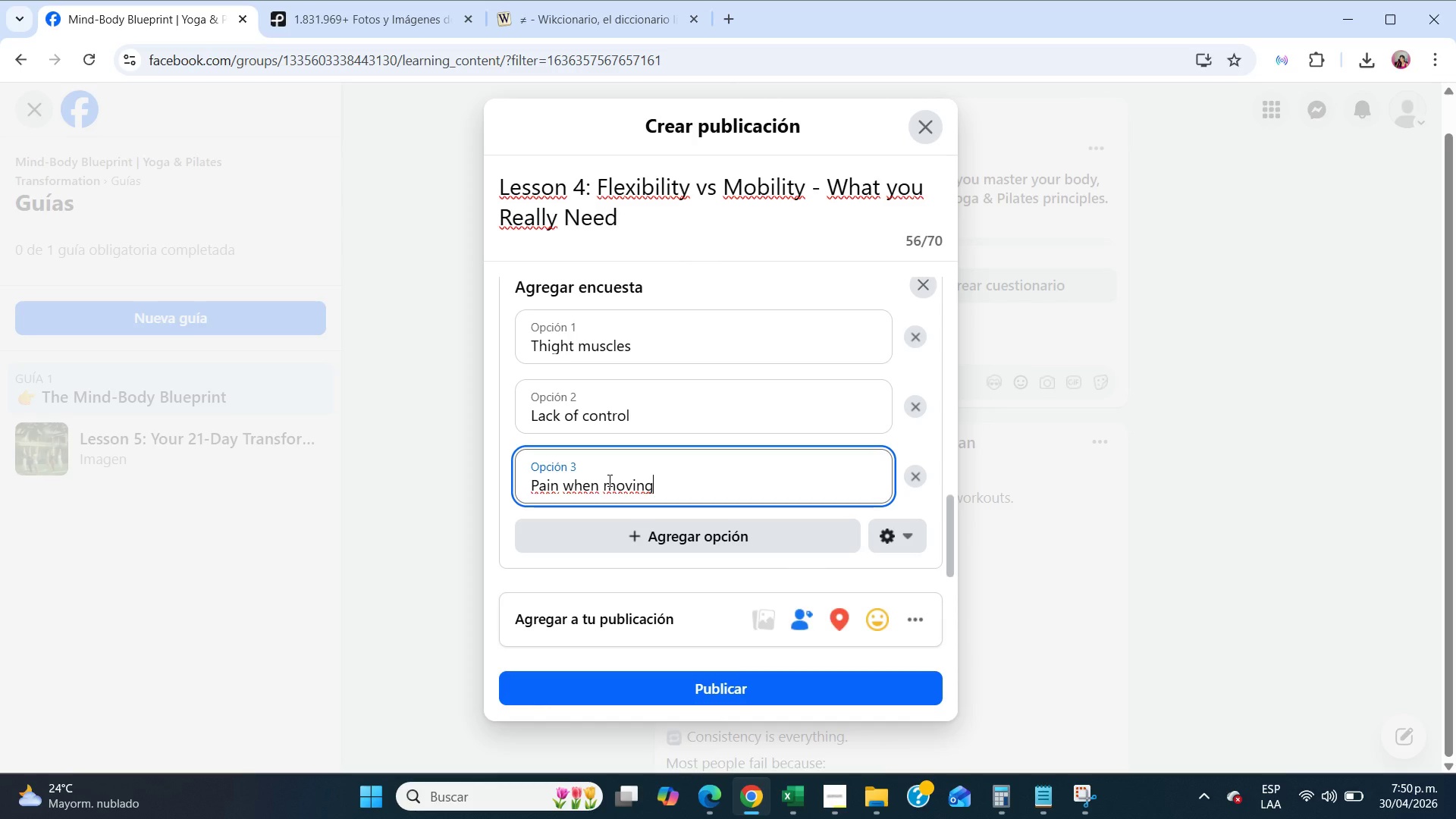 
wait(12.72)
 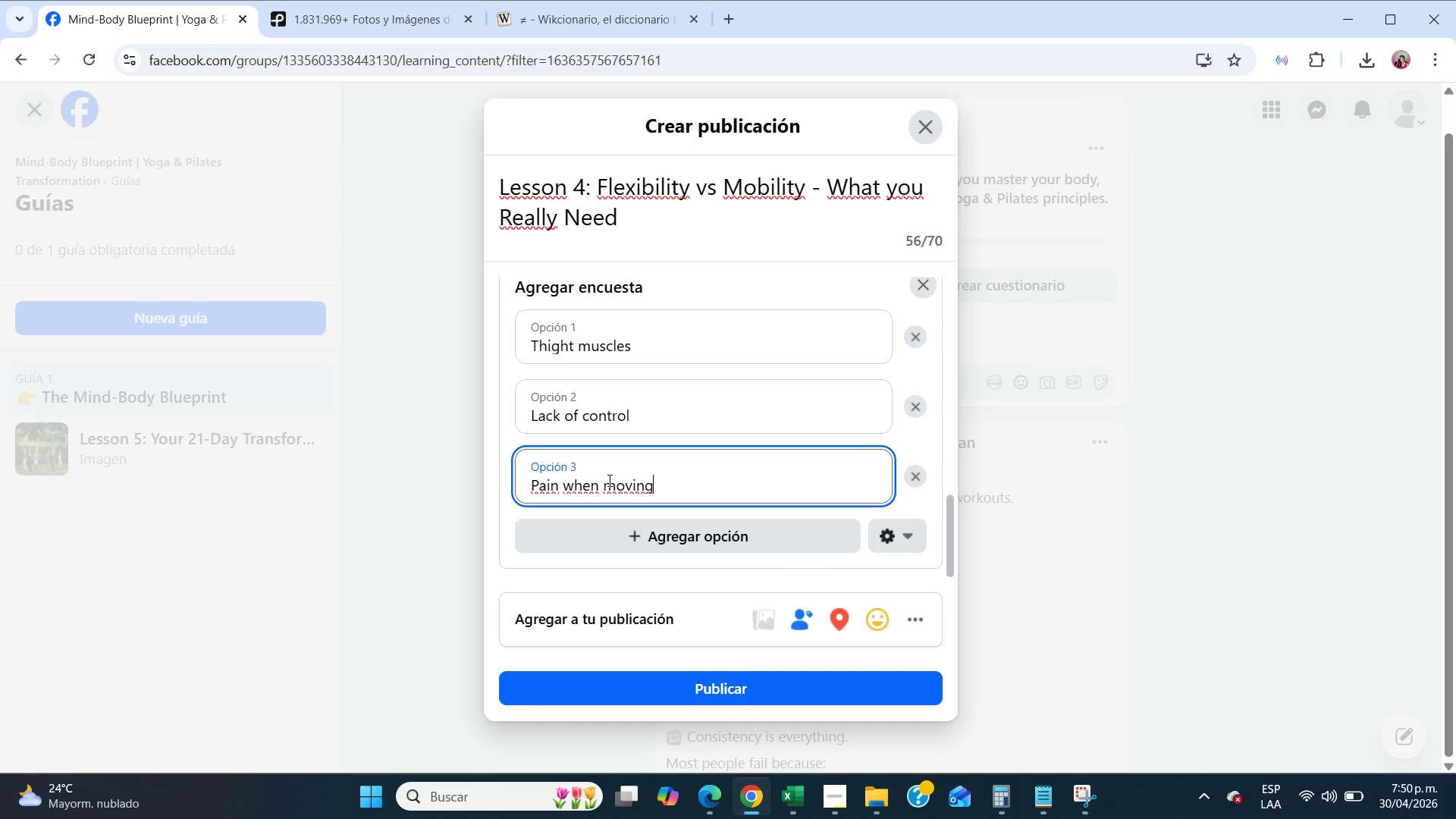 
scroll: coordinate [641, 487], scroll_direction: down, amount: 4.0
 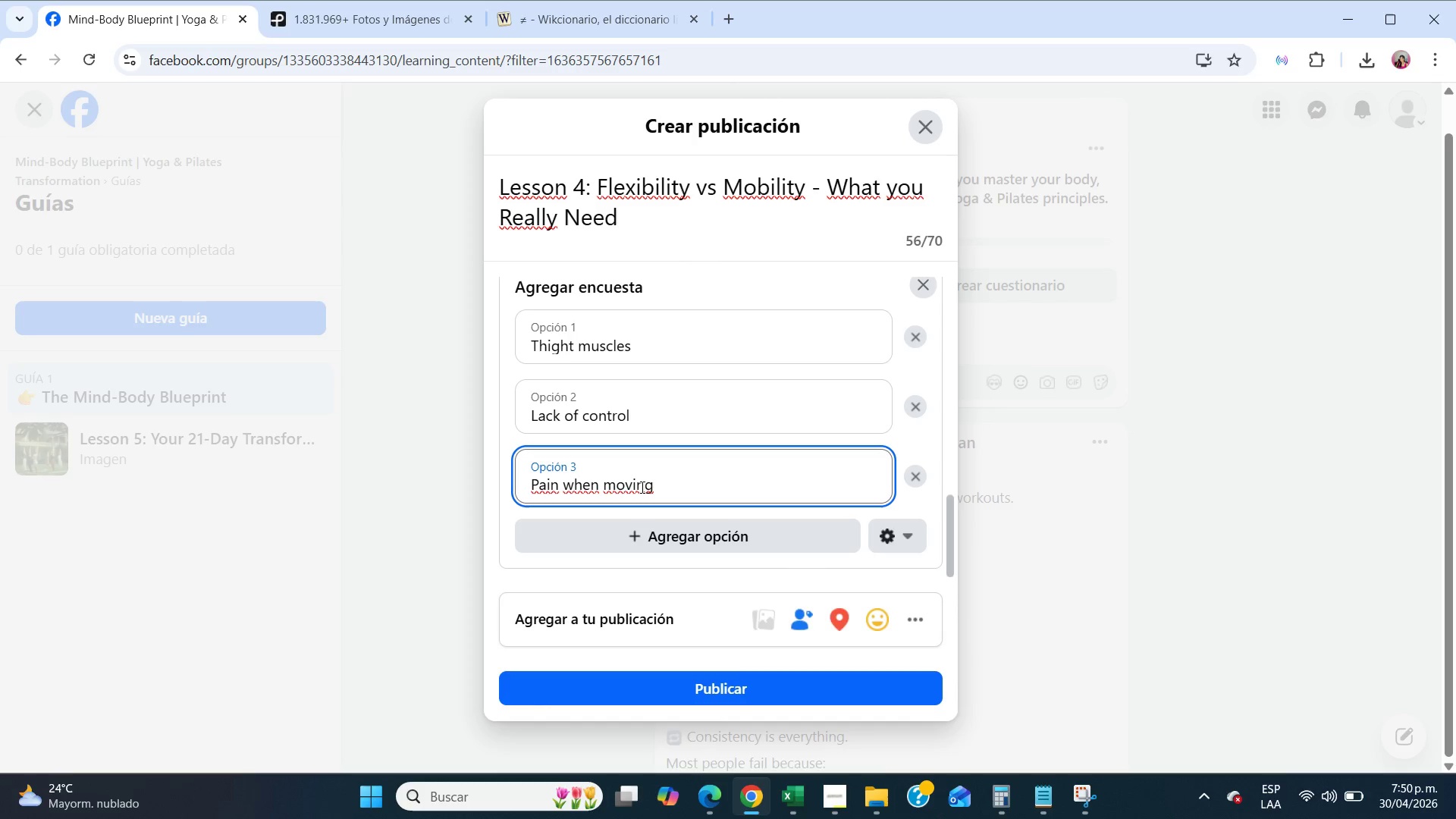 
scroll: coordinate [682, 390], scroll_direction: up, amount: 8.0
 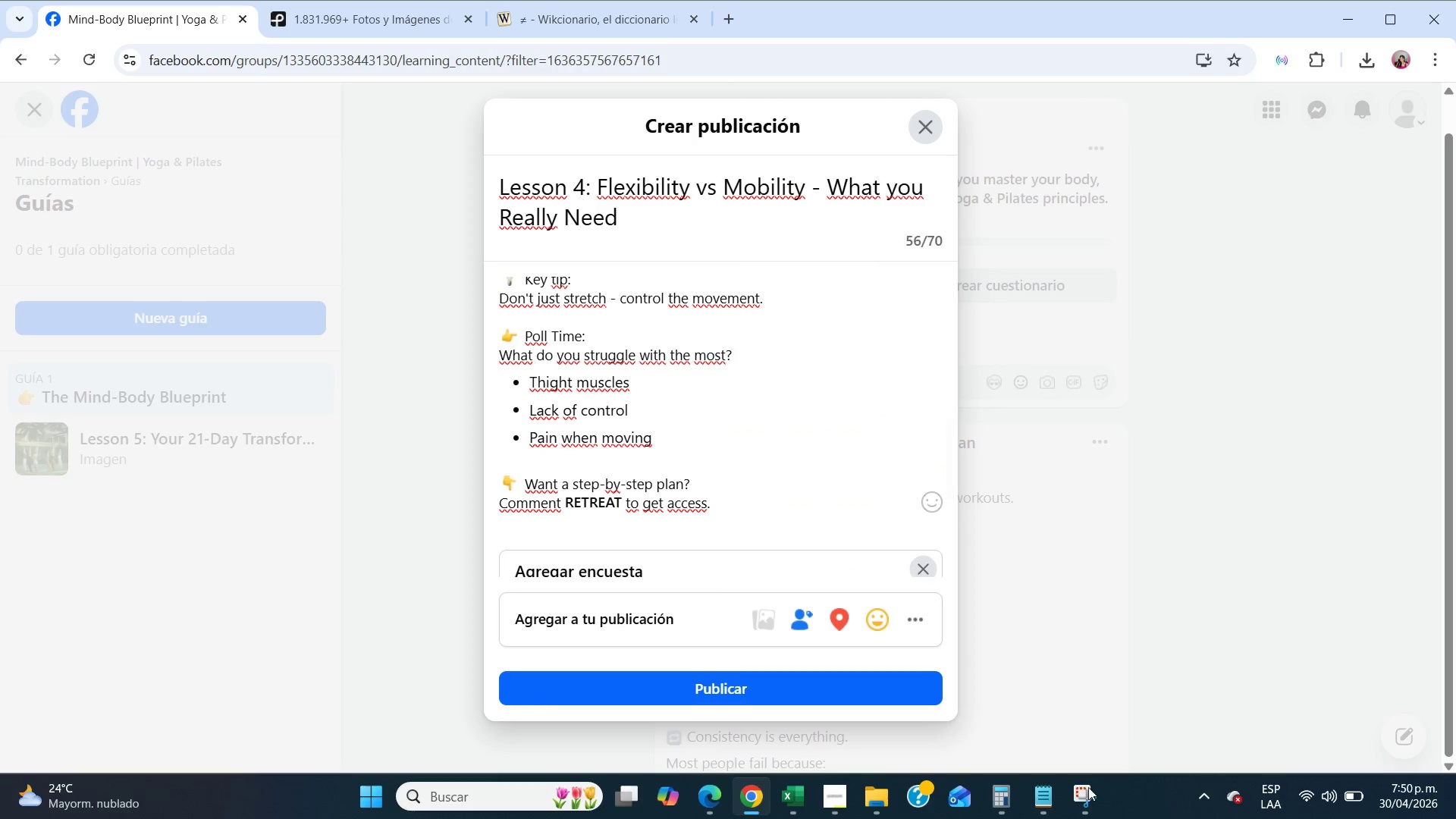 
left_click([1048, 786])
 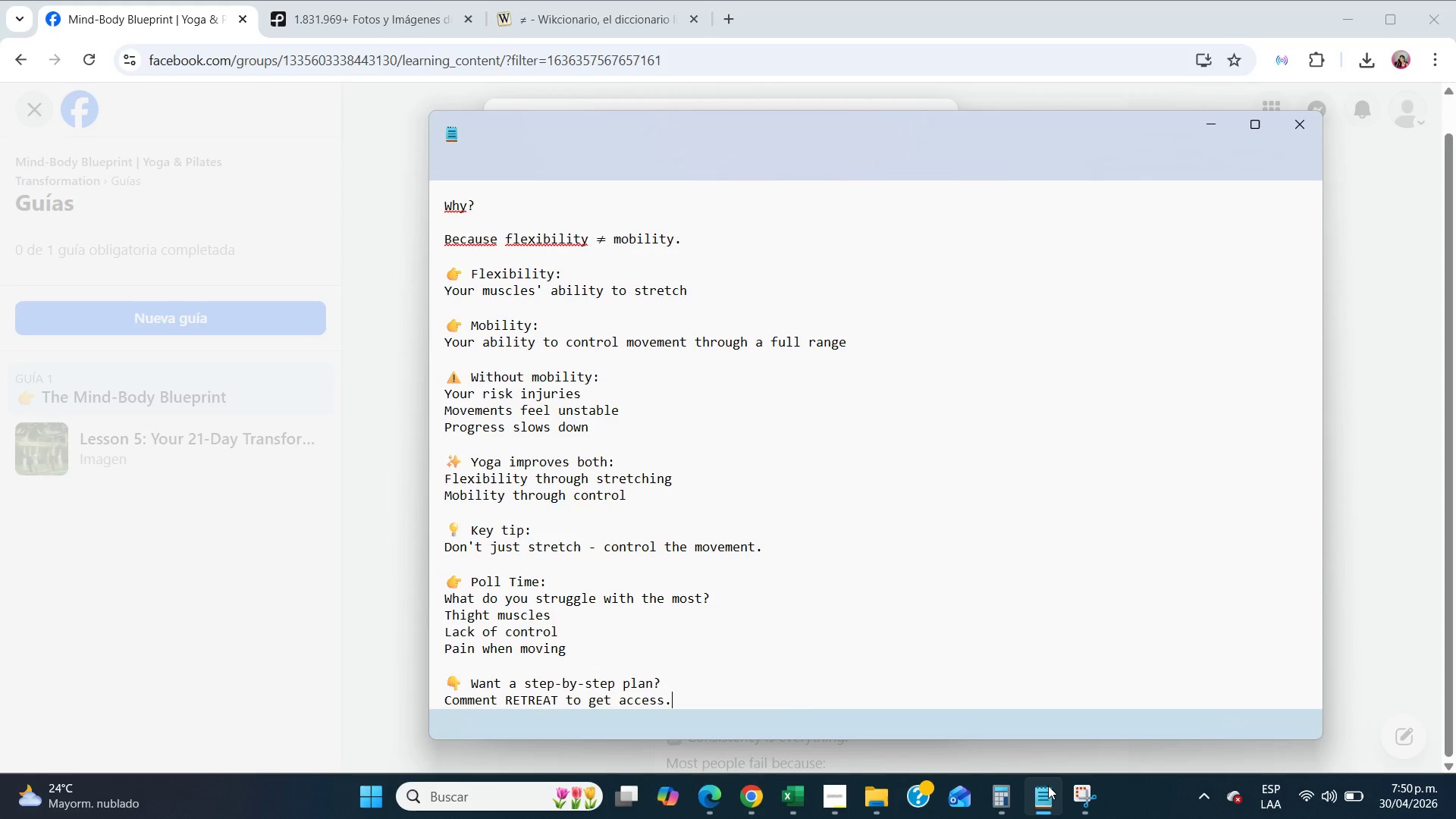 
left_click([1048, 786])
 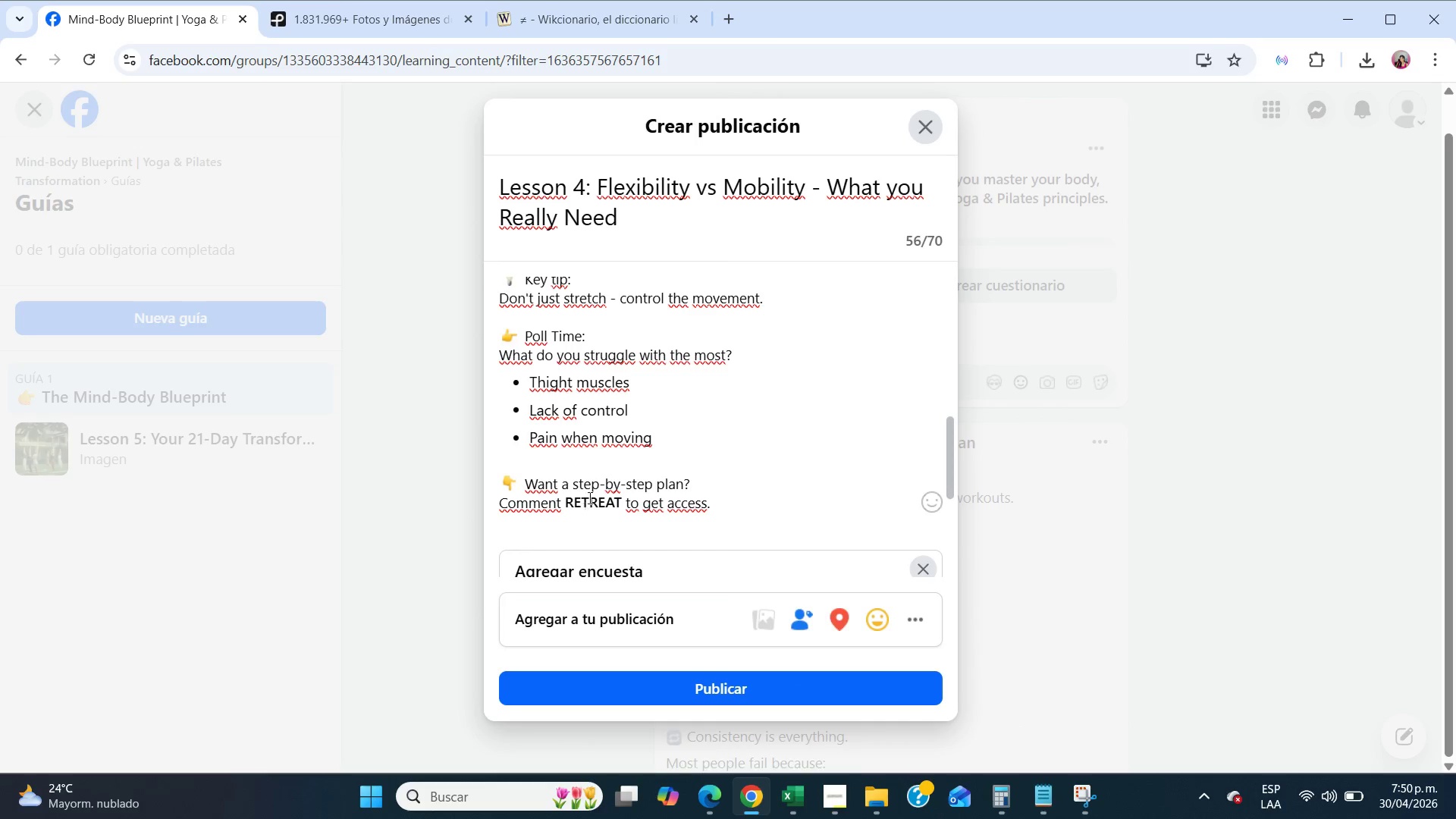 
scroll: coordinate [601, 475], scroll_direction: down, amount: 8.0
 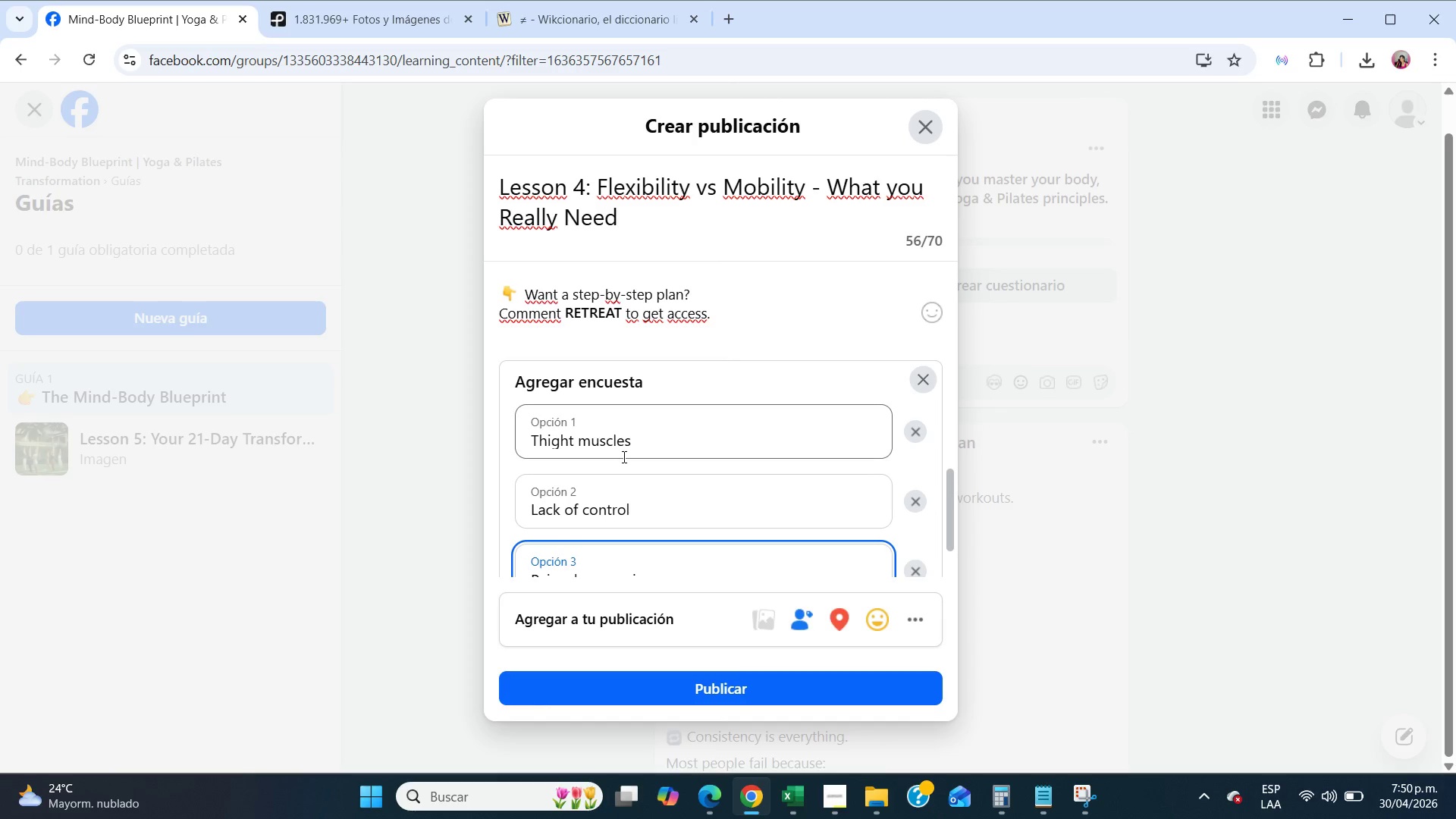 
wait(18.16)
 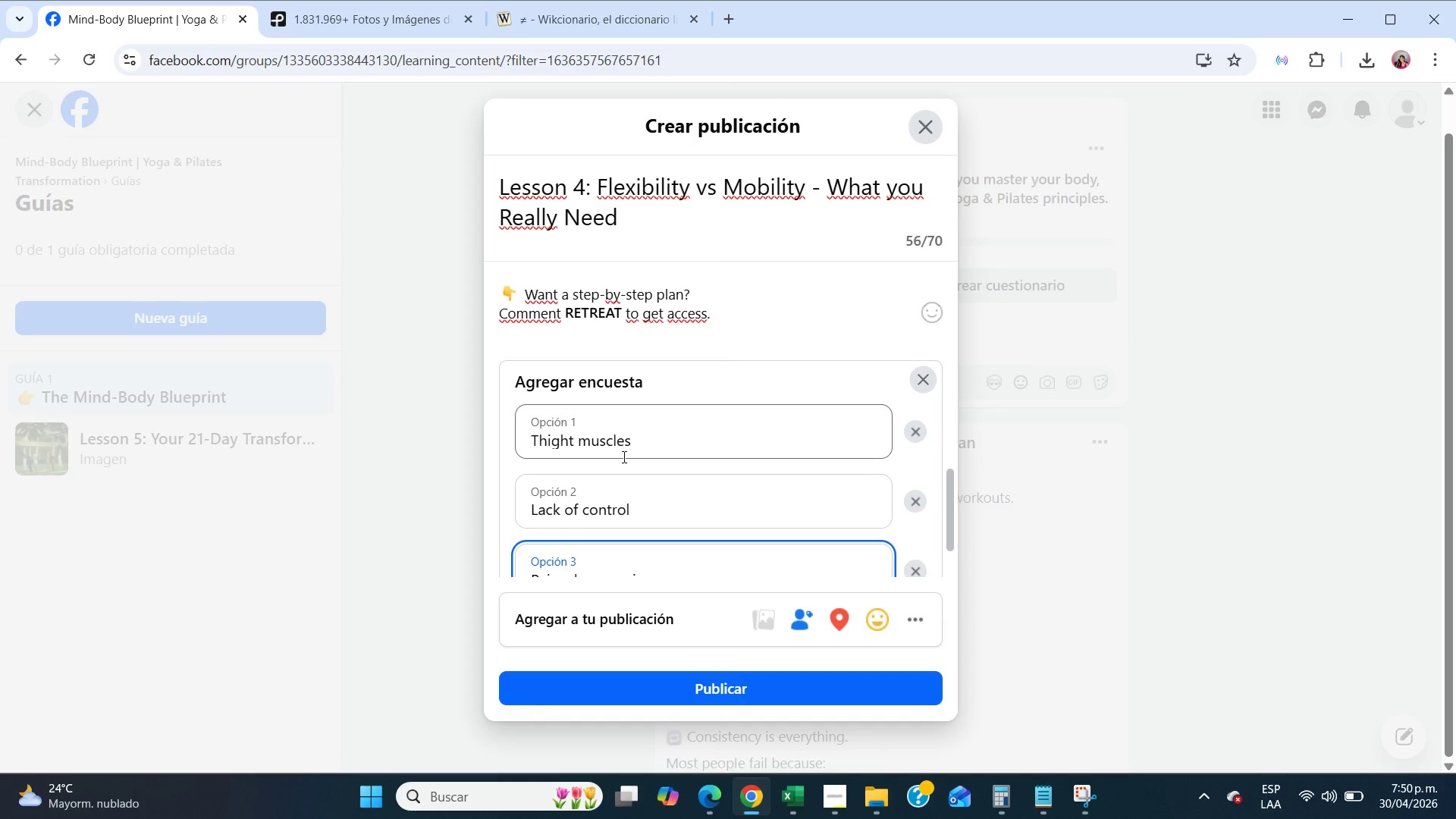 
left_click([400, 9])
 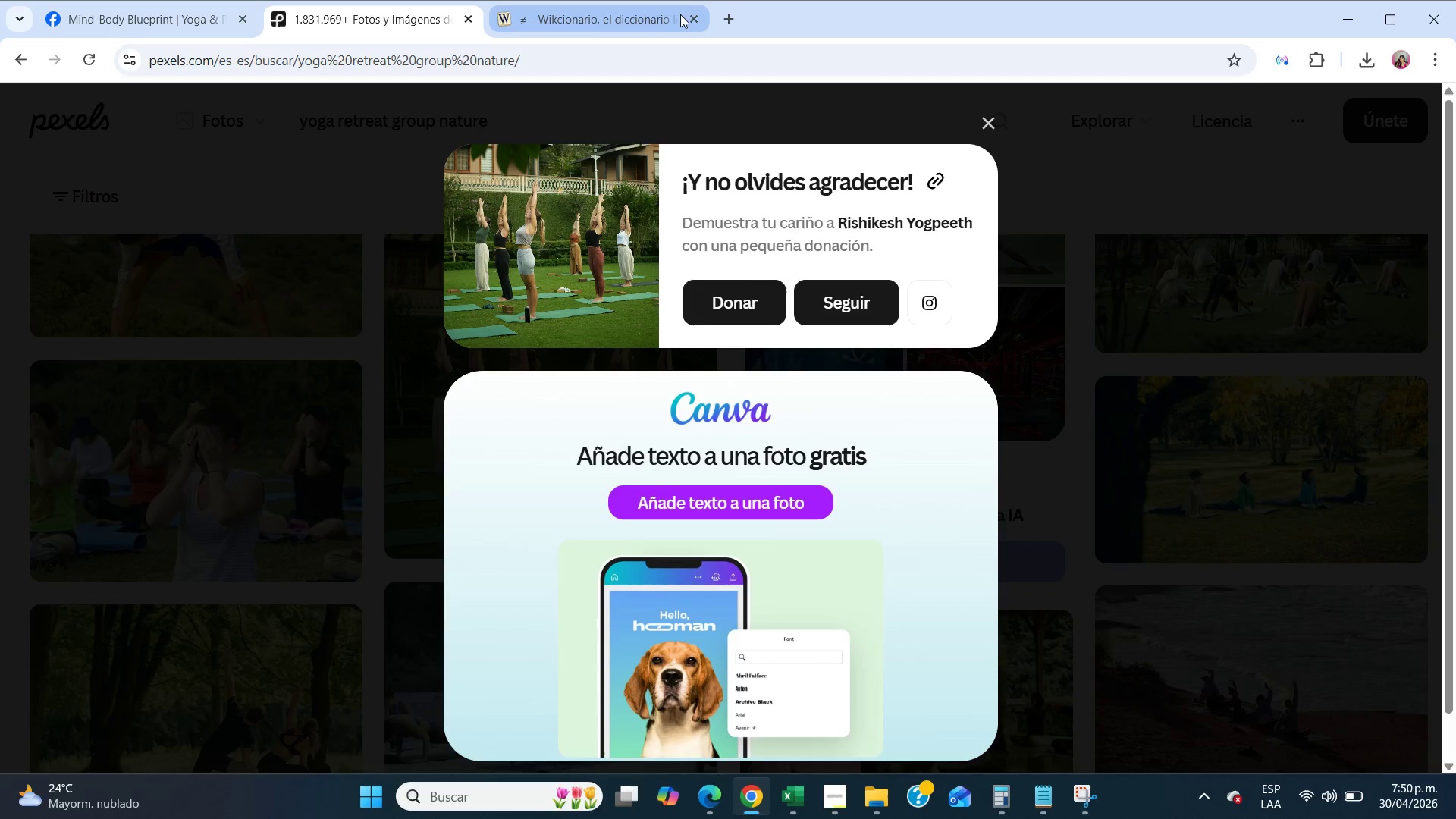 
left_click([687, 14])
 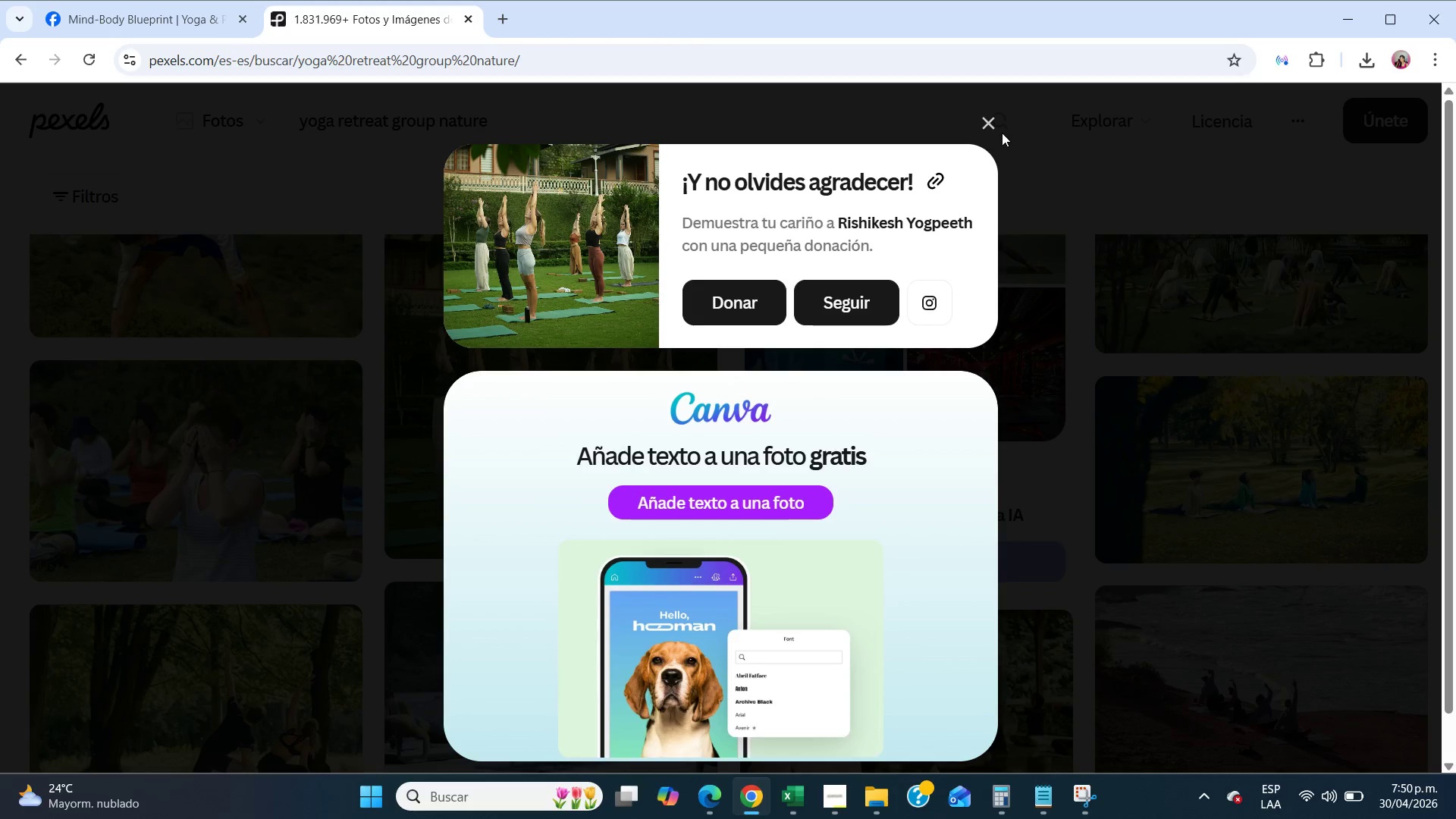 
left_click([997, 129])
 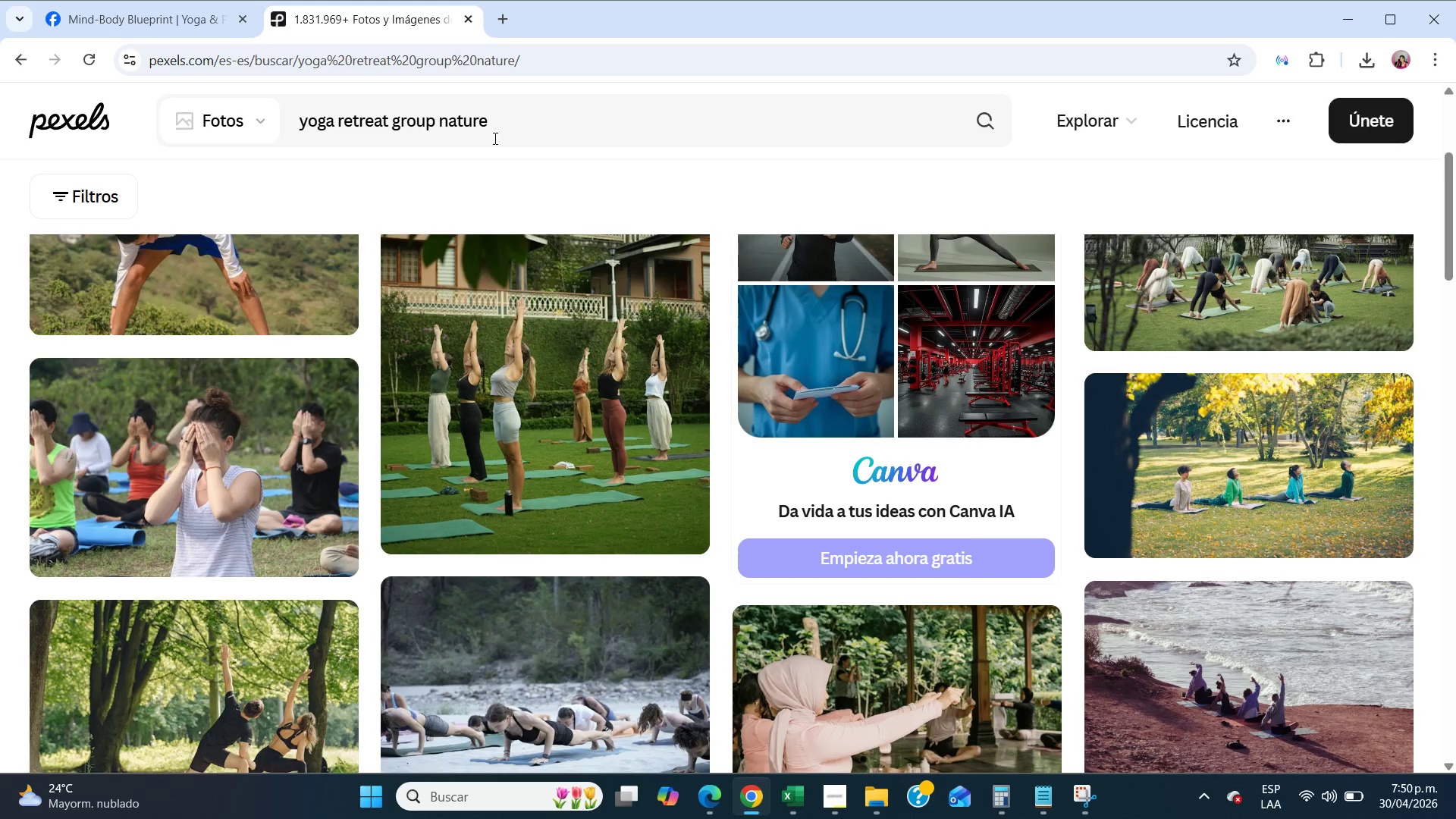 
double_click([494, 138])
 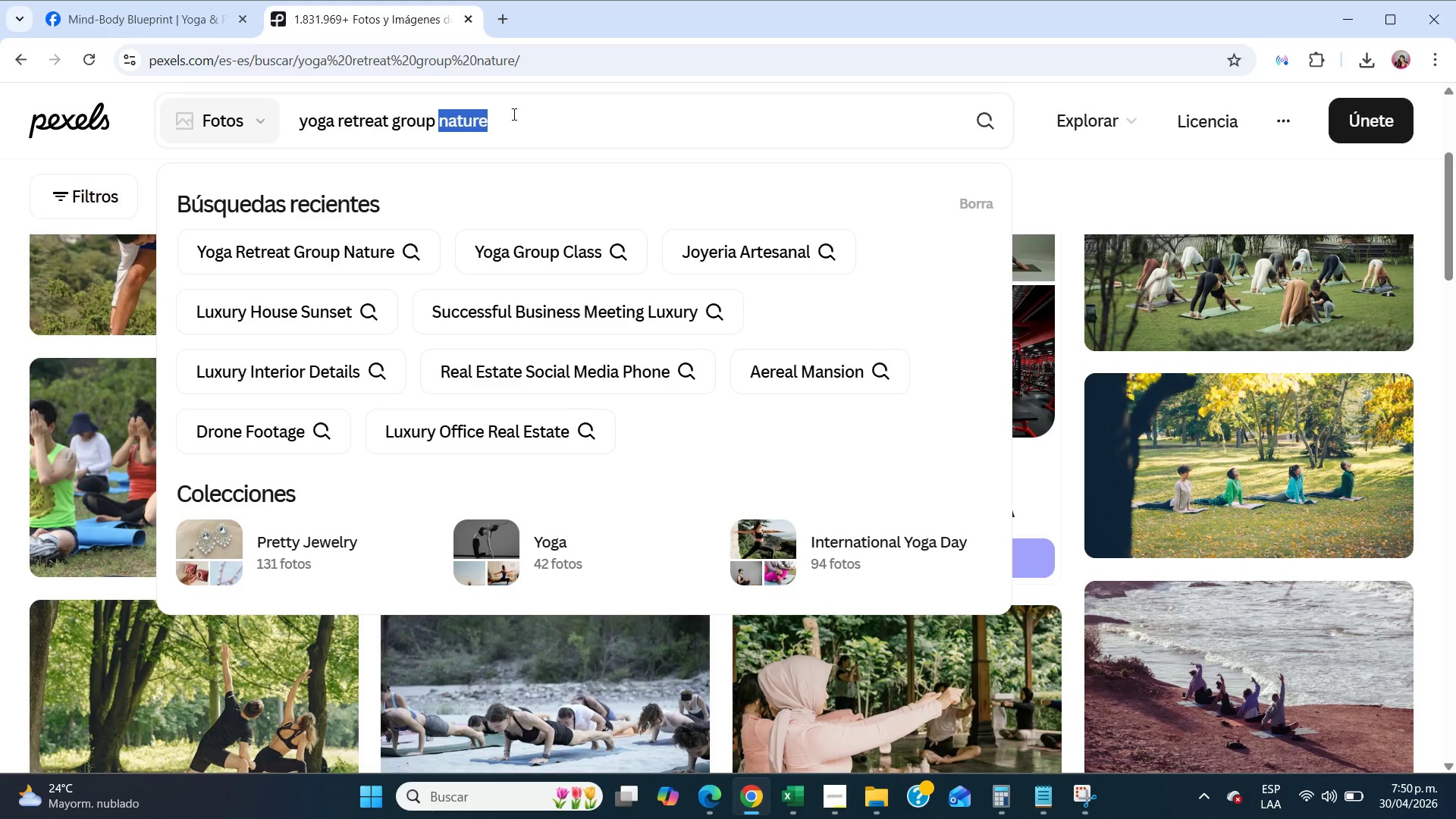 
left_click([513, 114])
 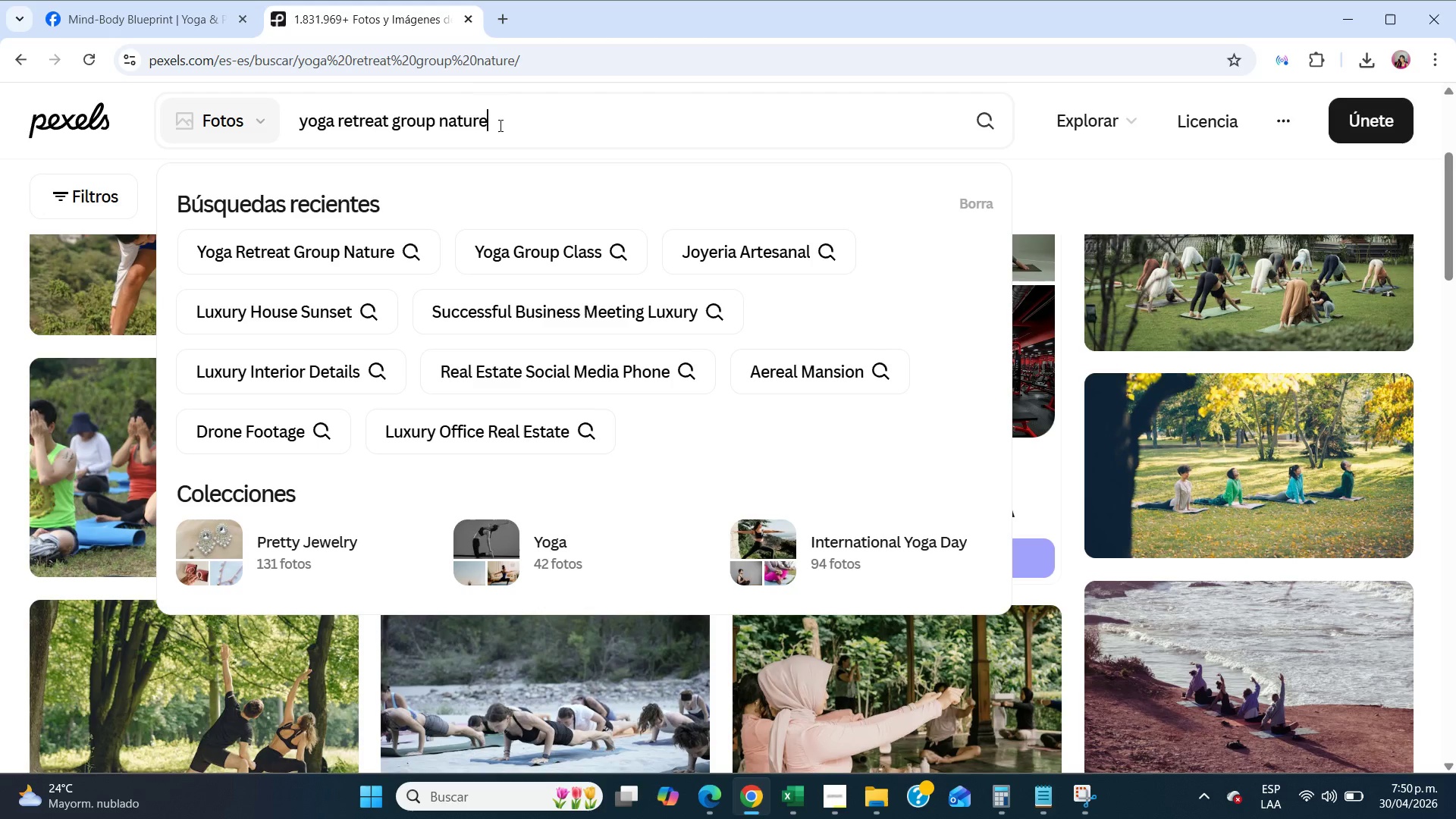 
left_click_drag(start_coordinate=[507, 124], to_coordinate=[340, 140])
 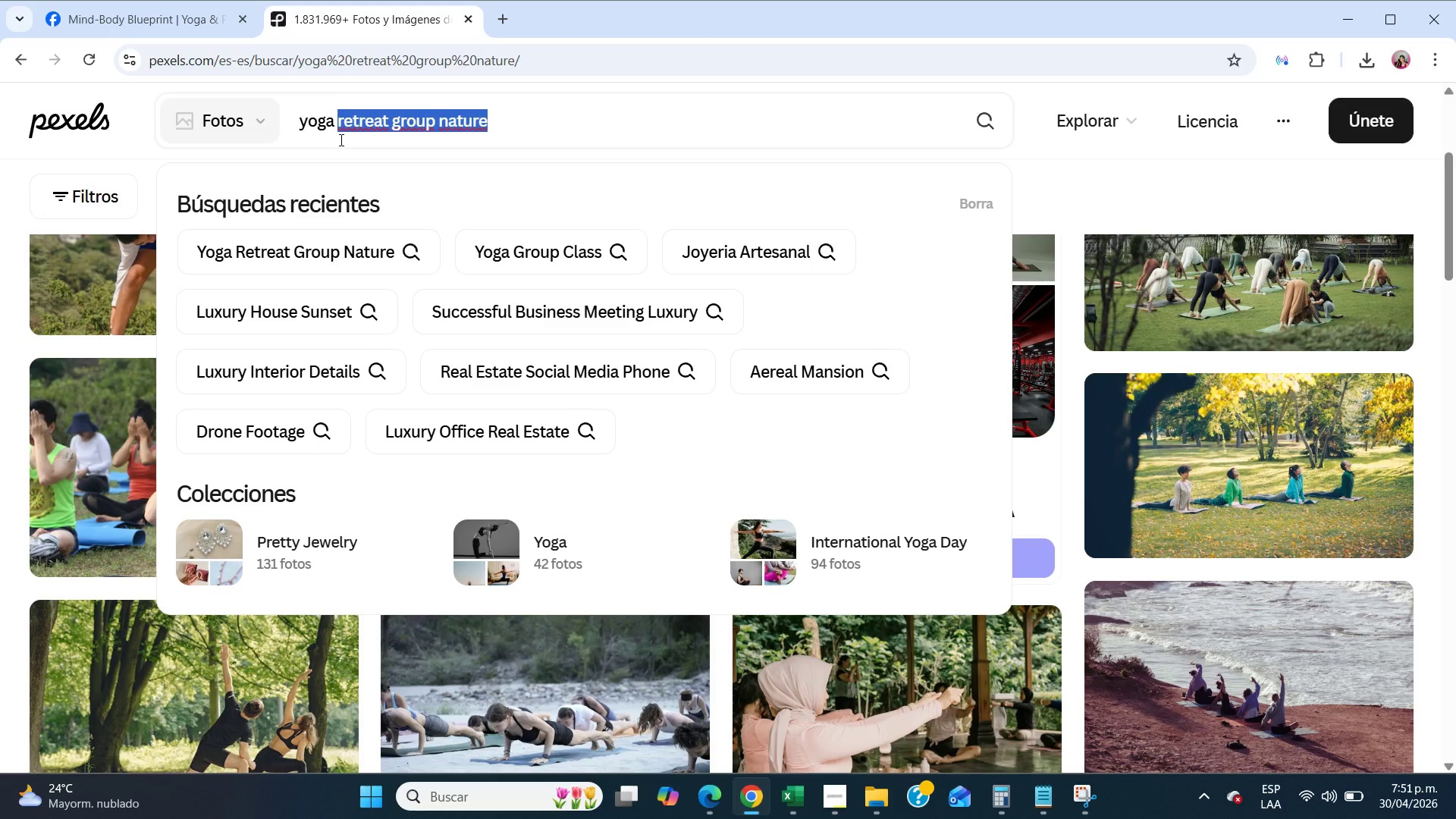 
type(stretching flexibility woman)
 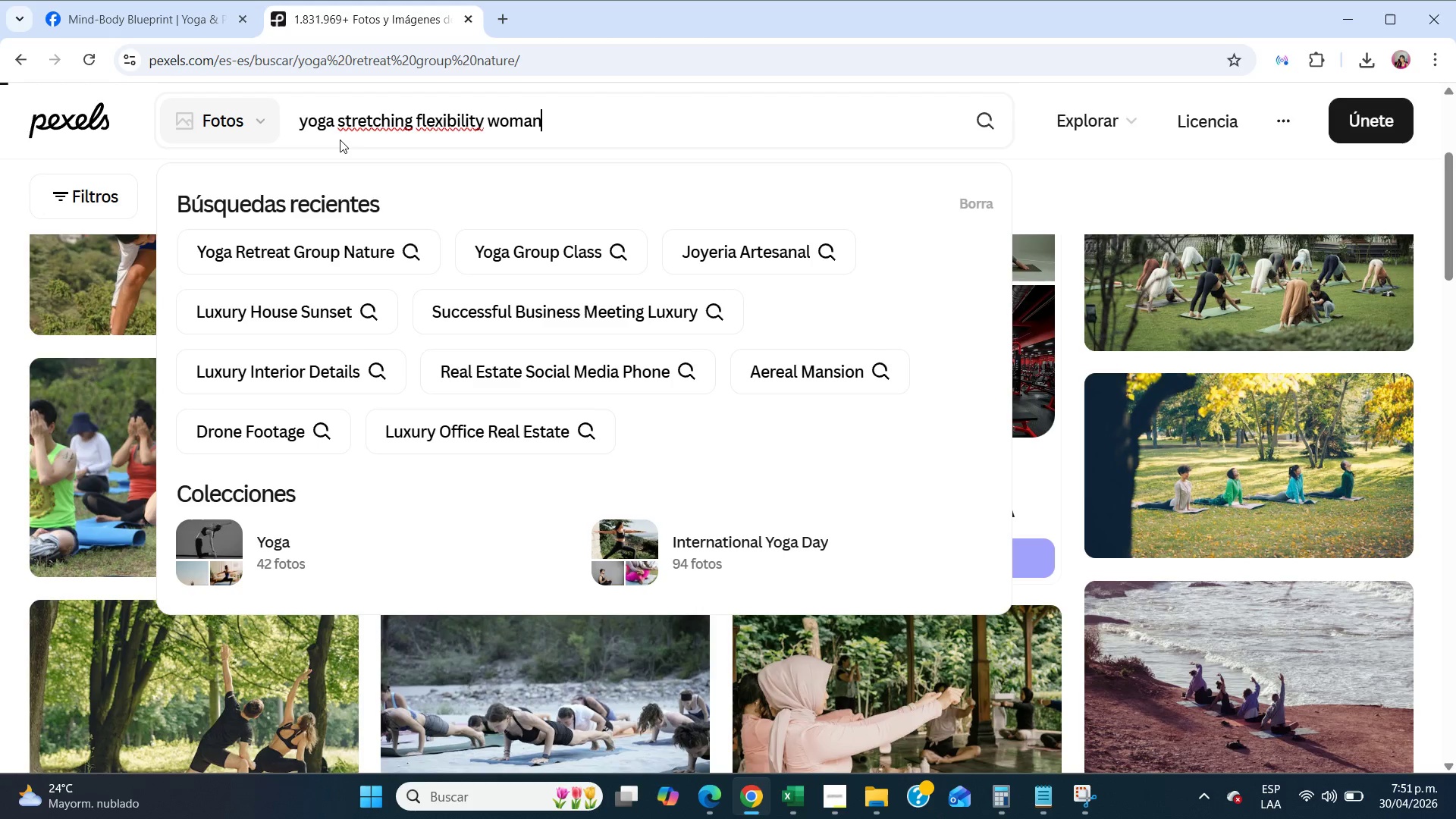 
key(Enter)
 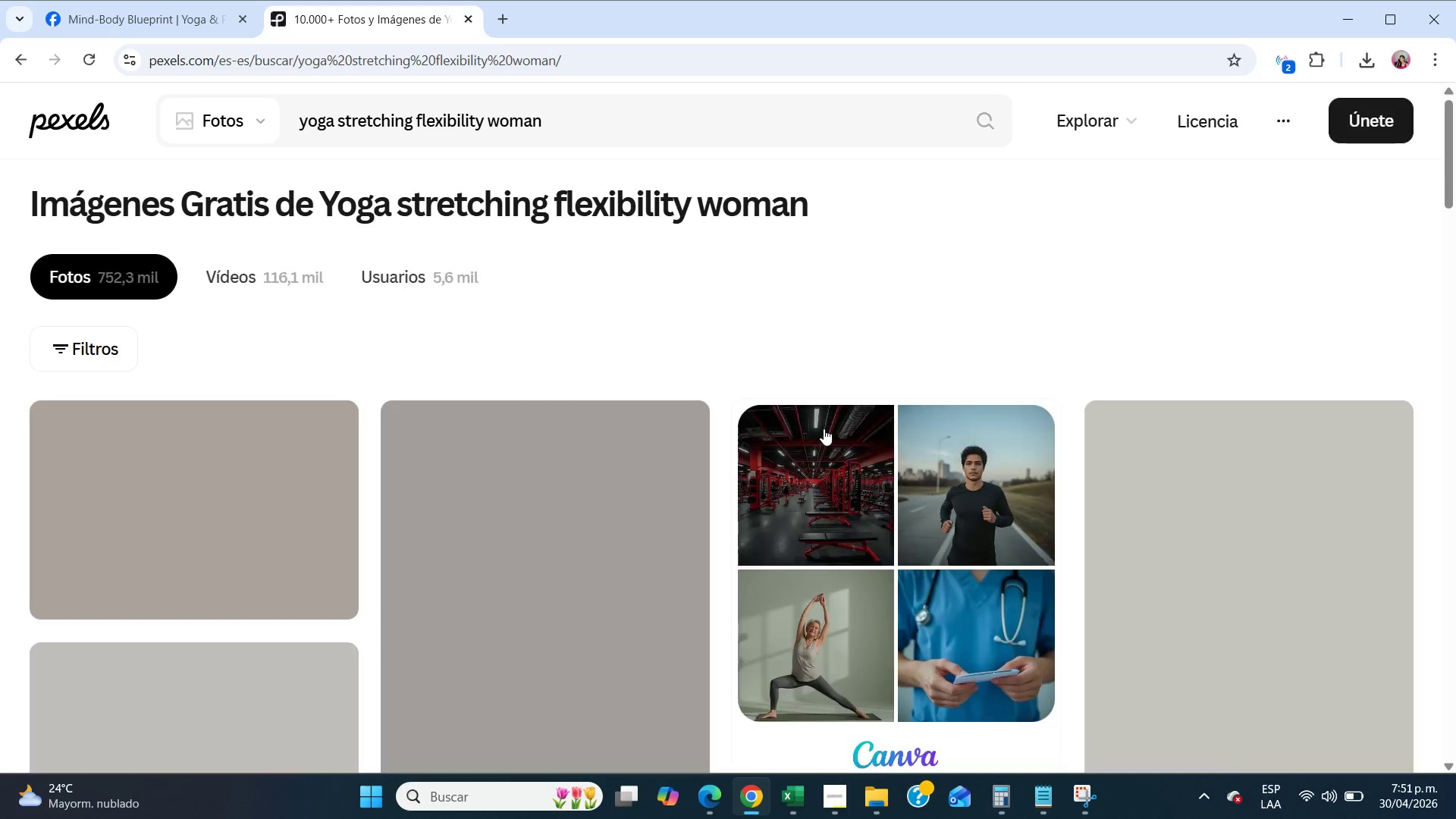 
scroll: coordinate [827, 434], scroll_direction: down, amount: 2.0
 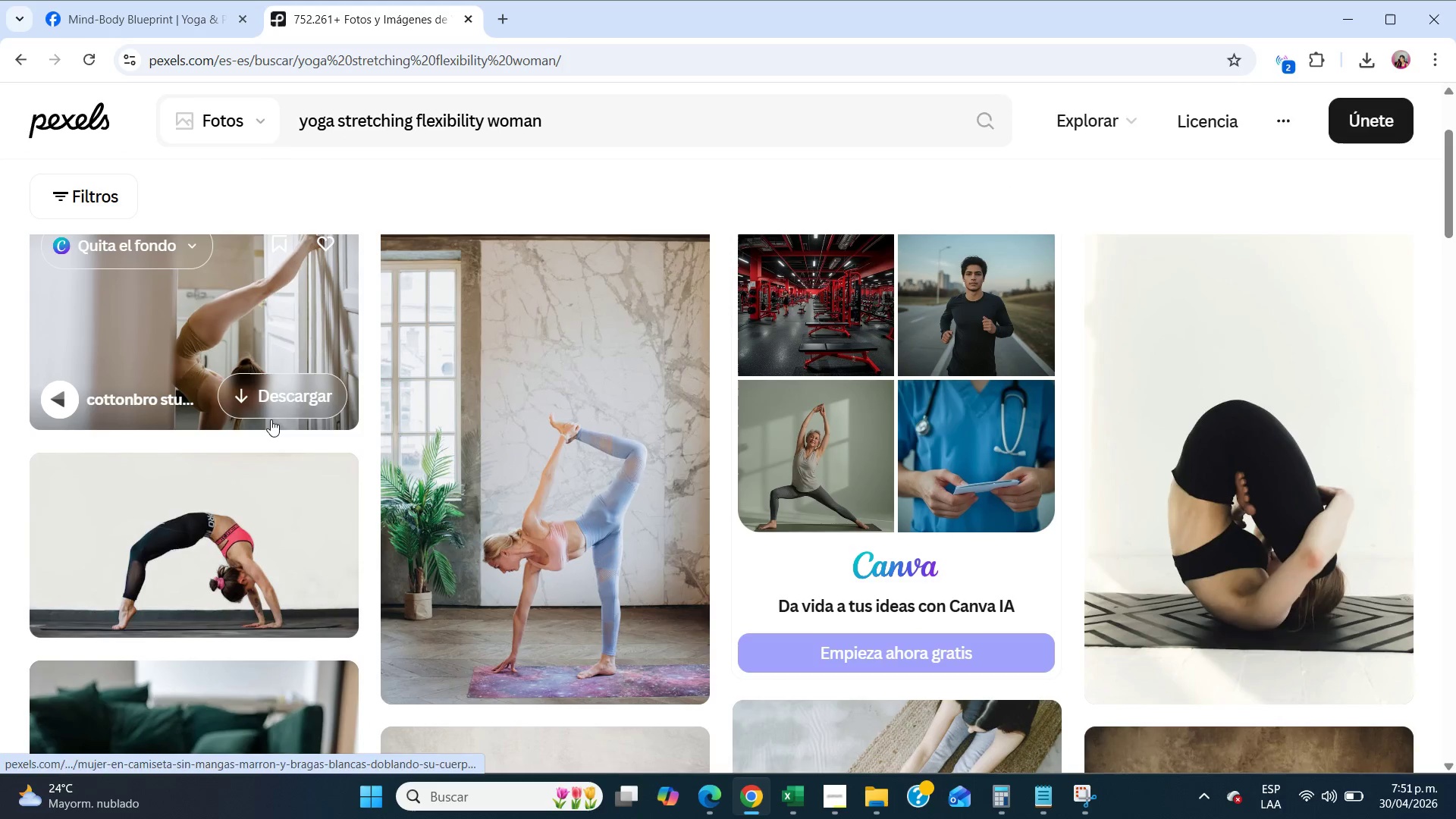 
left_click([275, 407])
 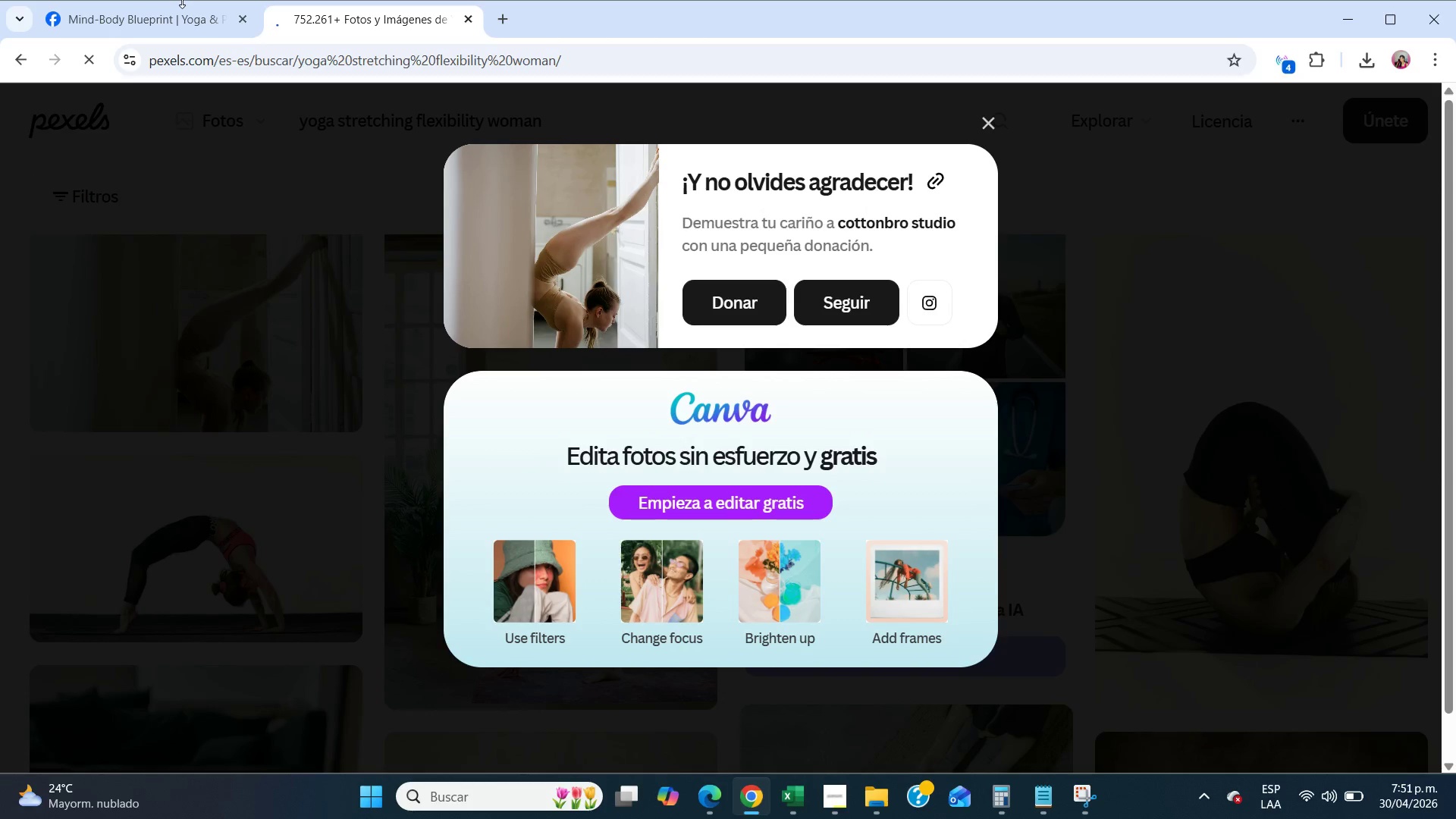 
left_click([171, 14])
 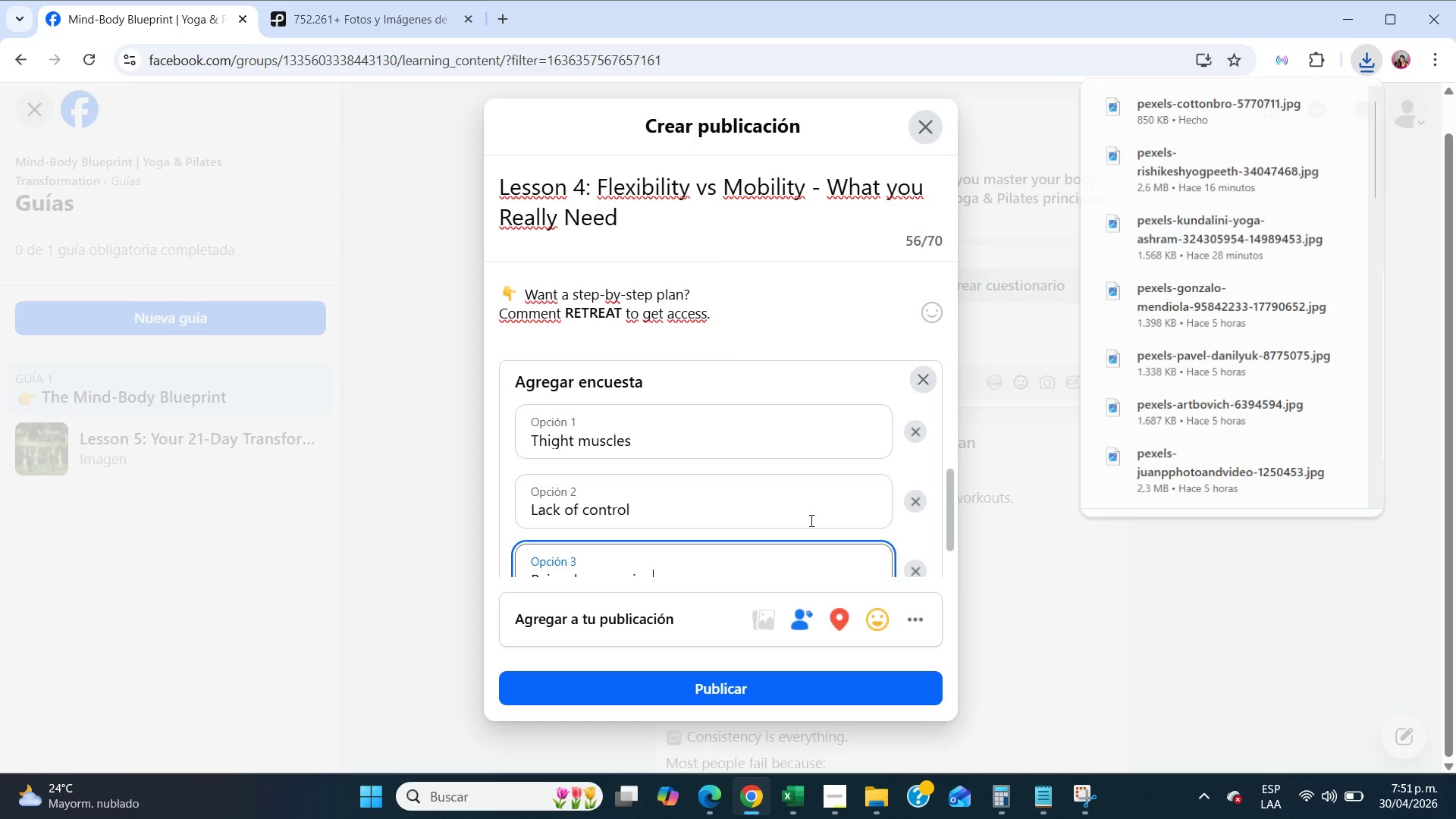 
scroll: coordinate [799, 474], scroll_direction: up, amount: 3.0
 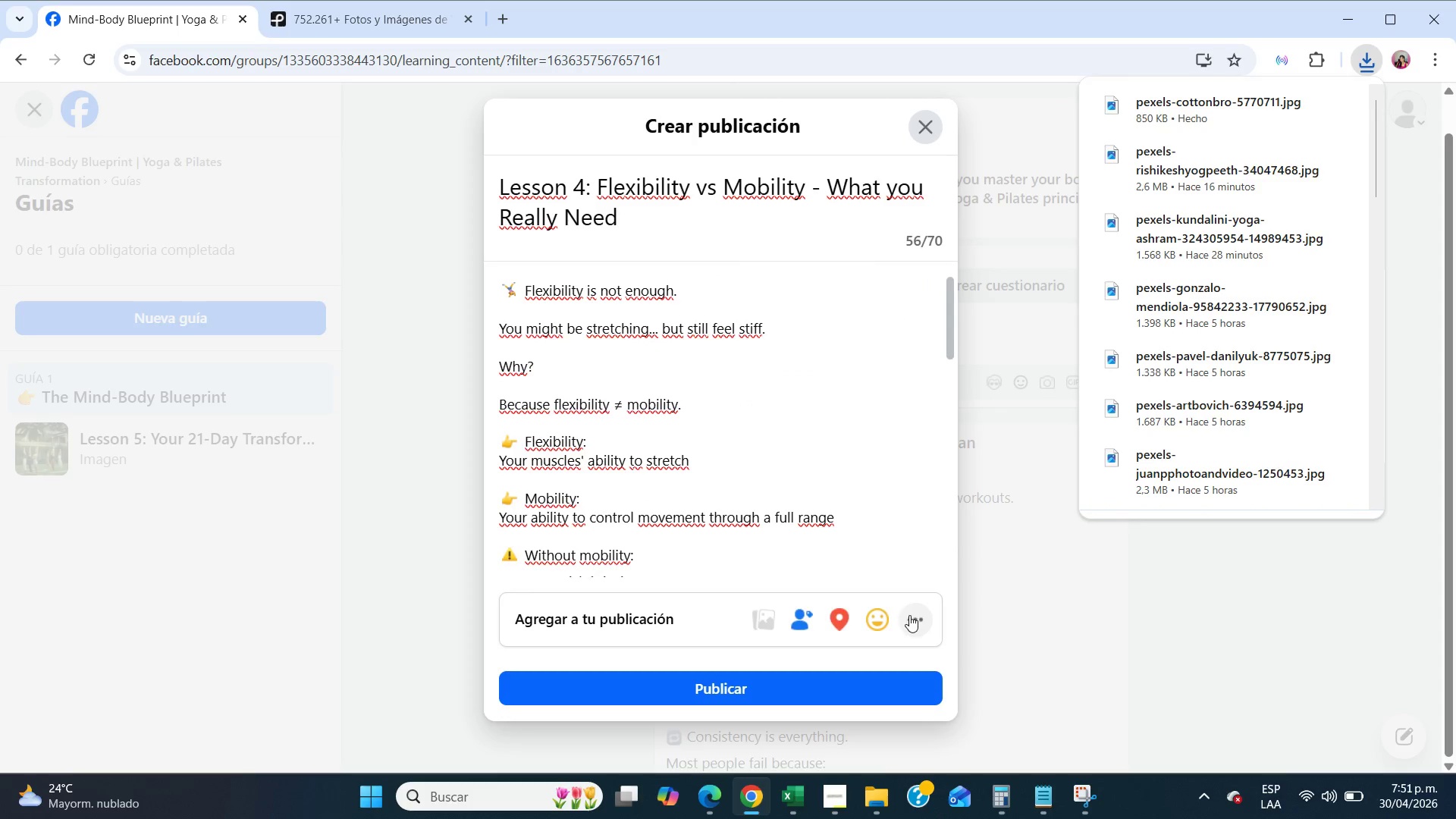 
left_click([909, 615])
 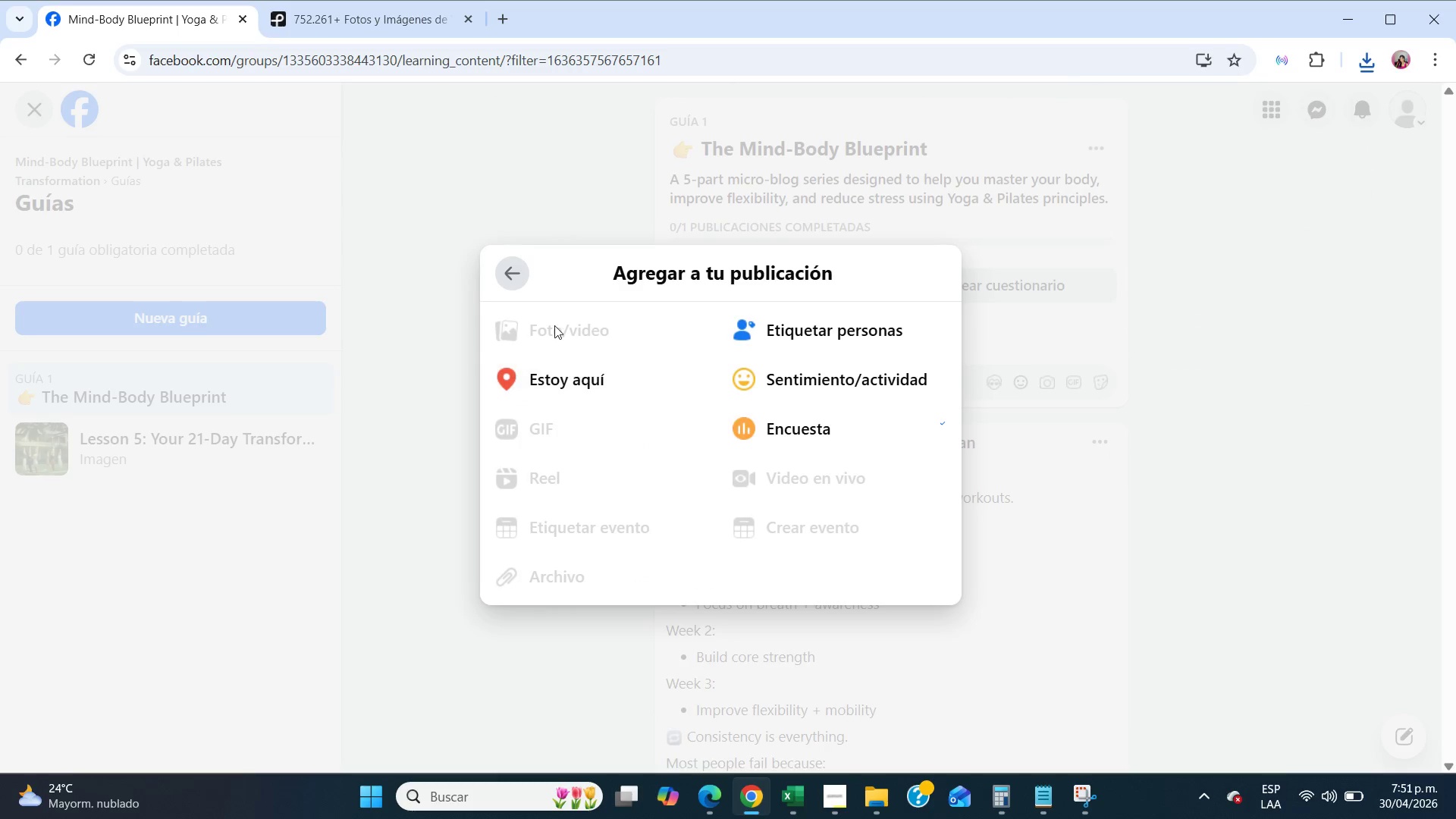 
left_click([554, 325])
 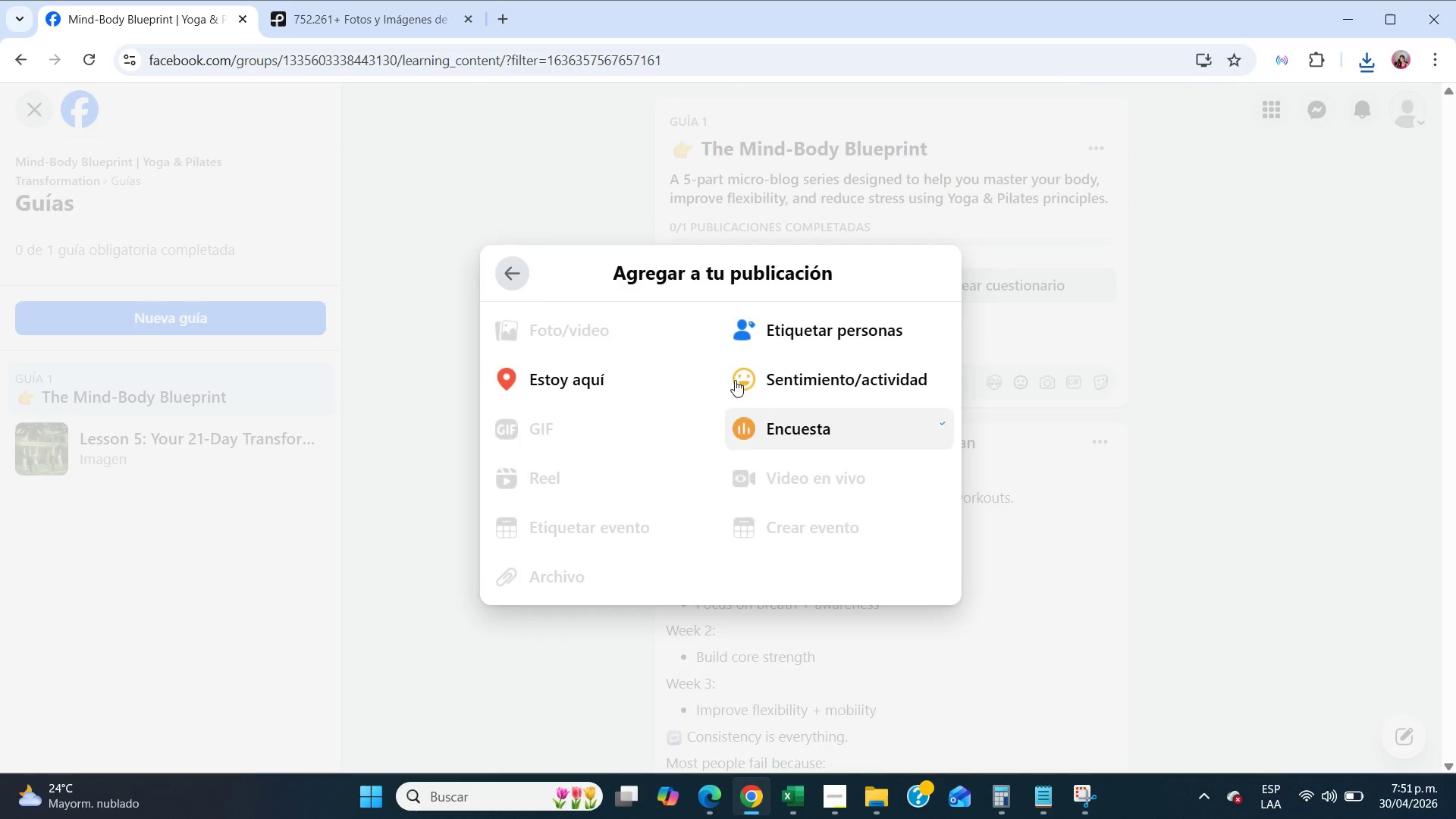 
left_click([516, 280])
 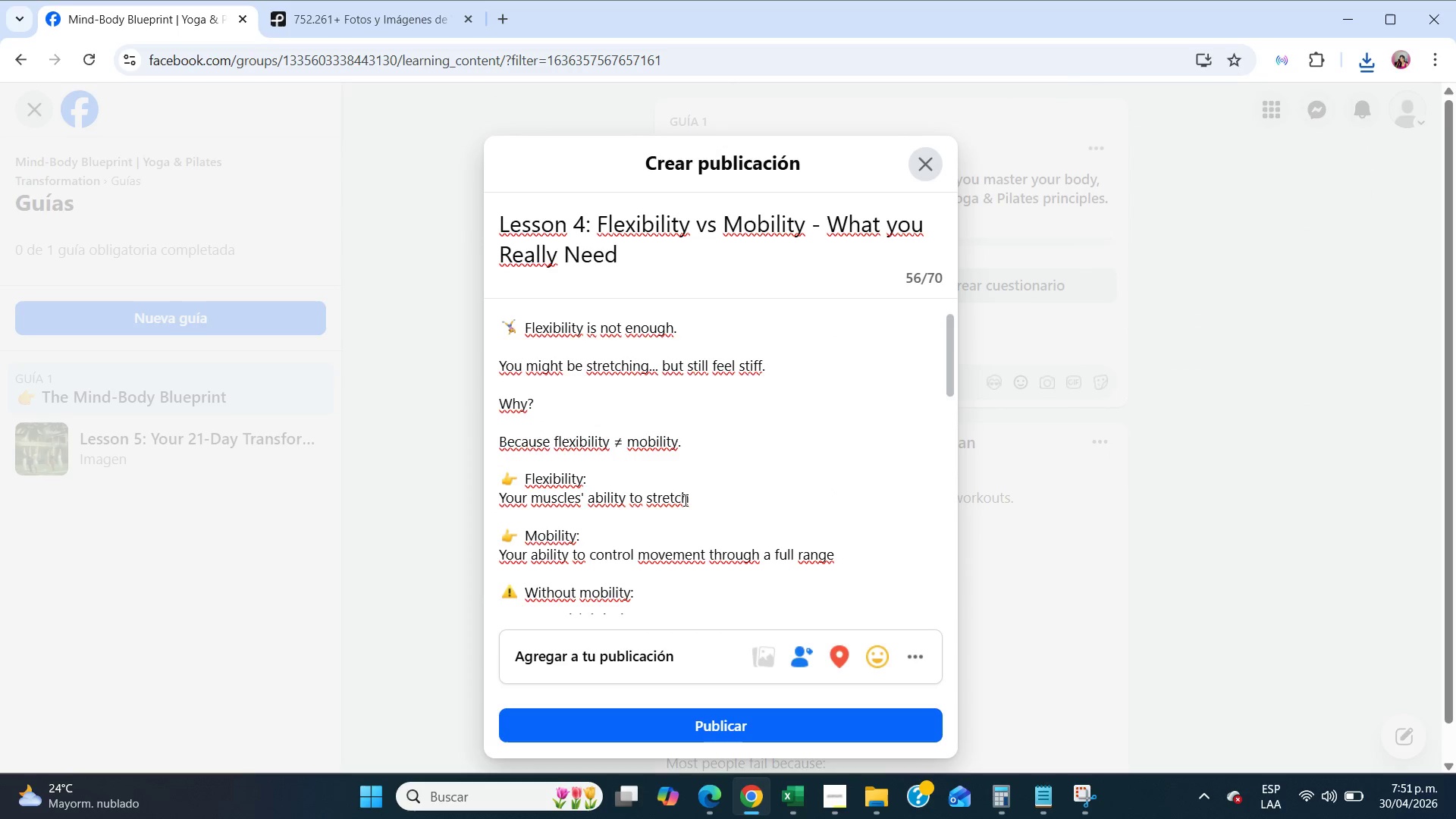 
scroll: coordinate [715, 536], scroll_direction: down, amount: 16.0
 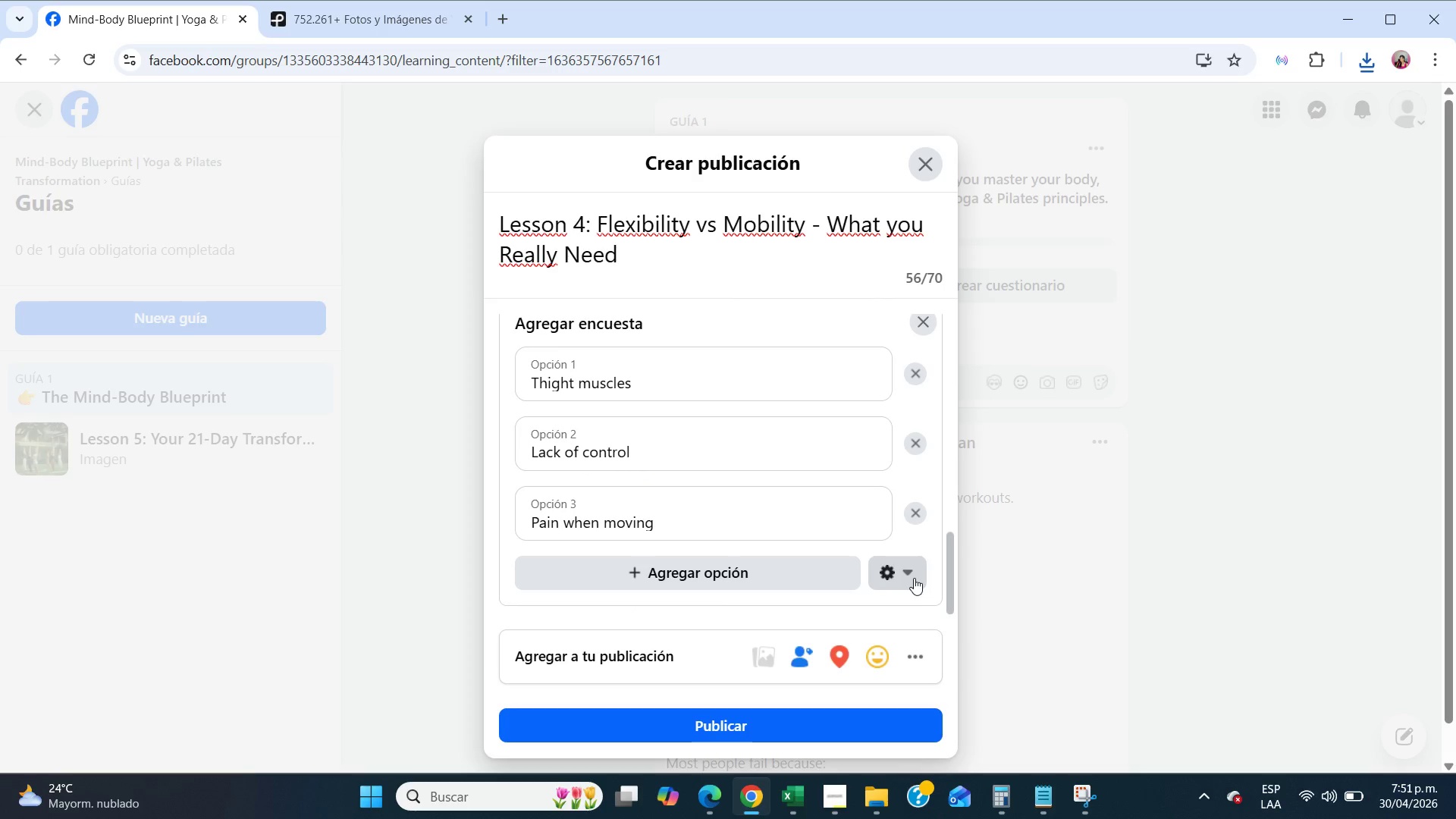 
scroll: coordinate [914, 578], scroll_direction: up, amount: 1.0
 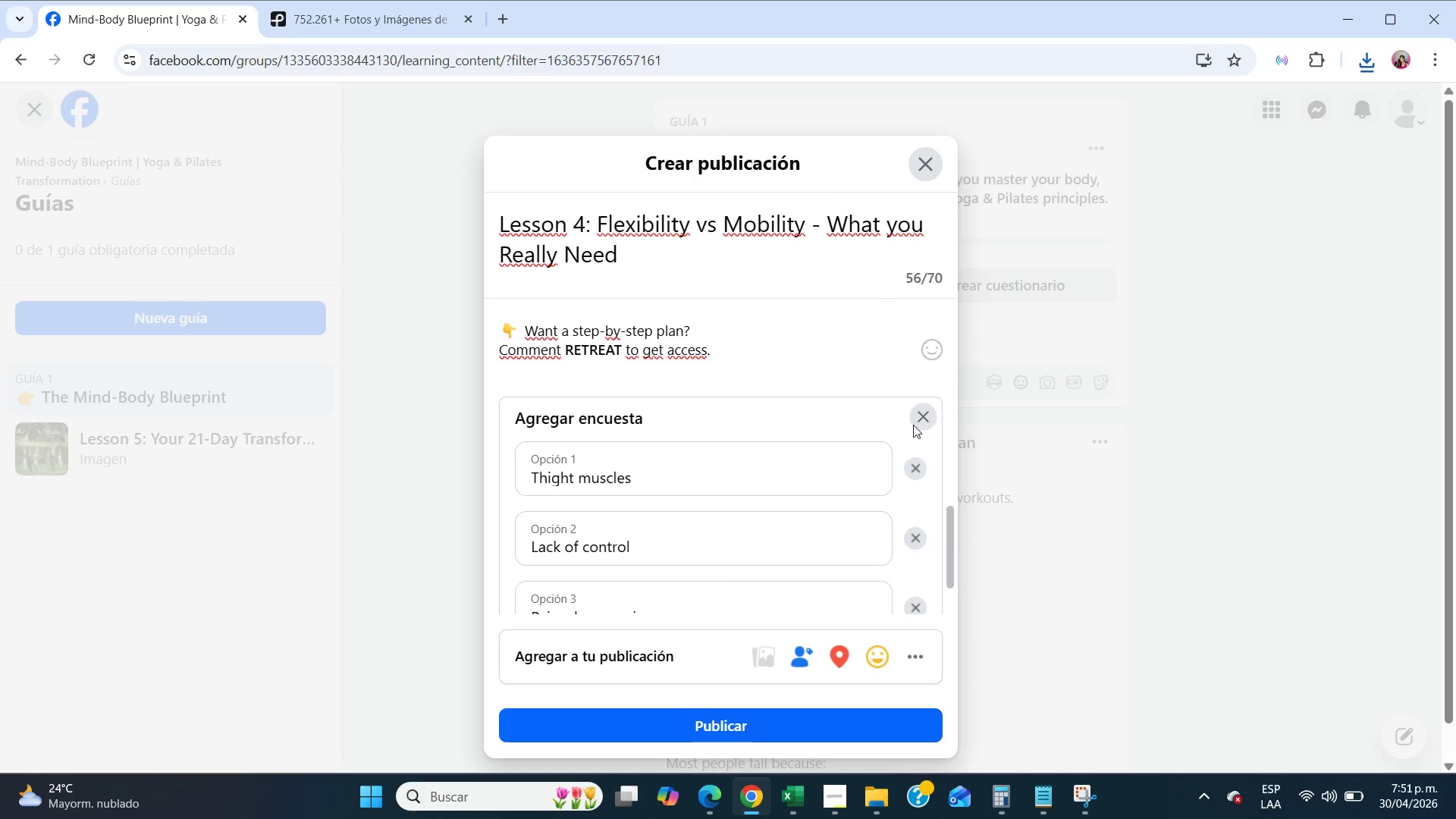 
left_click([918, 416])
 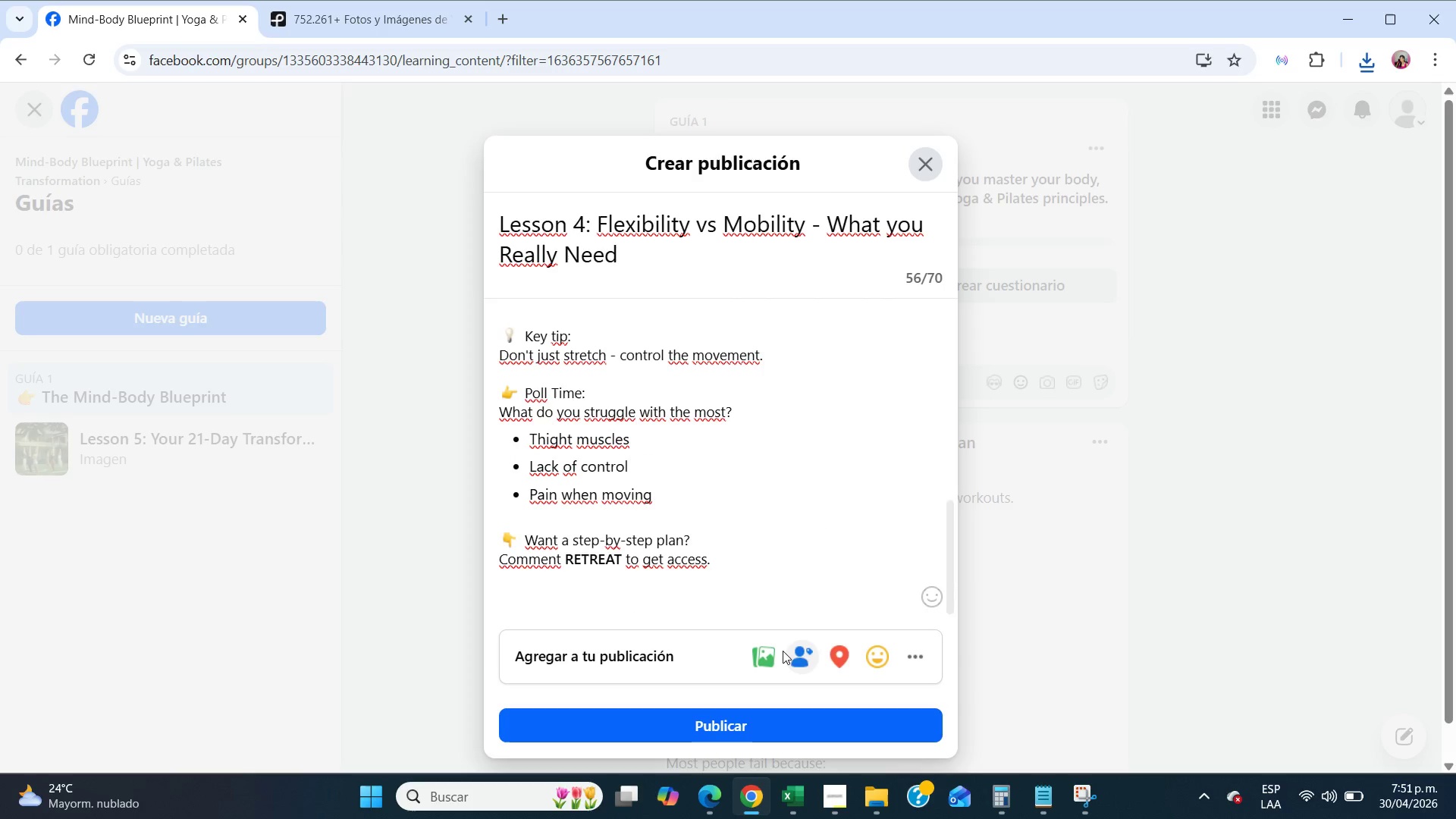 
left_click([762, 653])
 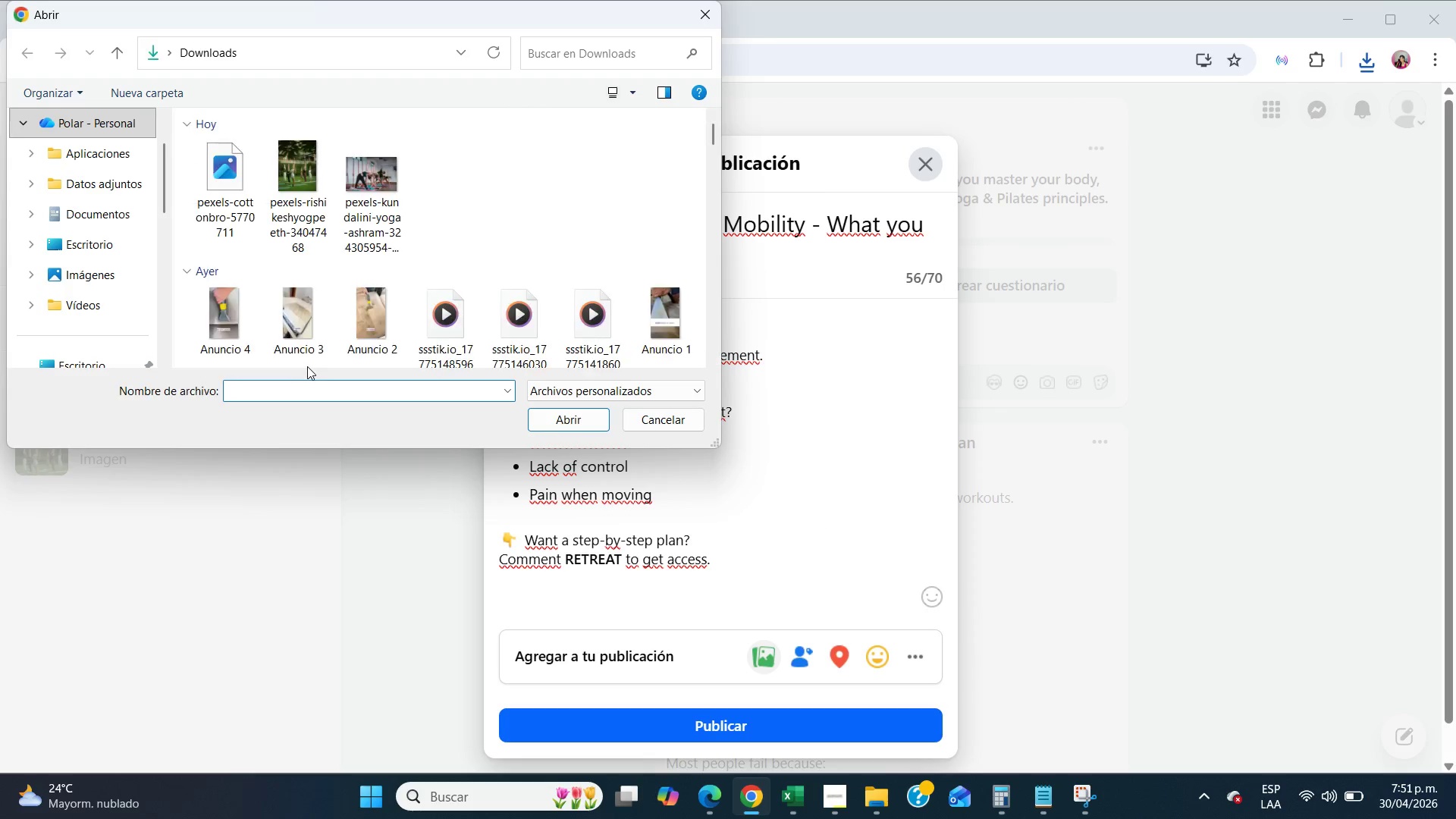 
left_click([241, 224])
 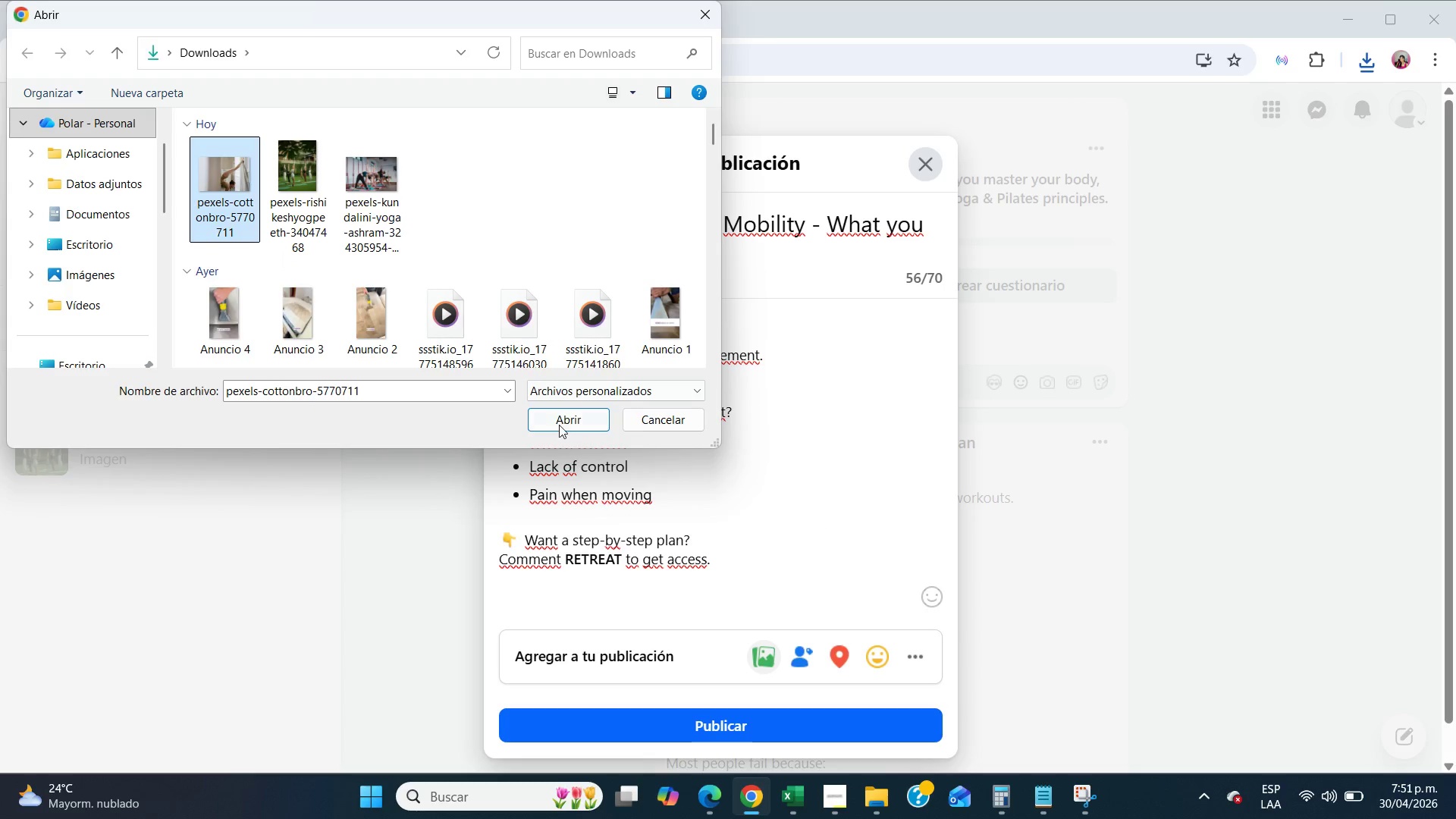 
left_click([558, 423])
 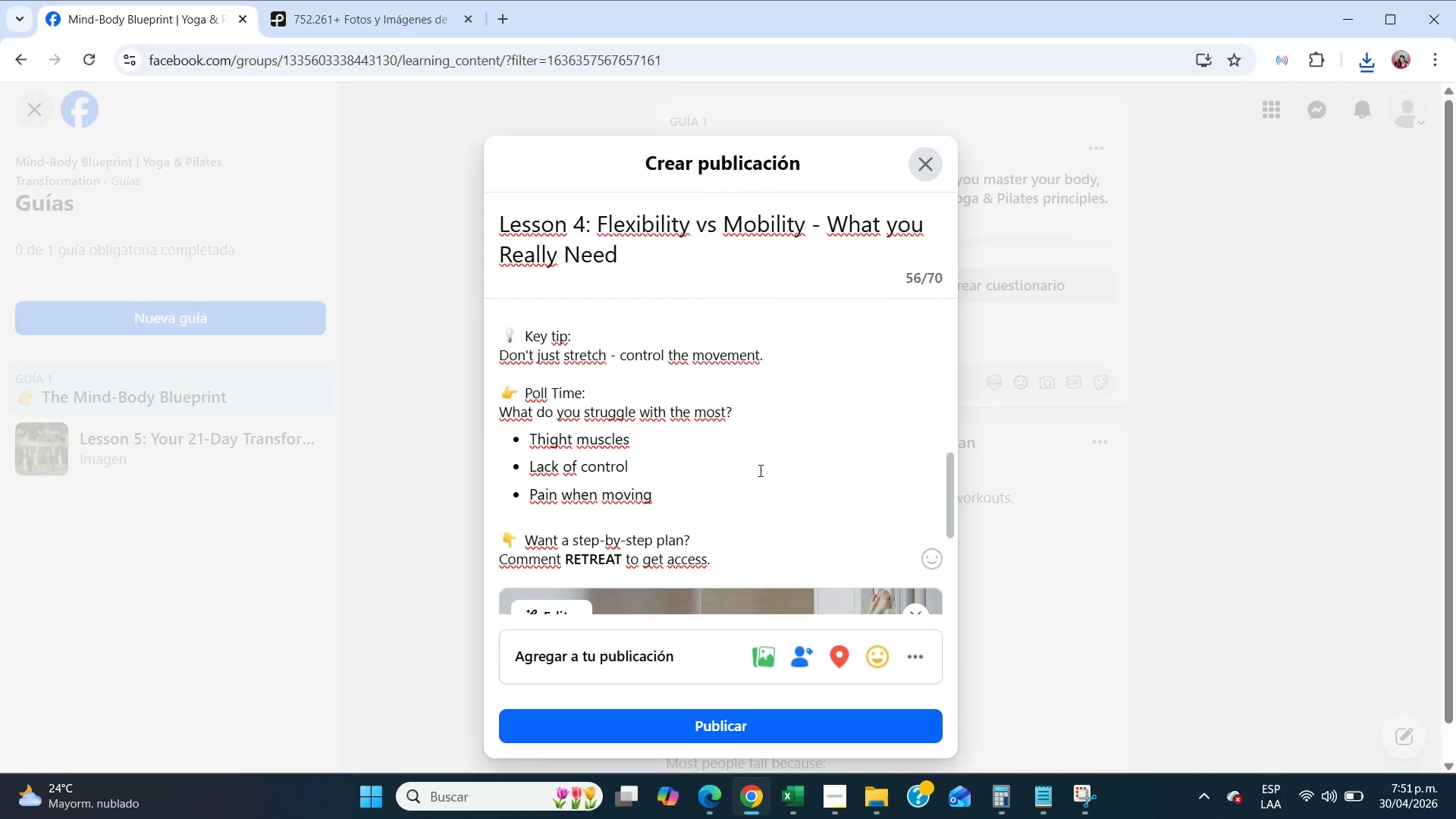 
scroll: coordinate [762, 470], scroll_direction: down, amount: 14.0
 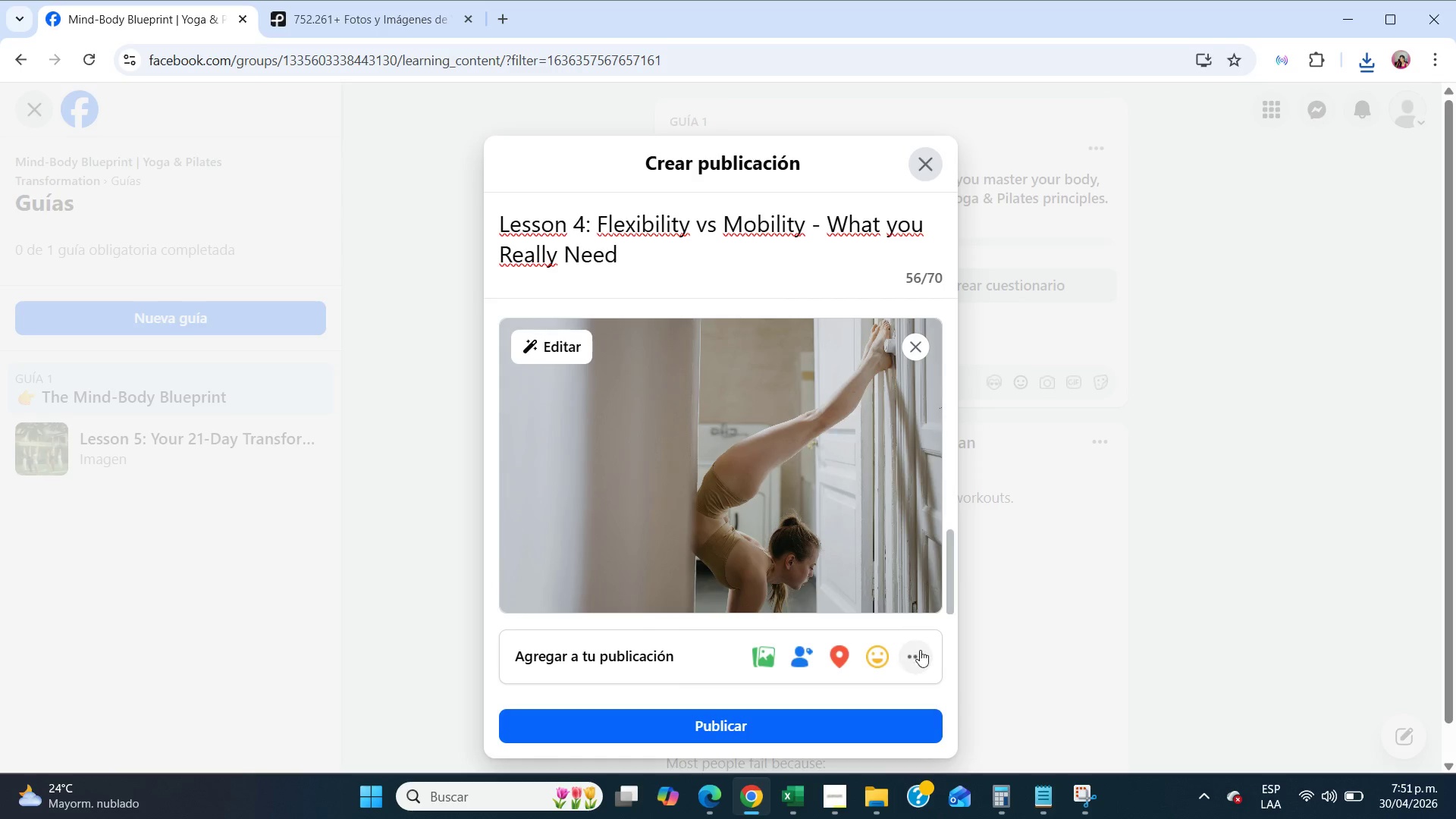 
left_click([927, 657])
 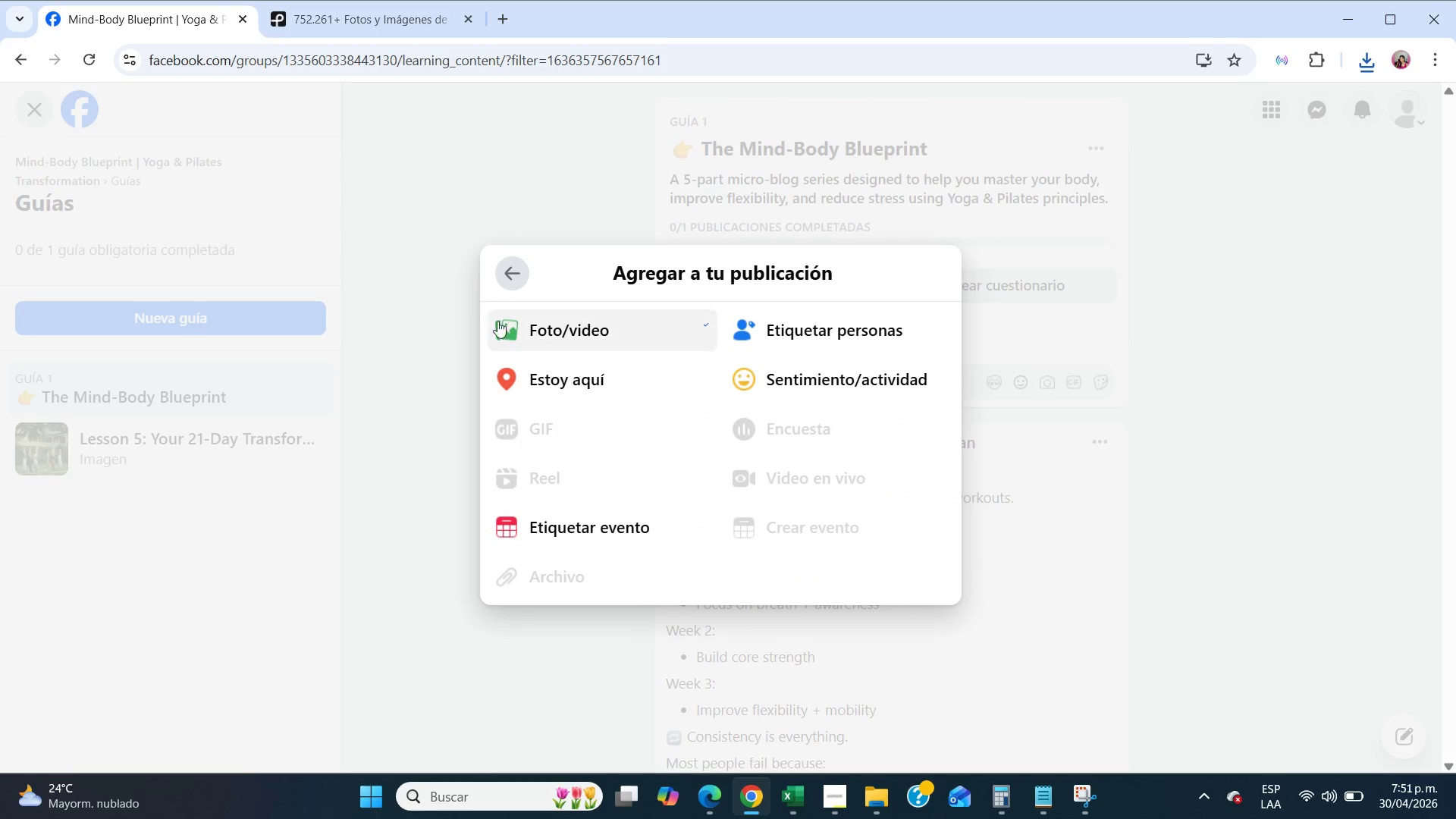 
left_click([504, 278])
 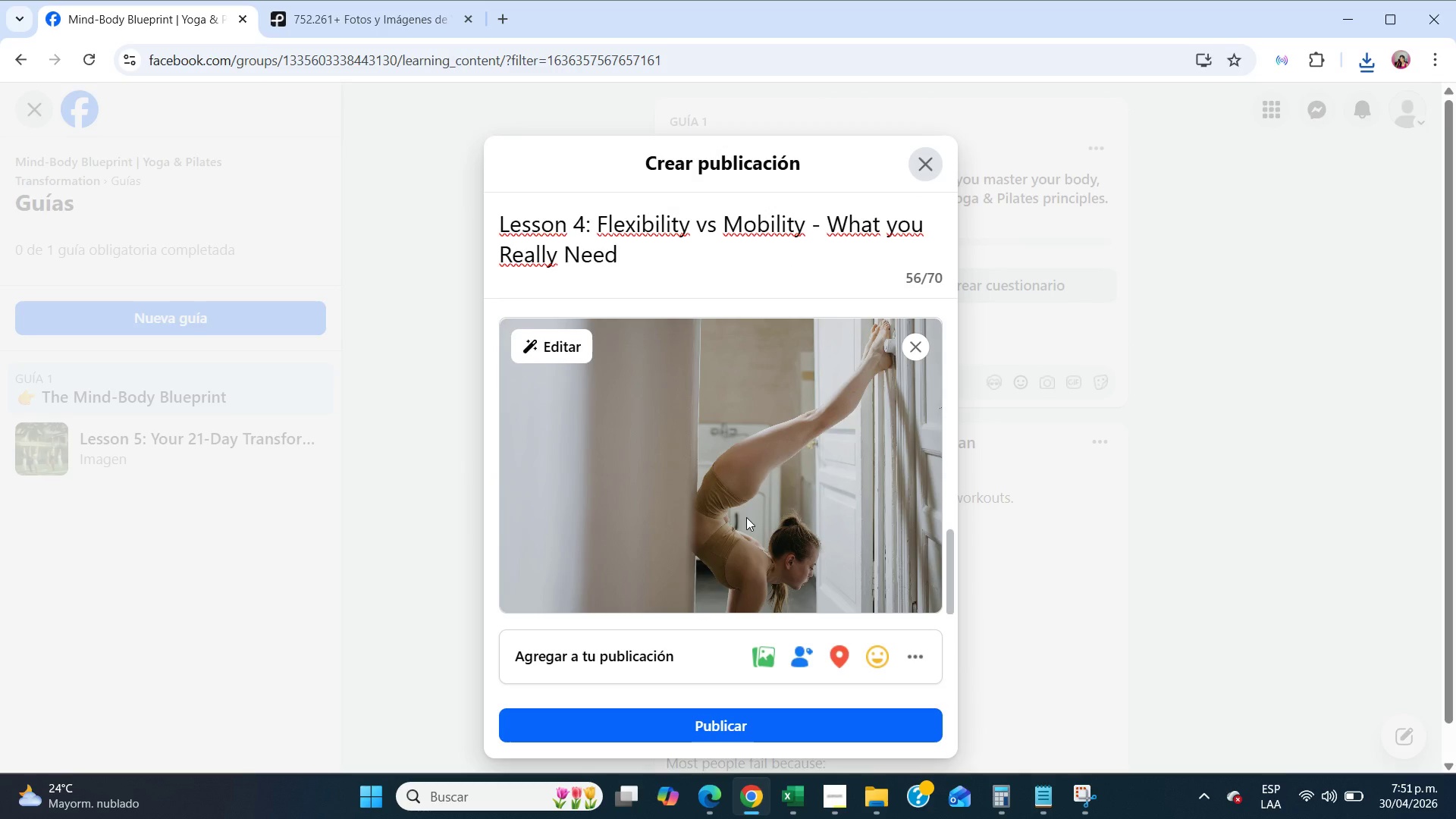 
scroll: coordinate [746, 517], scroll_direction: up, amount: 5.0
 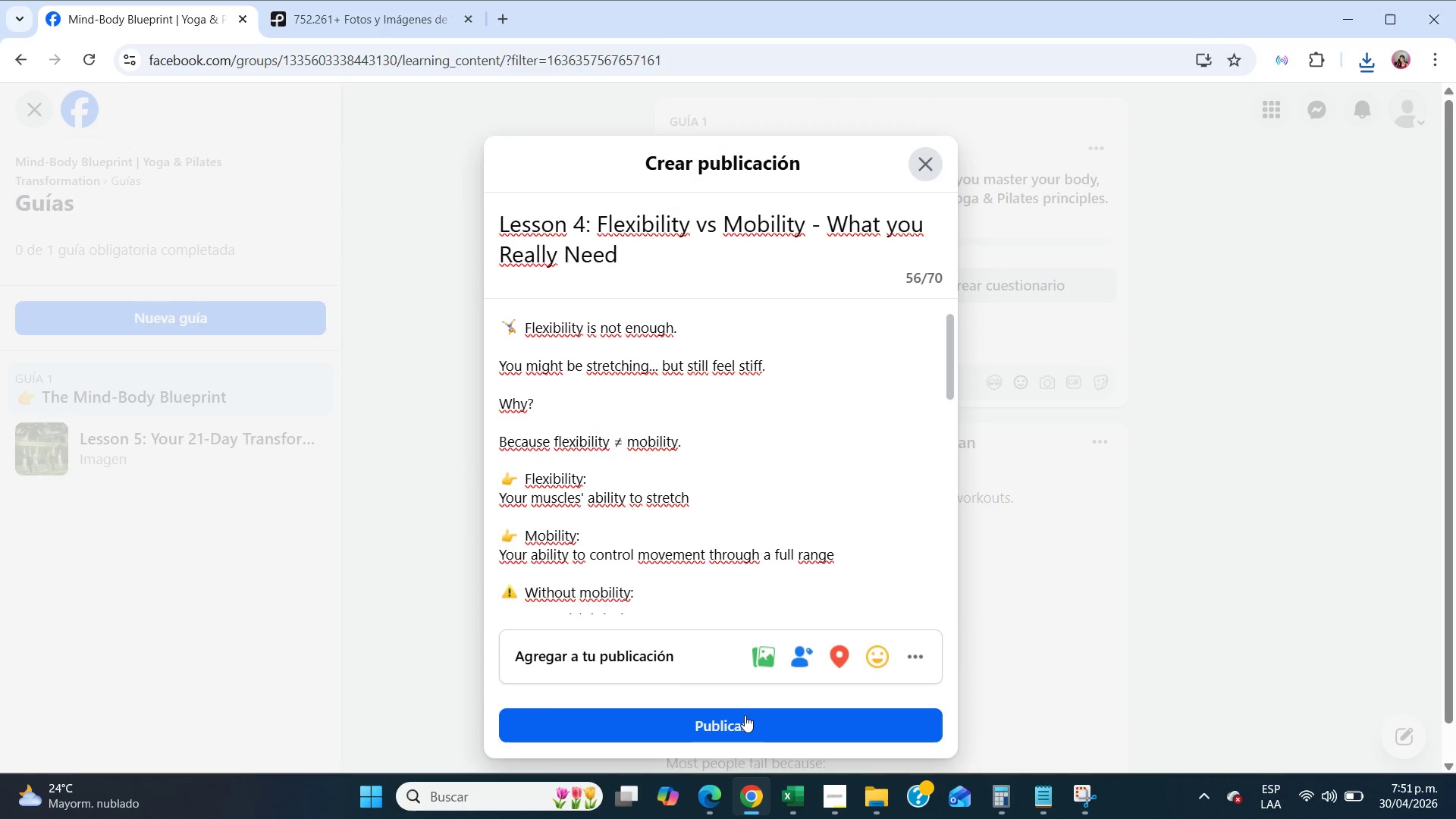 
left_click([739, 723])
 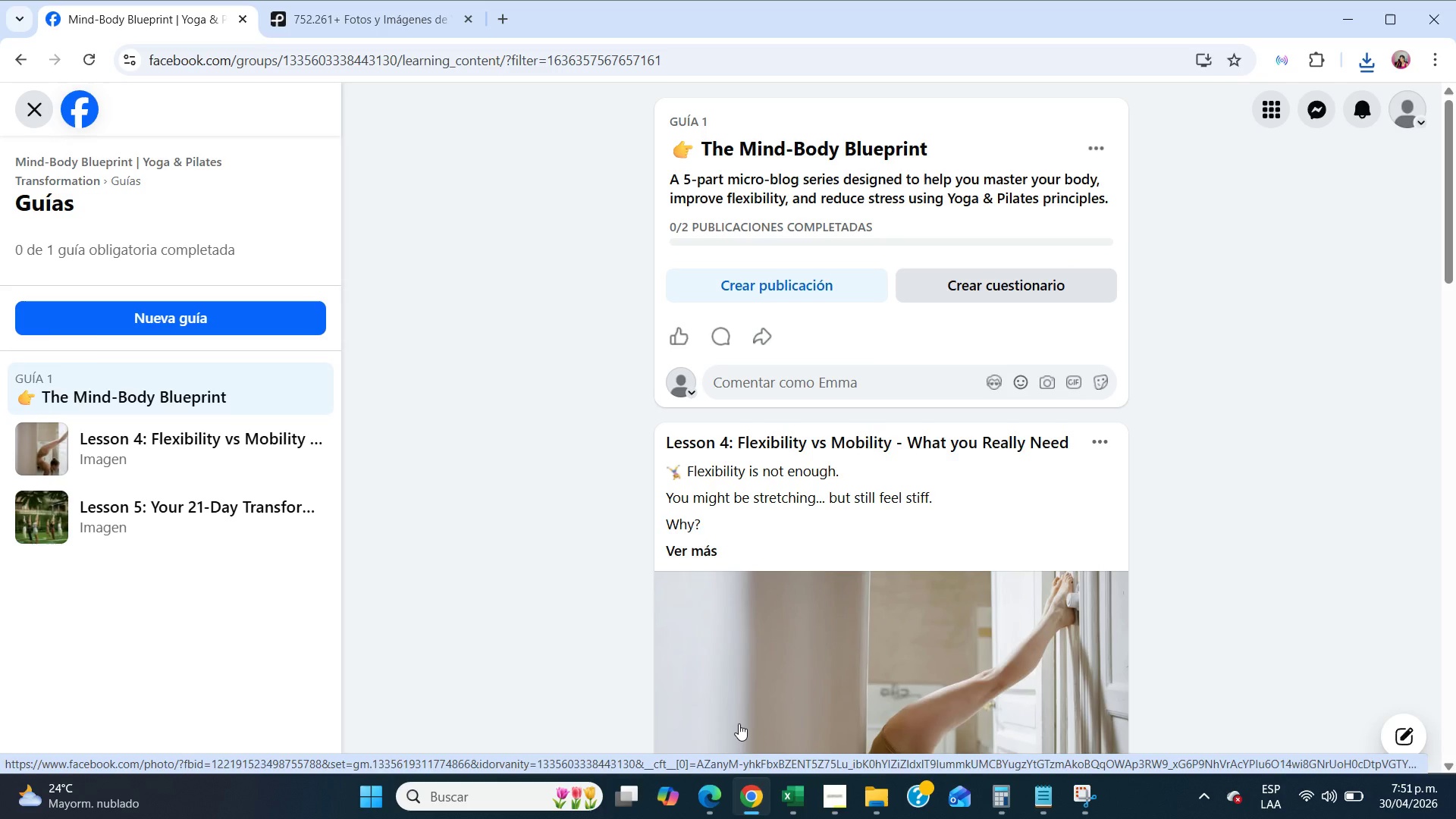 
wait(10.67)
 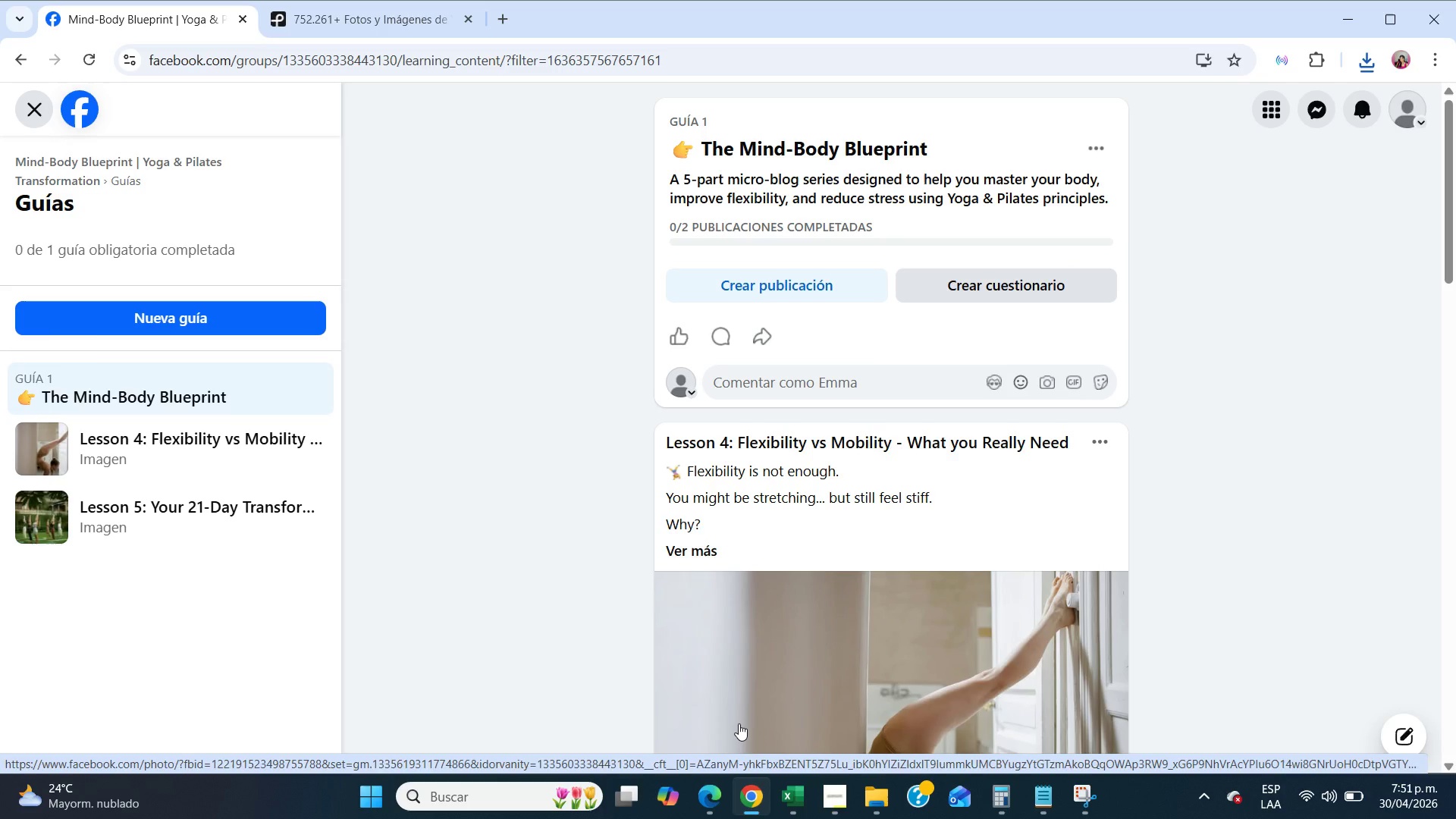 
scroll: coordinate [764, 640], scroll_direction: up, amount: 6.0
 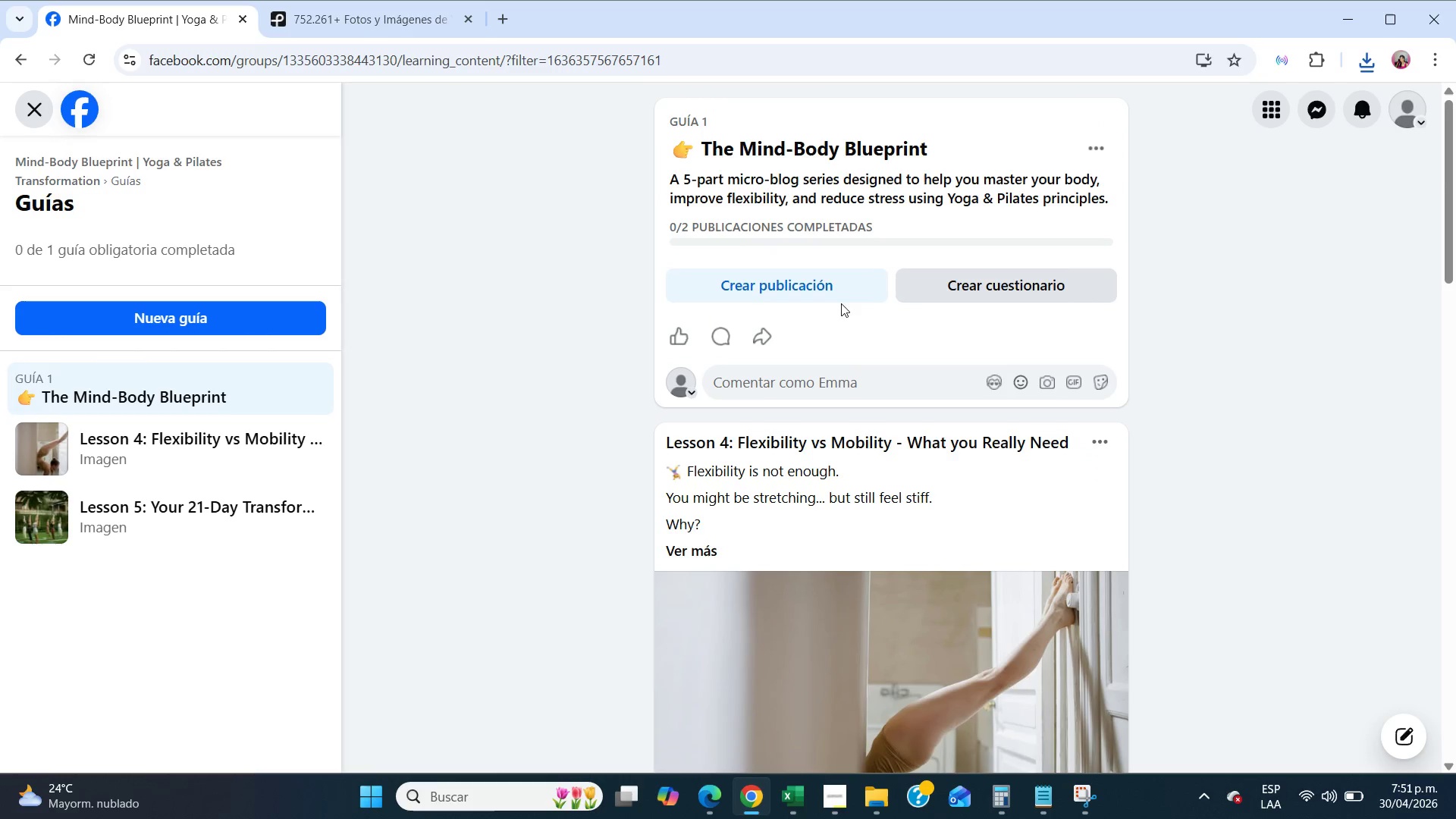 
left_click([837, 295])
 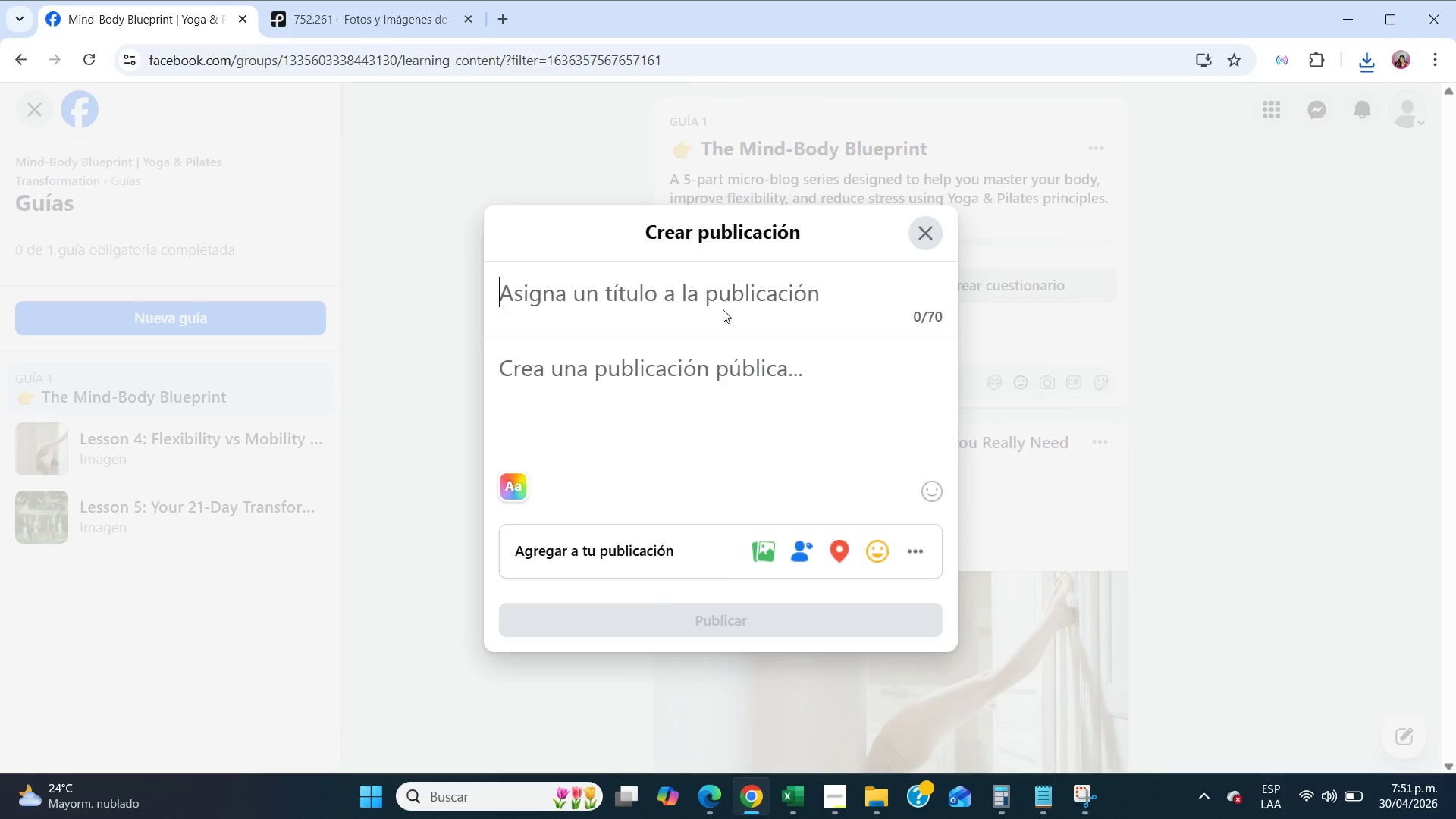 
left_click([720, 309])
 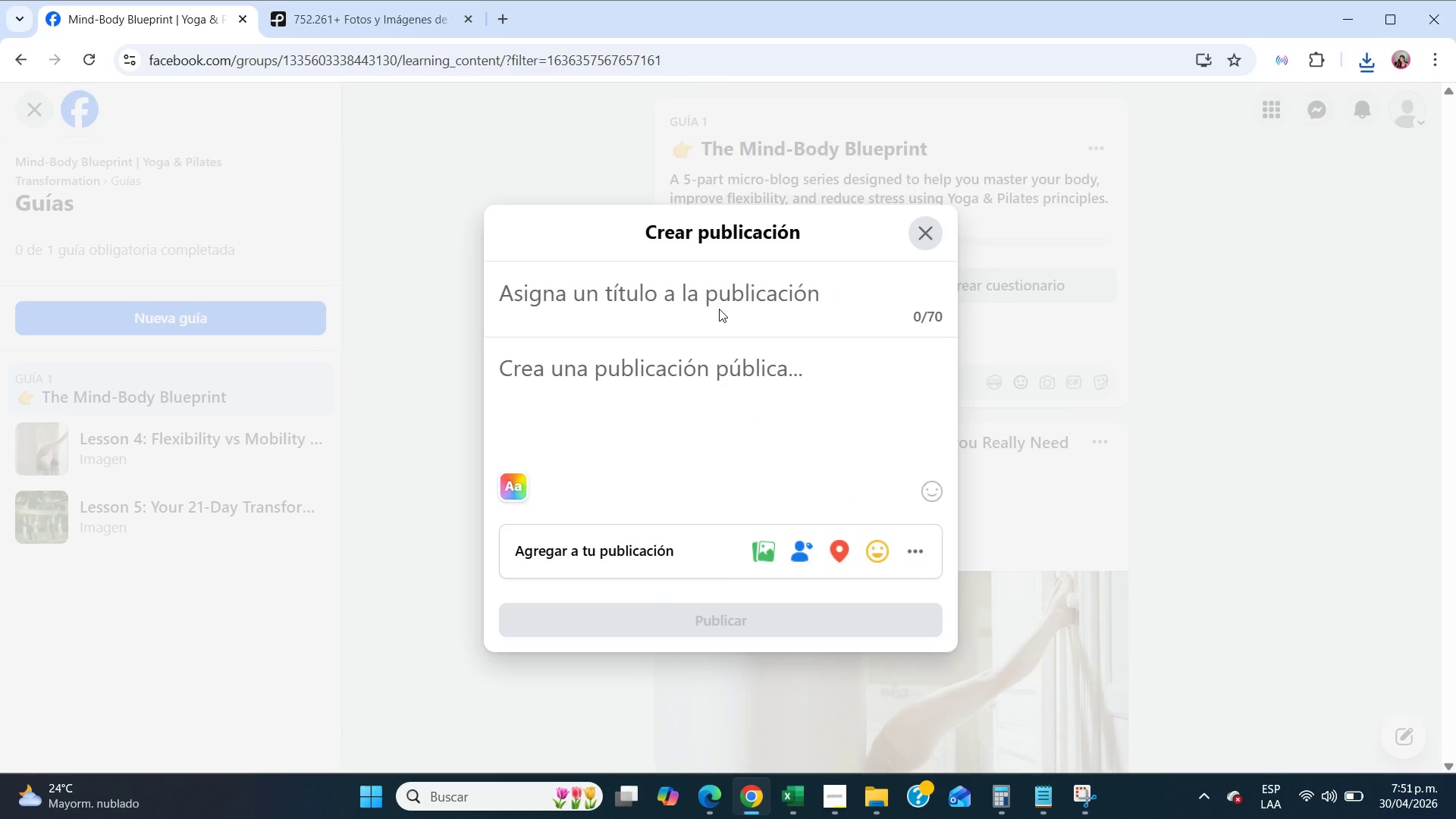 
key(CapsLock)
 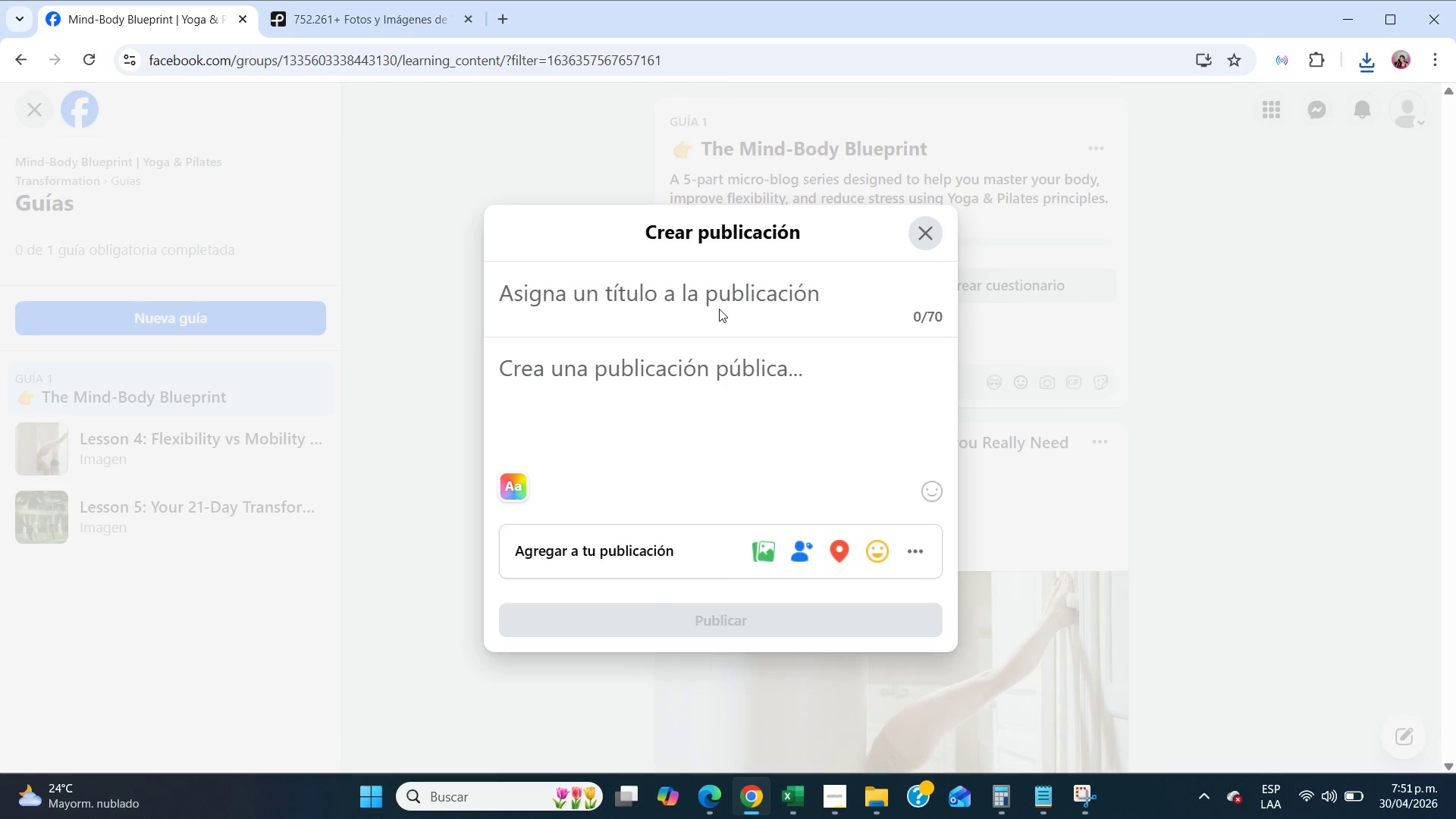 
key(L)
 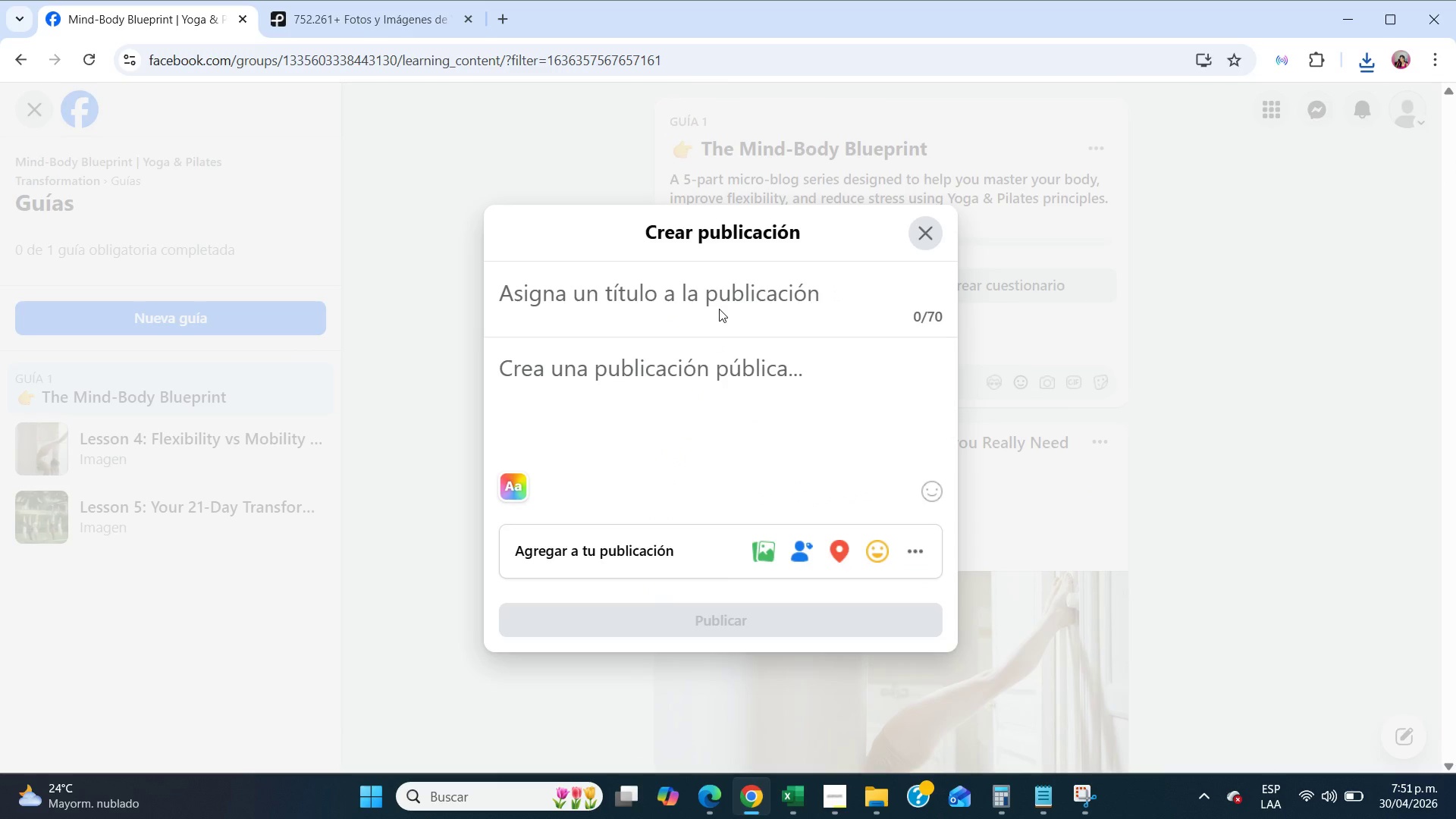 
key(CapsLock)
 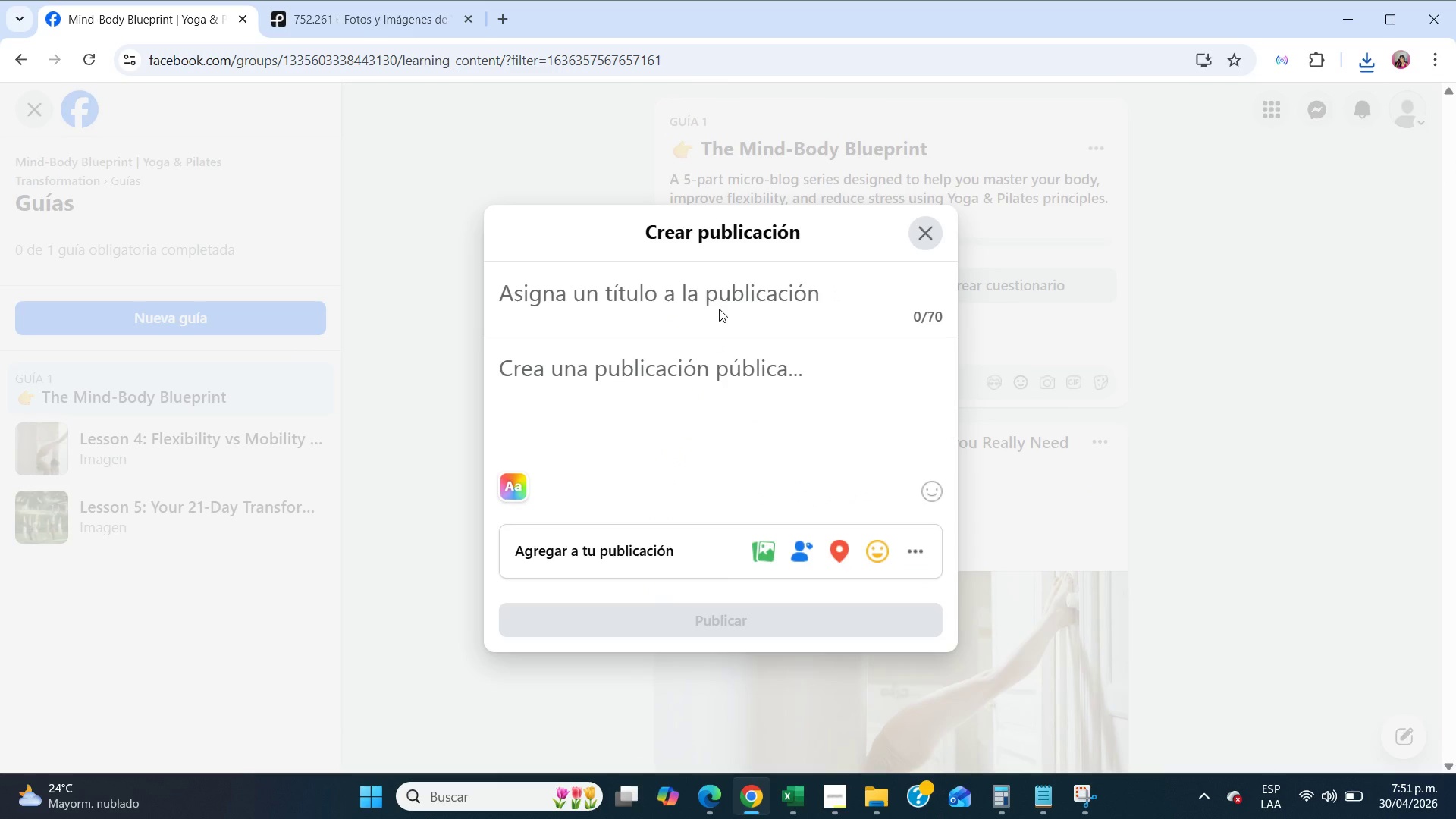 
key(E)
 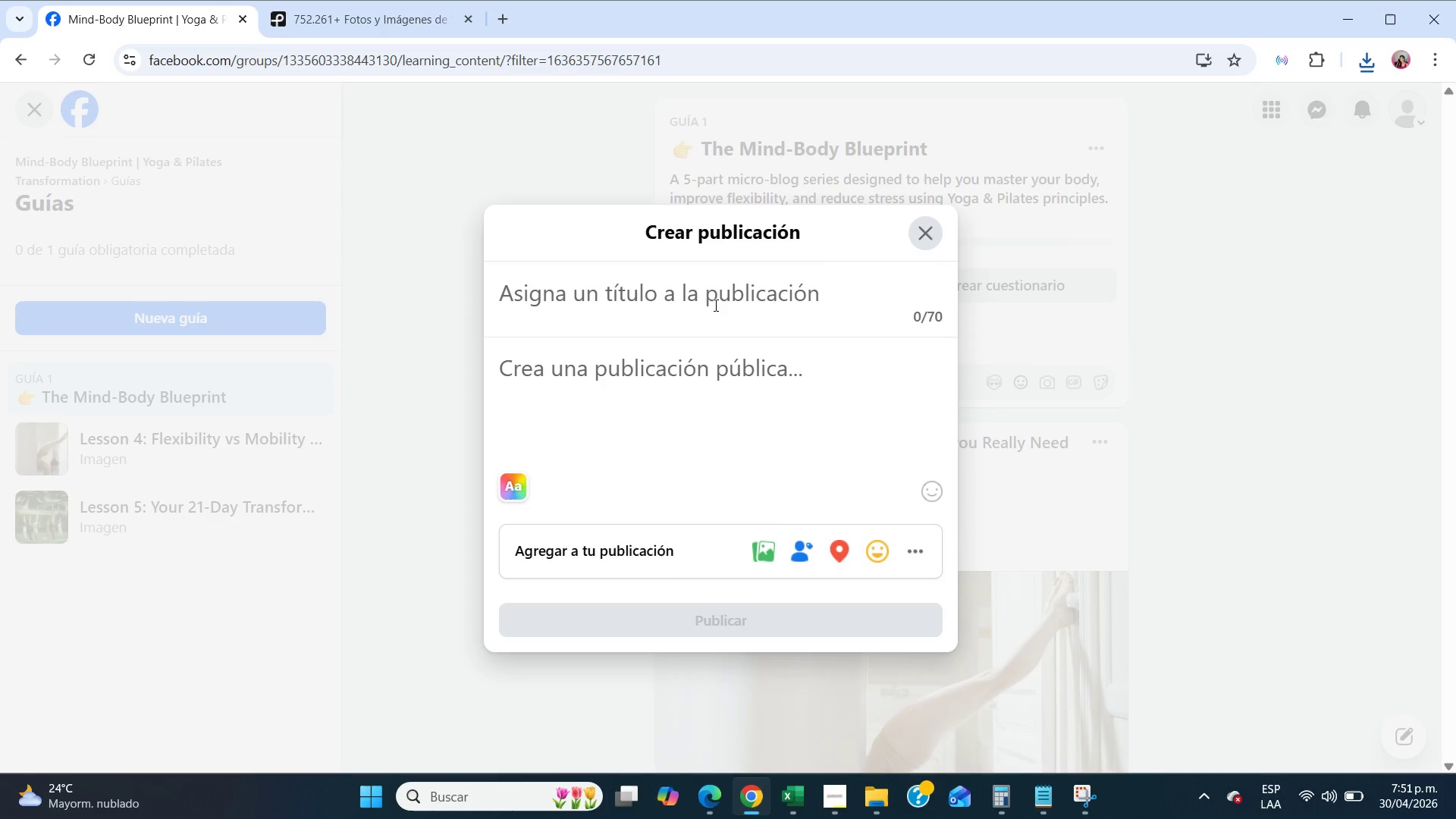 
left_click([713, 304])
 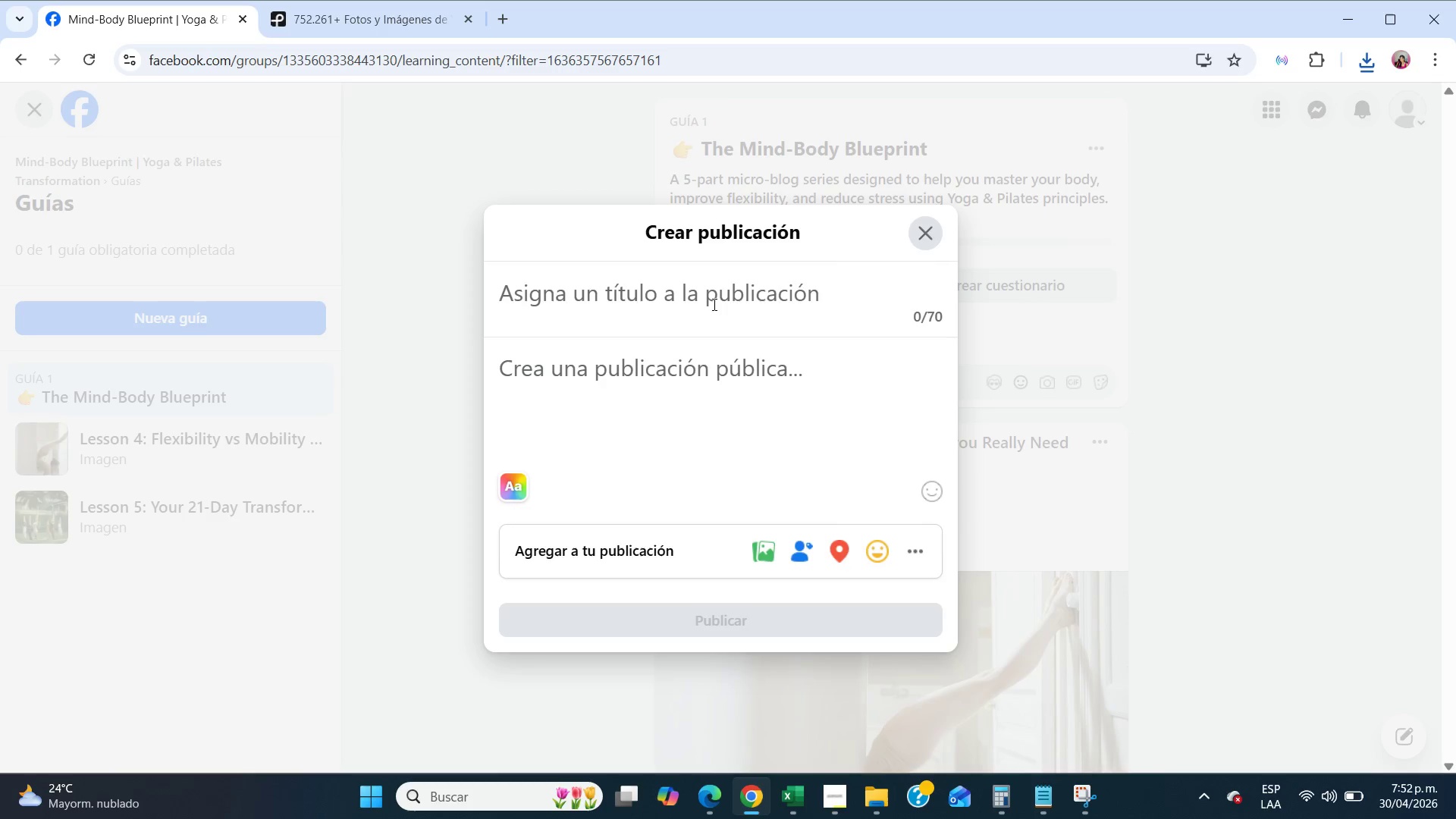 
type(Lesson 3> Breathwork for Stress ^ Fat Loss)
 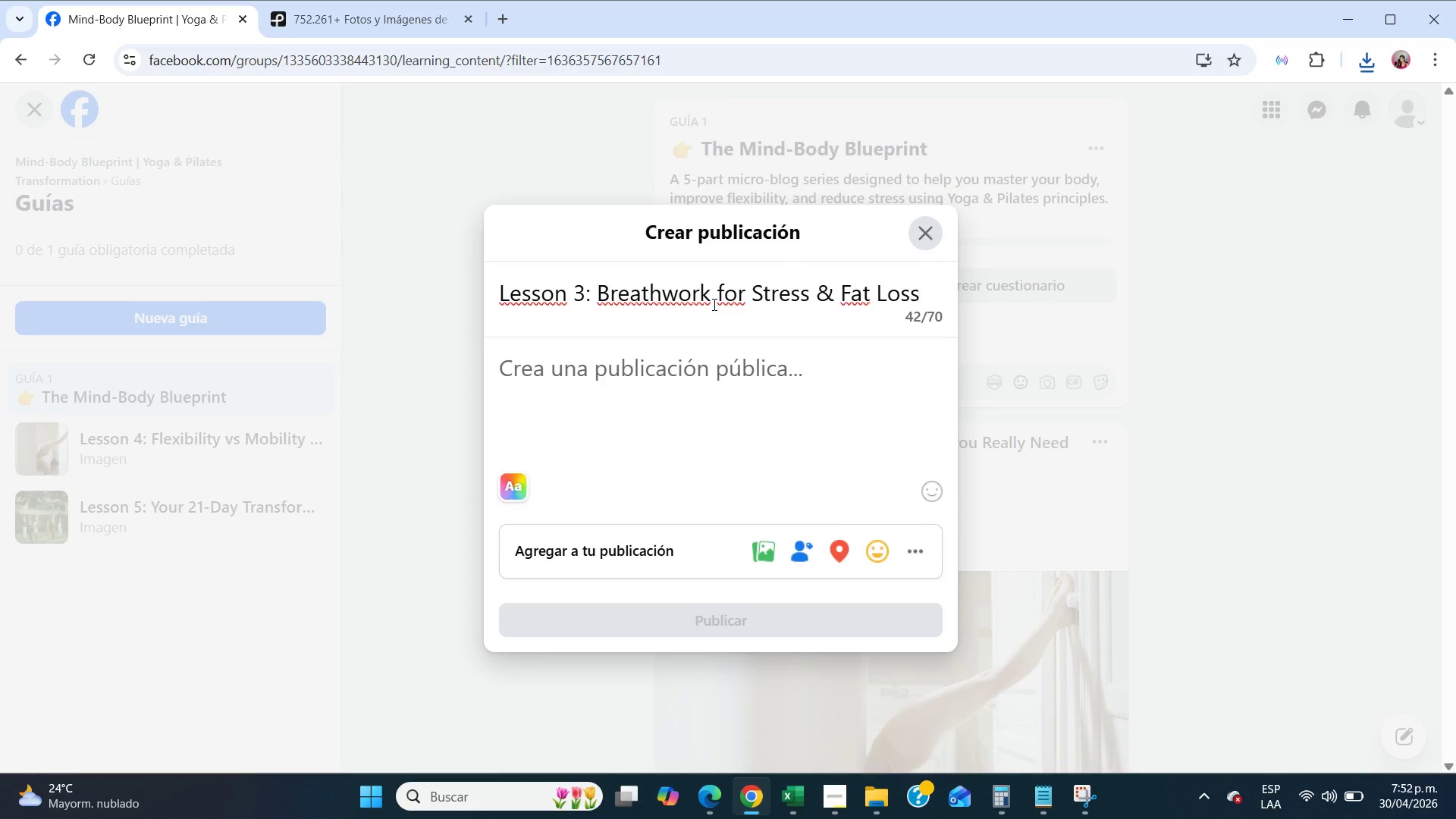 
left_click([617, 378])
 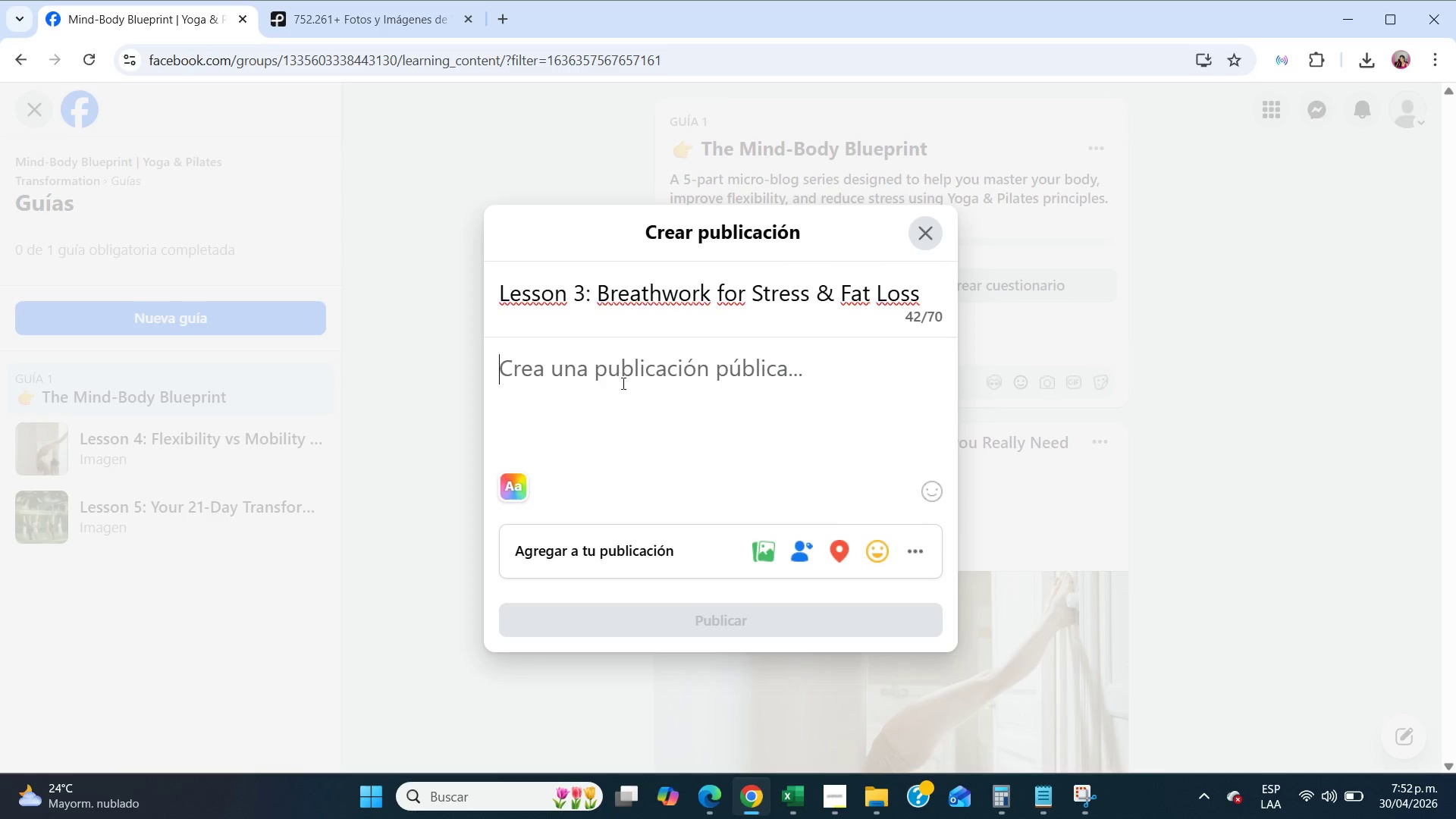 
left_click([939, 486])
 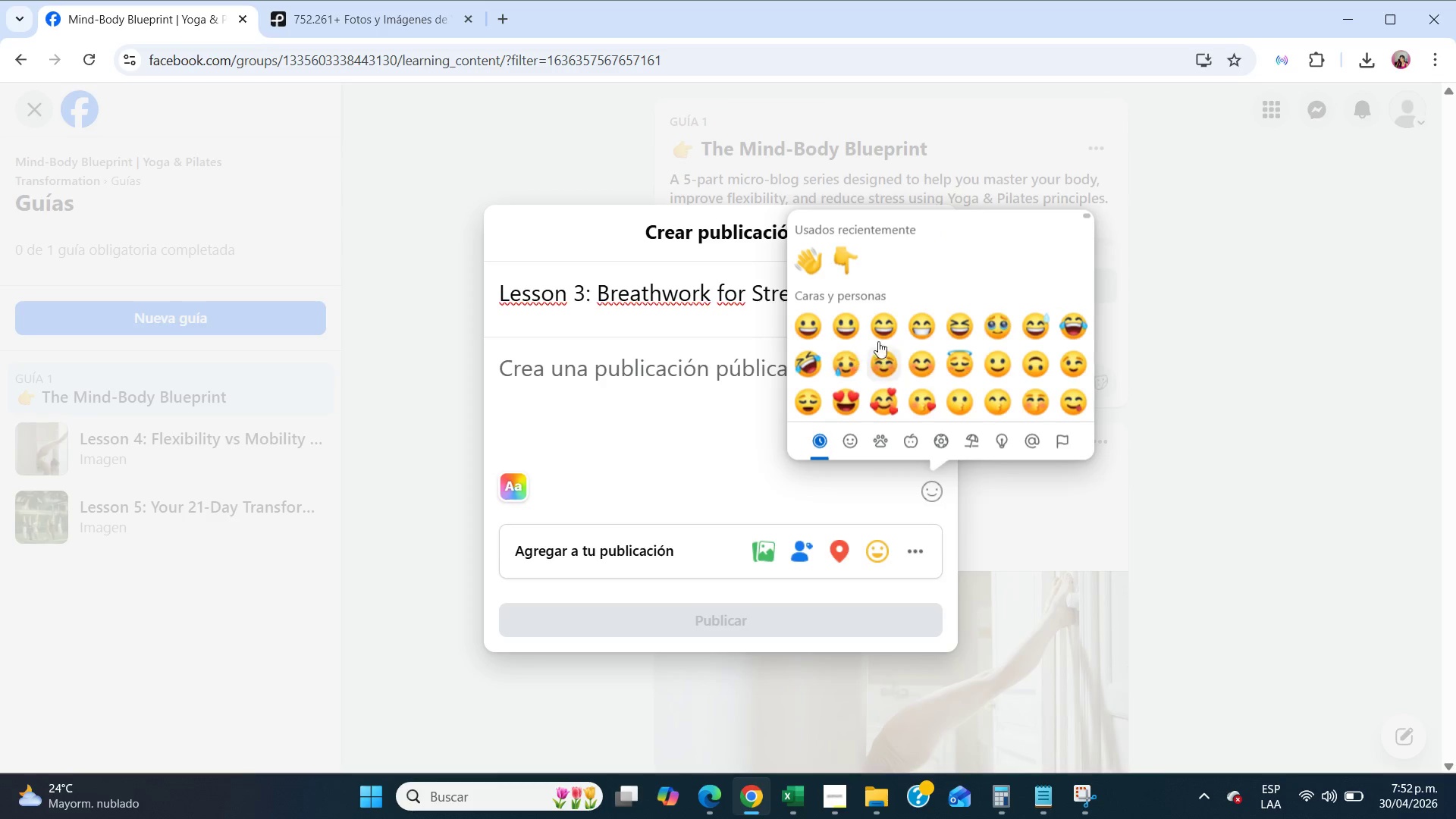 
scroll: coordinate [887, 337], scroll_direction: down, amount: 21.0
 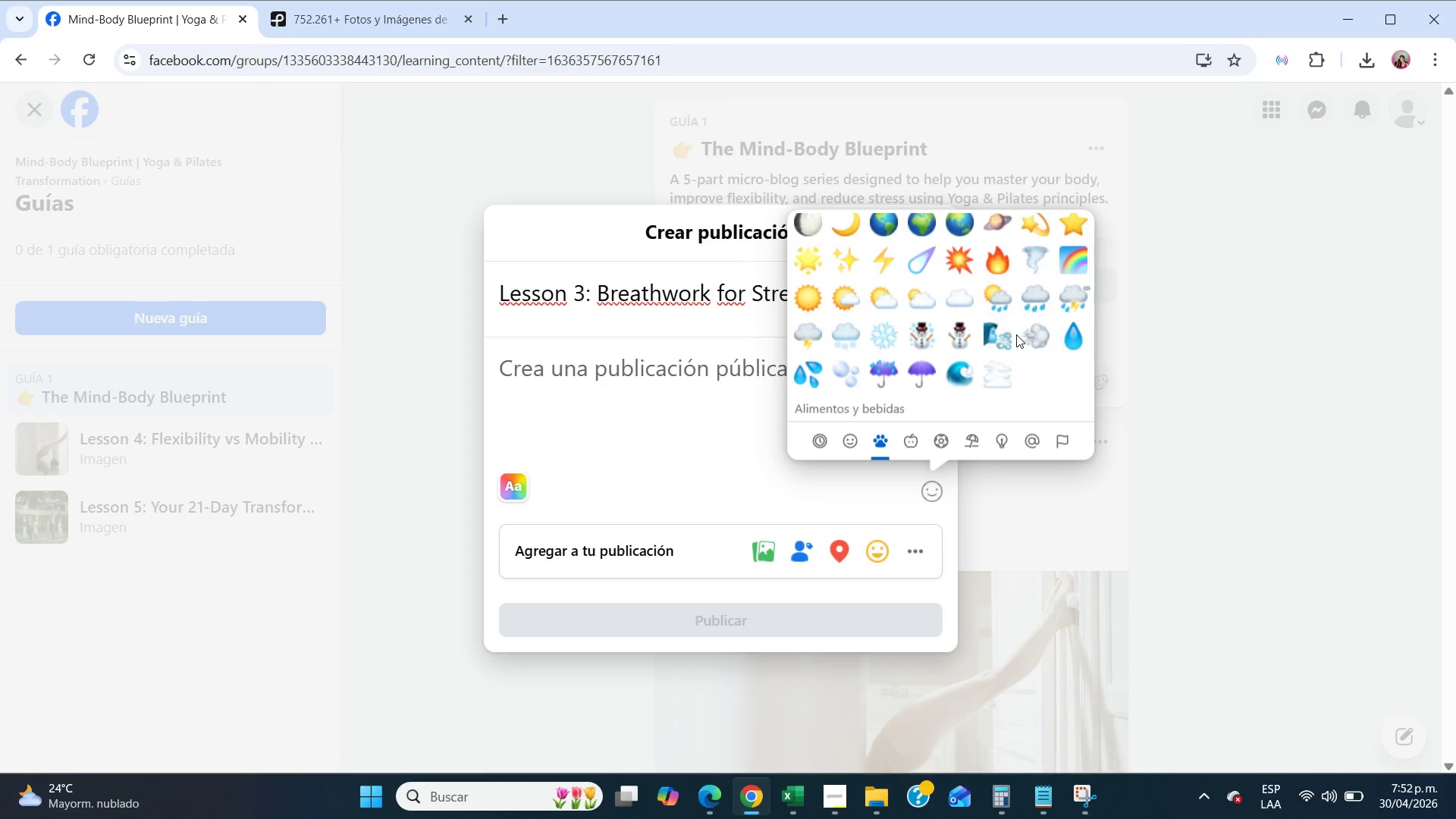 
left_click([1010, 334])
 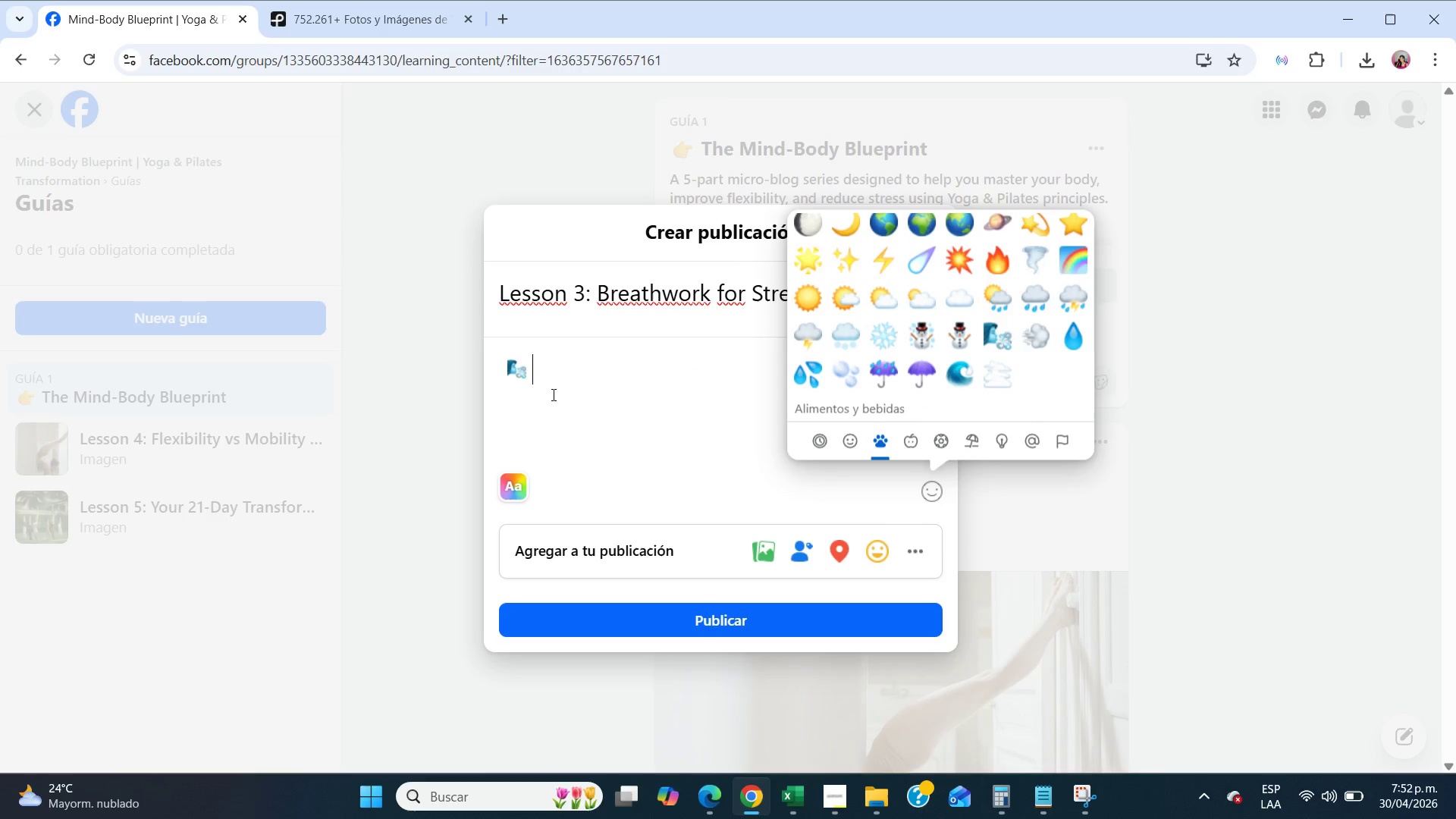 
left_click([551, 390])
 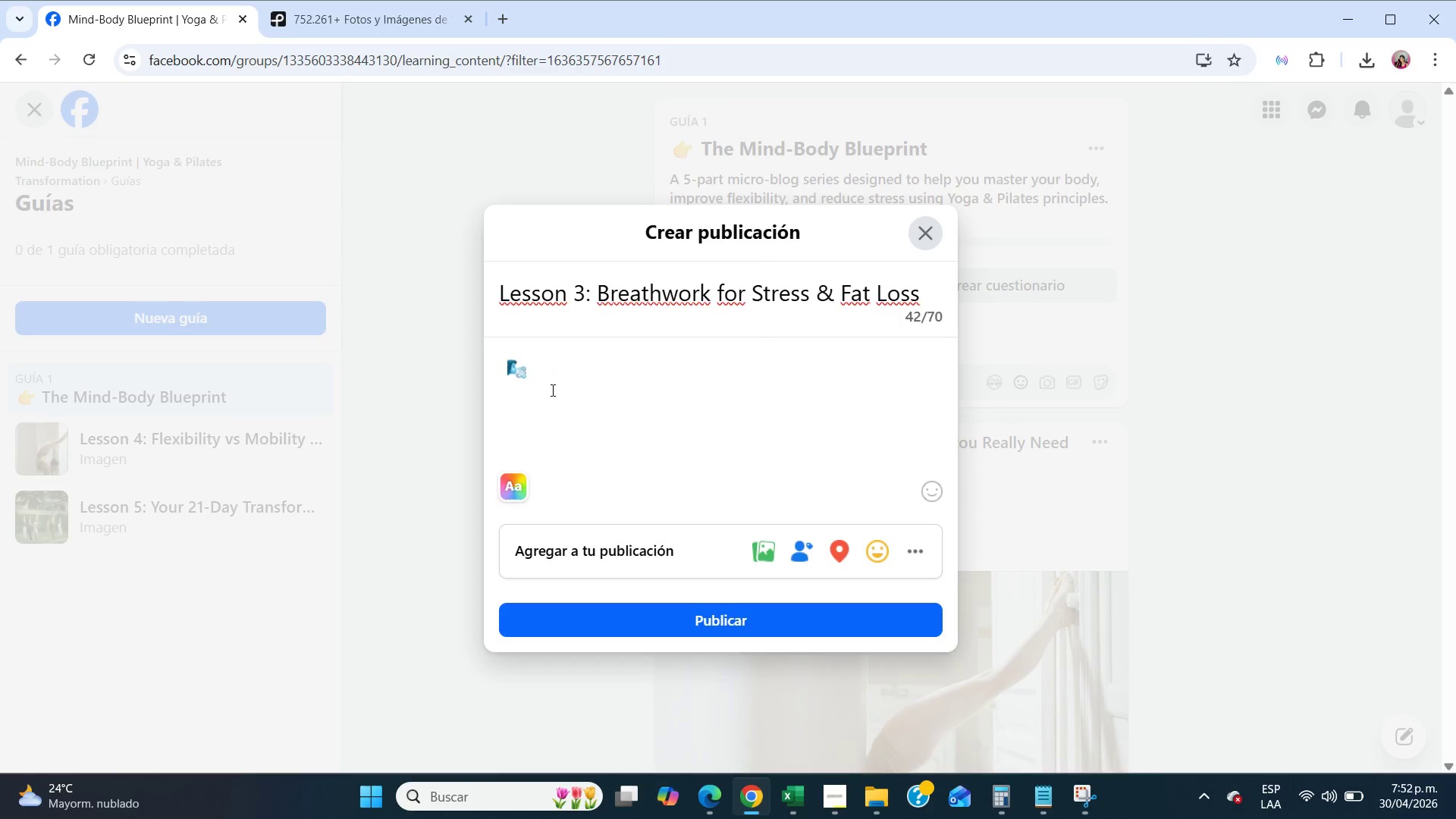 
type( Your be)
key(Backspace)
type(reath controls everything.)
 